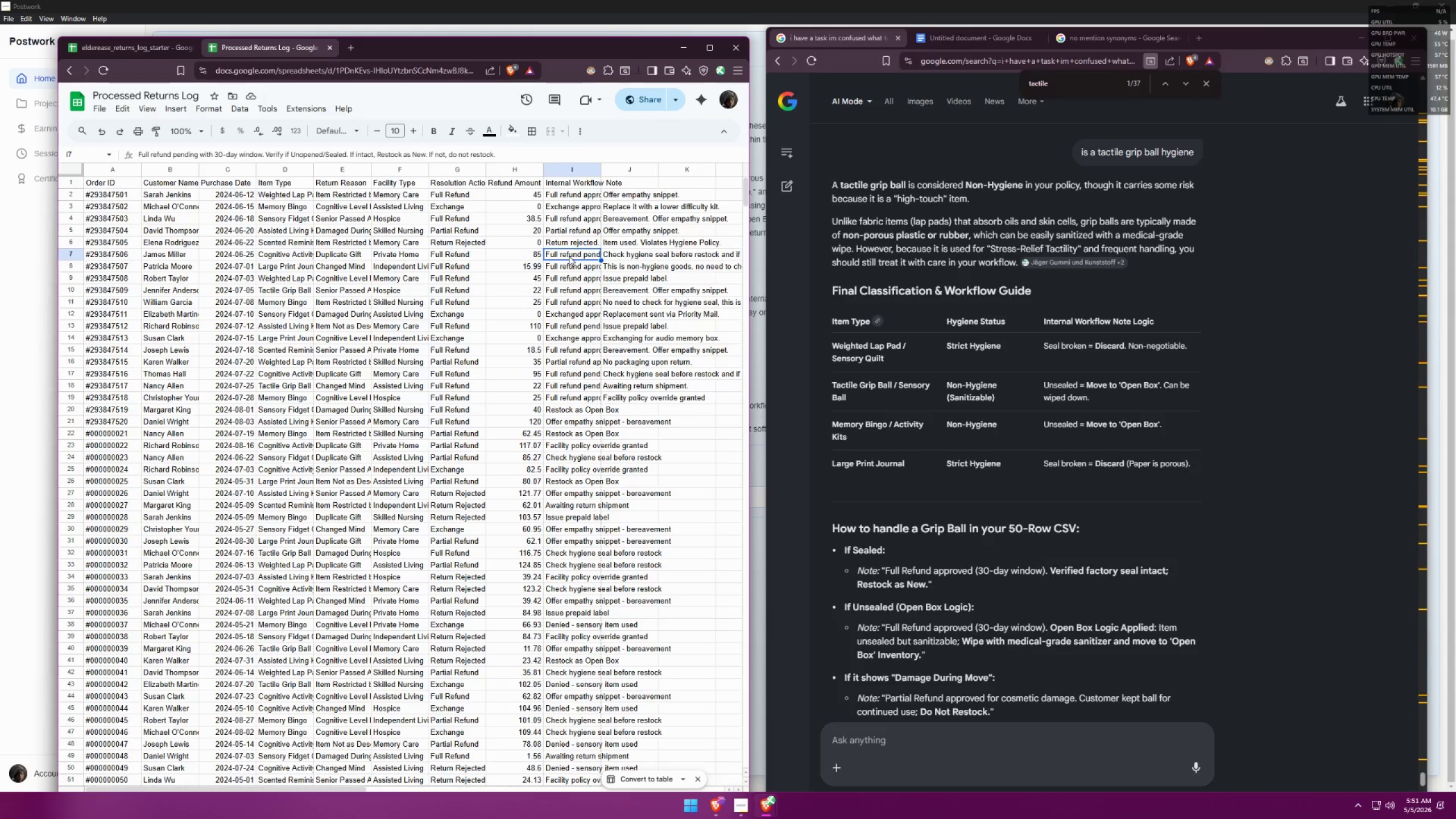 
left_click([567, 264])
 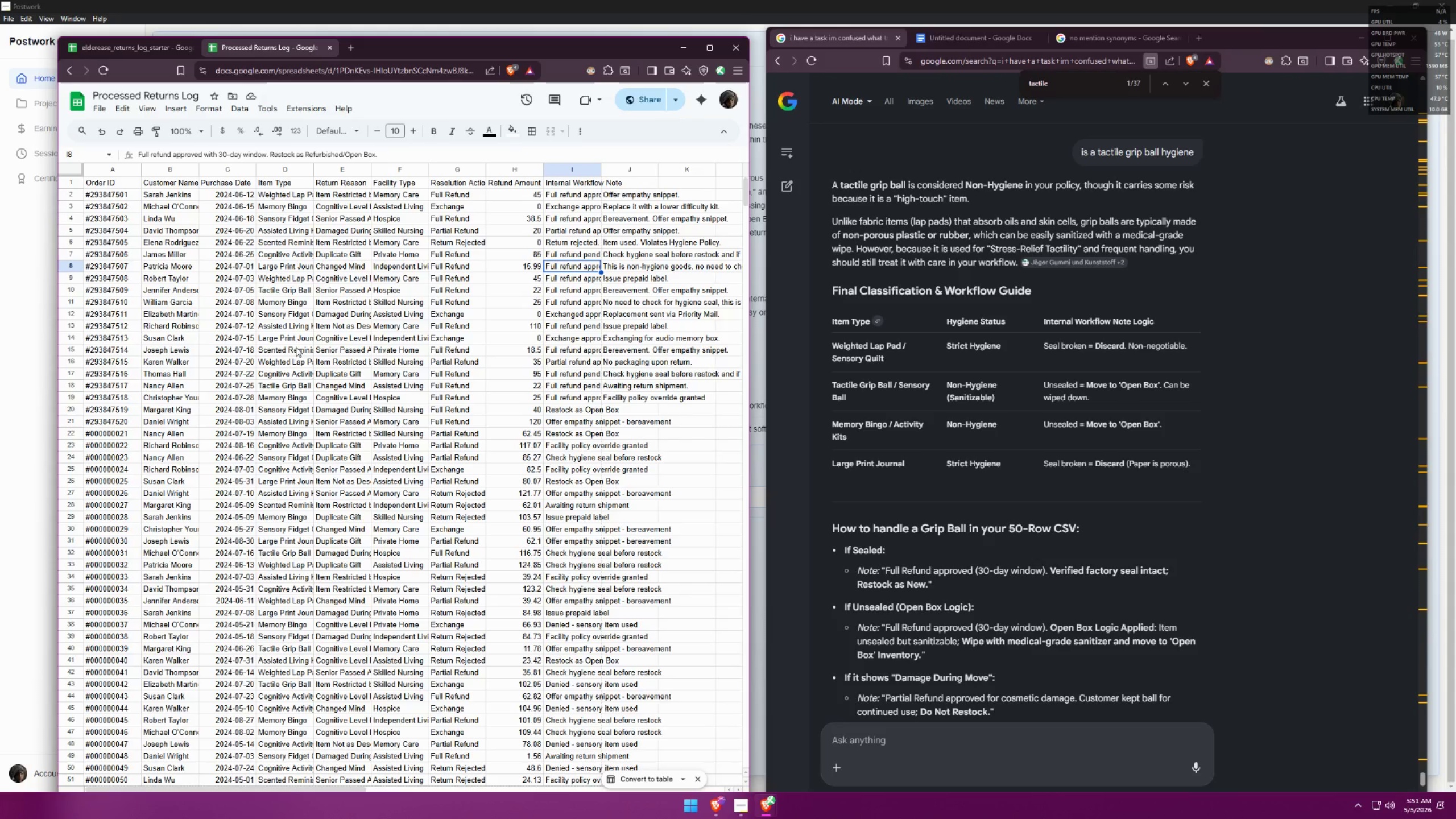 
wait(5.33)
 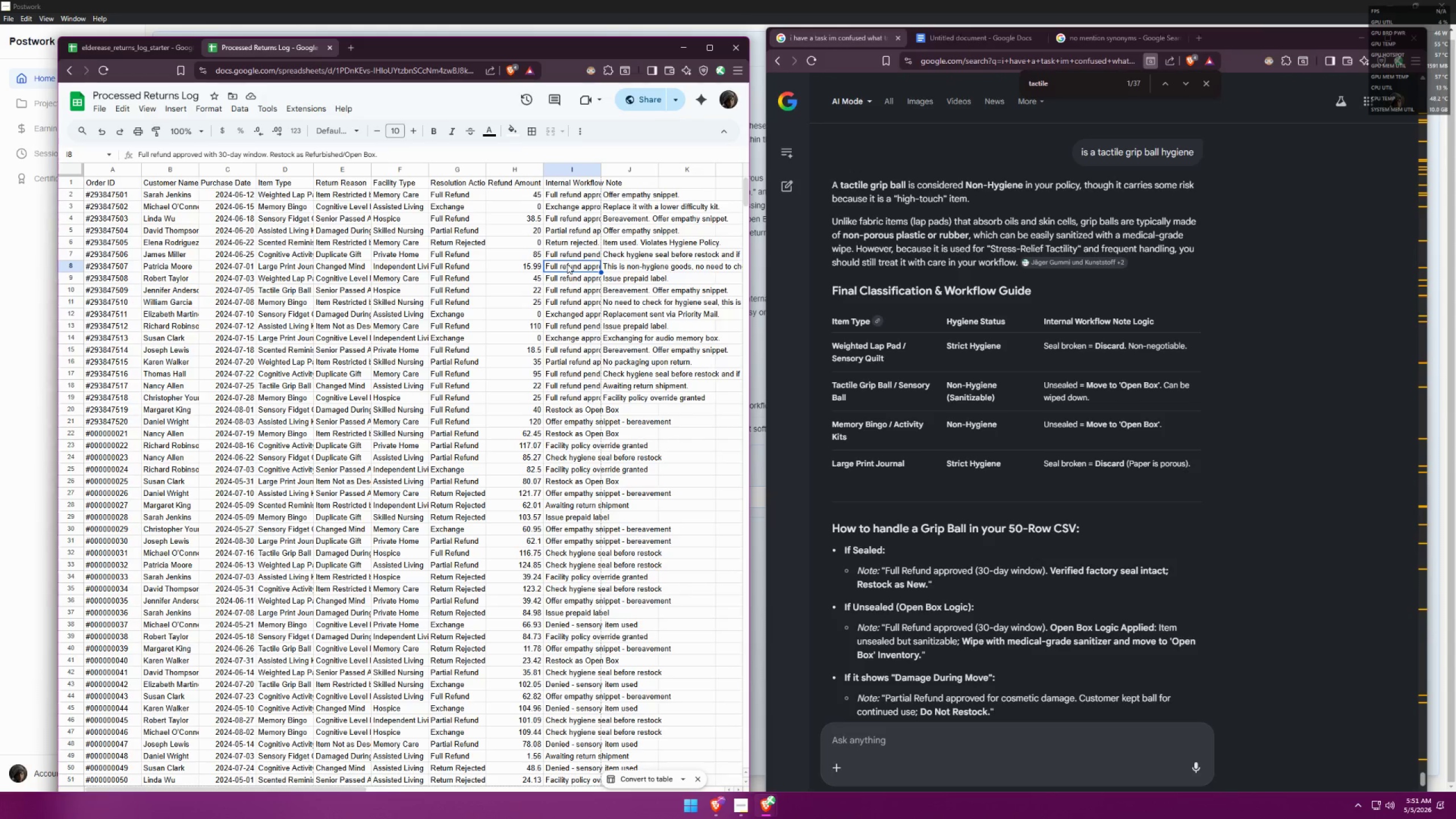 
left_click([283, 363])
 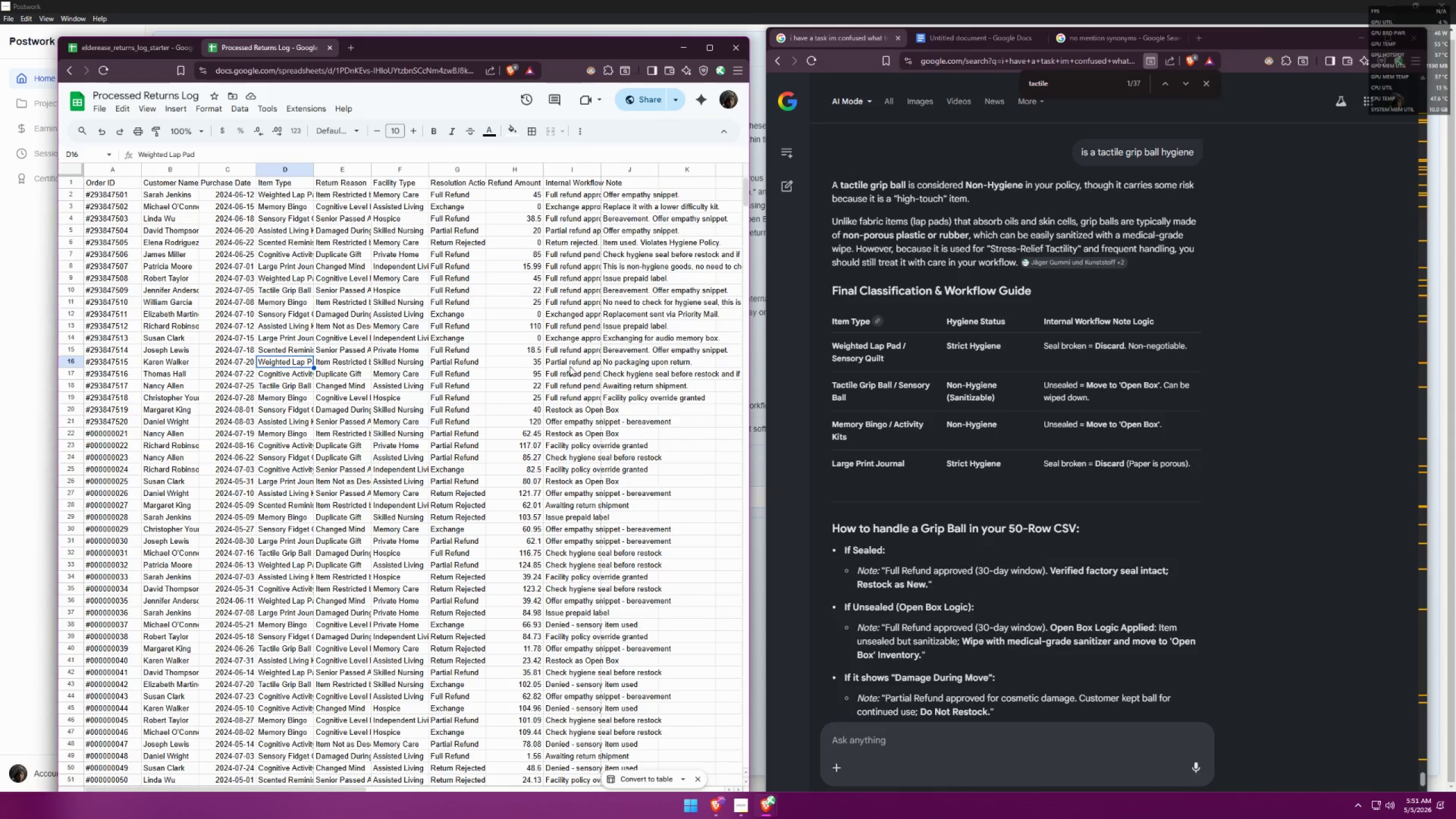 
double_click([570, 366])
 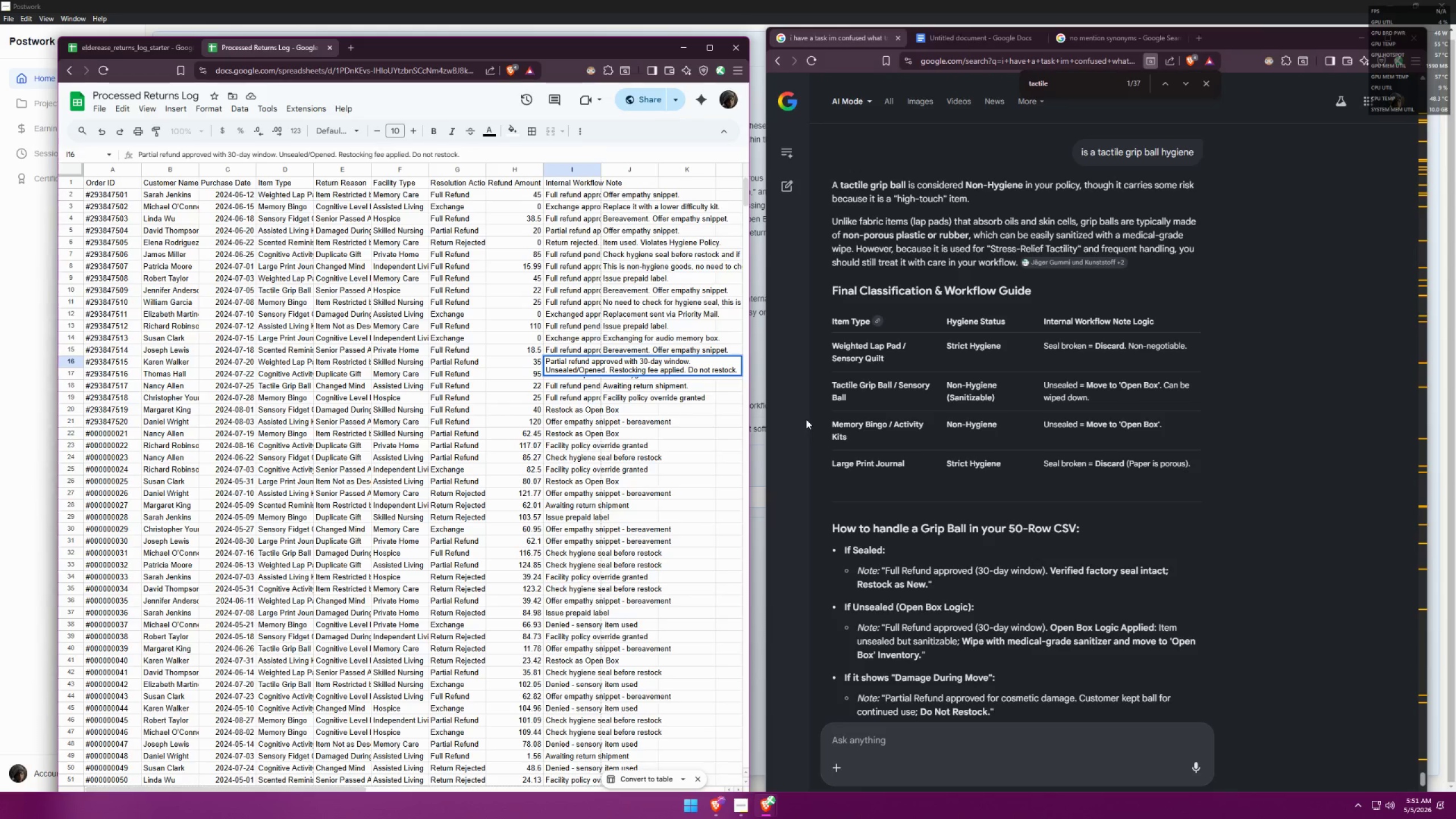 
wait(10.29)
 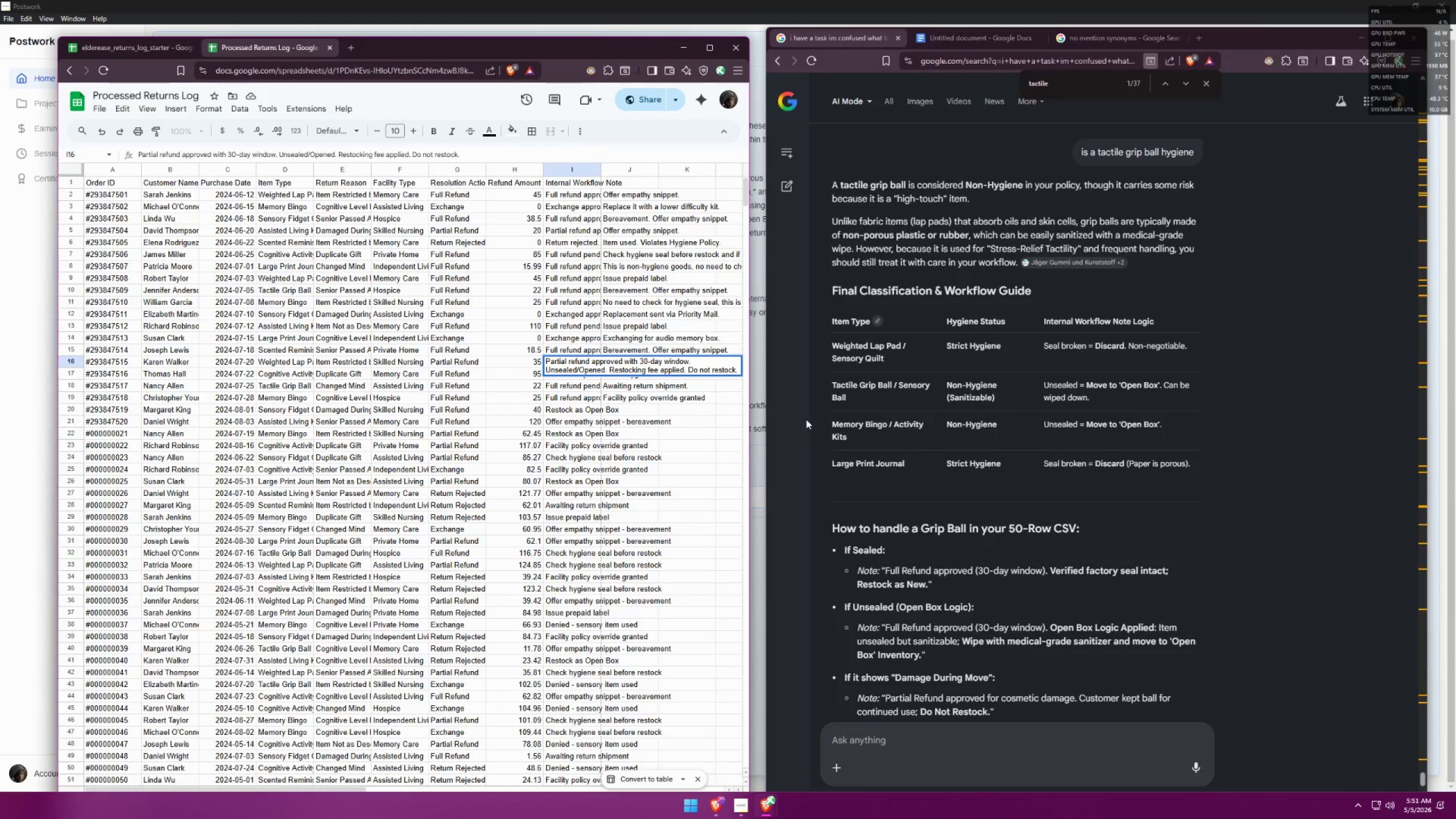 
left_click([530, 368])
 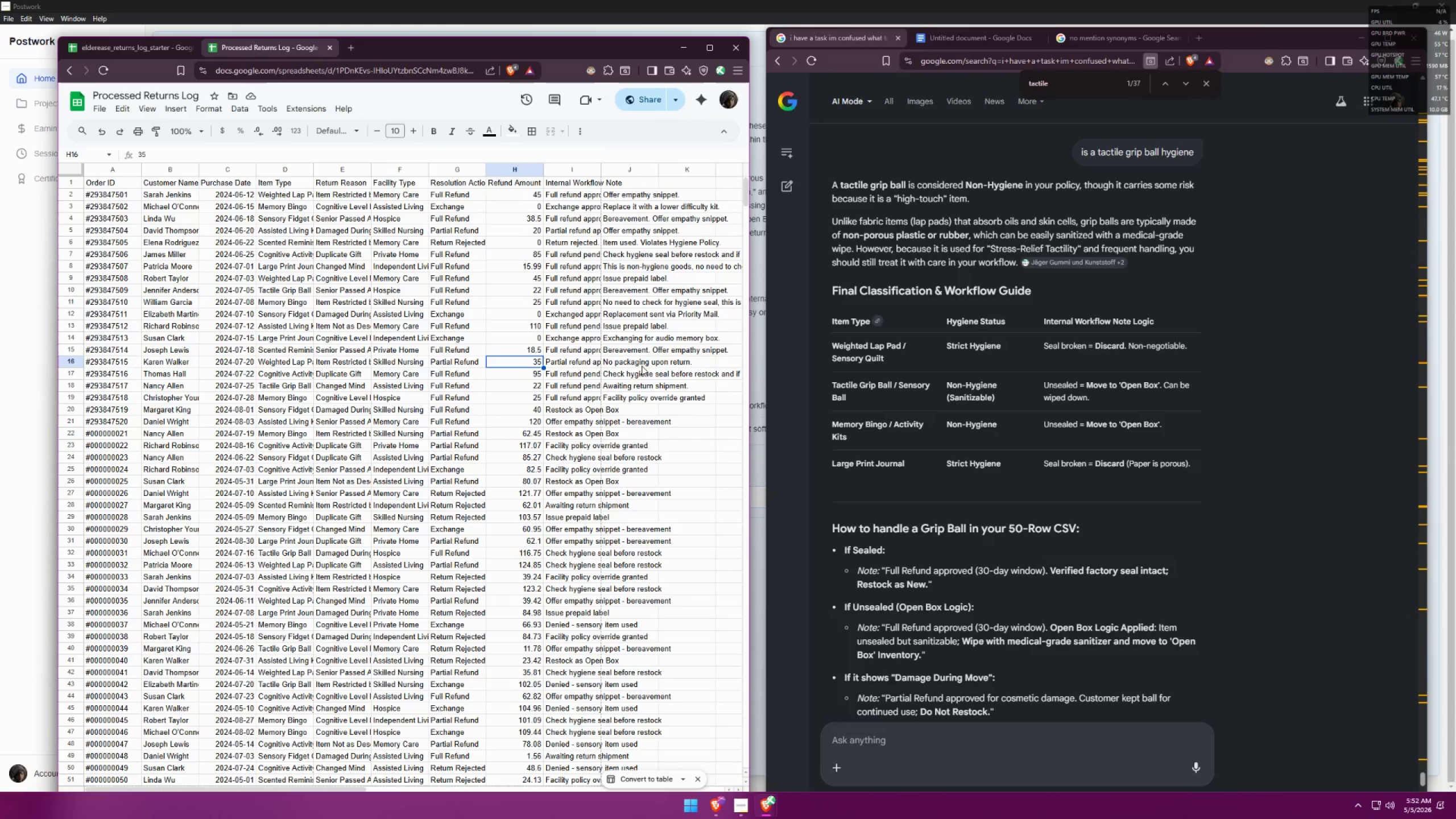 
left_click([631, 365])
 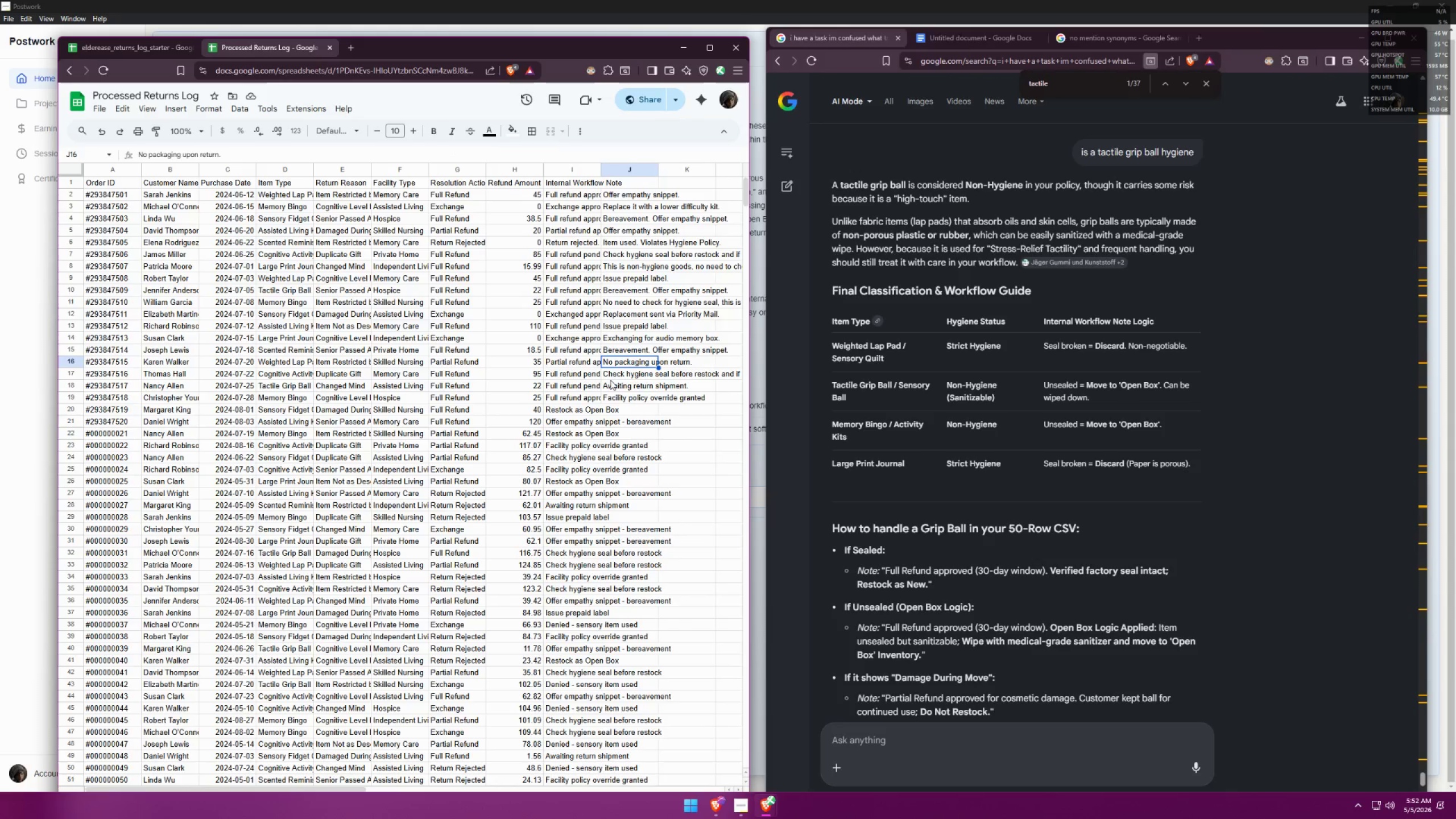 
left_click([582, 377])
 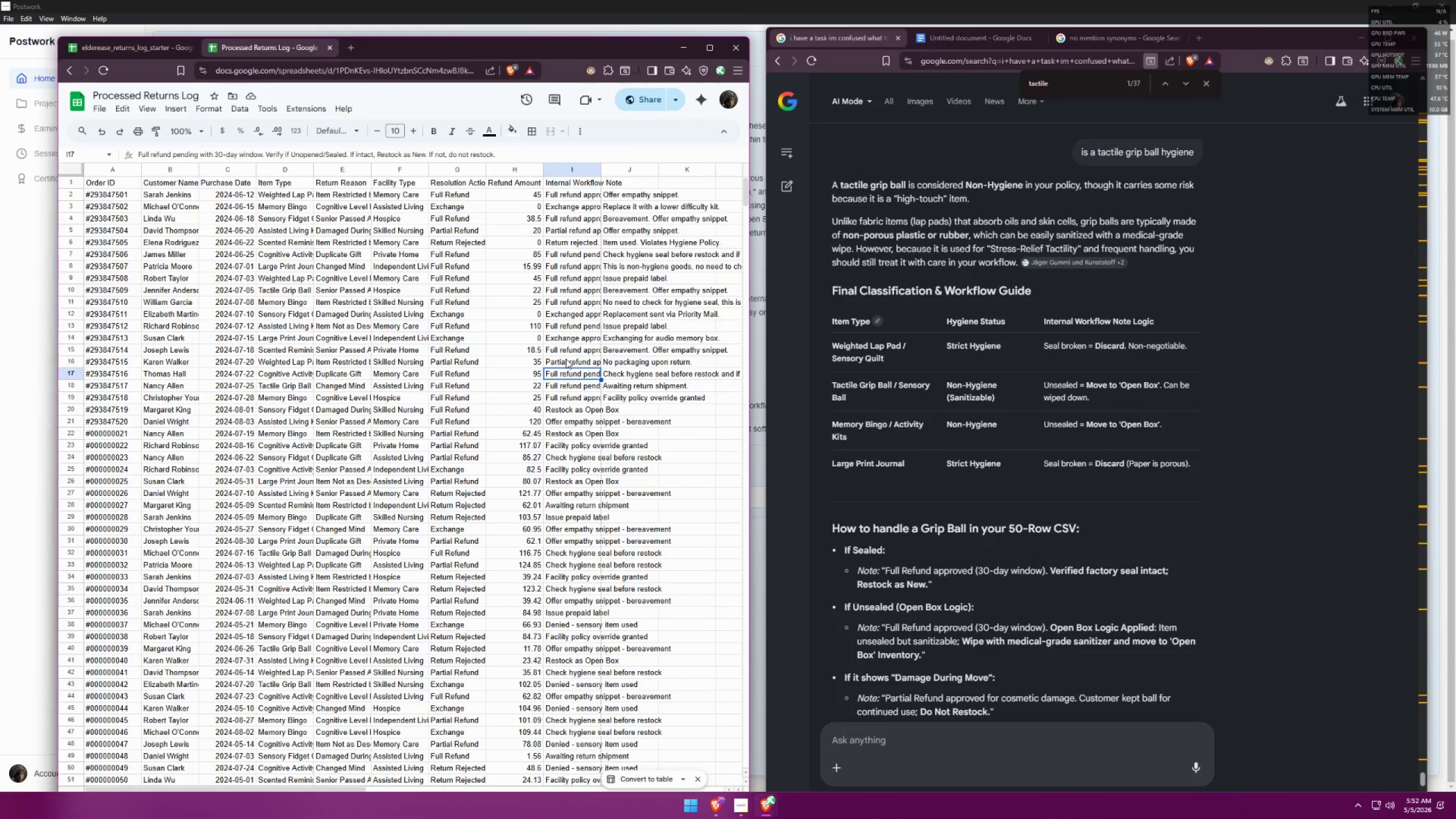 
double_click([558, 376])
 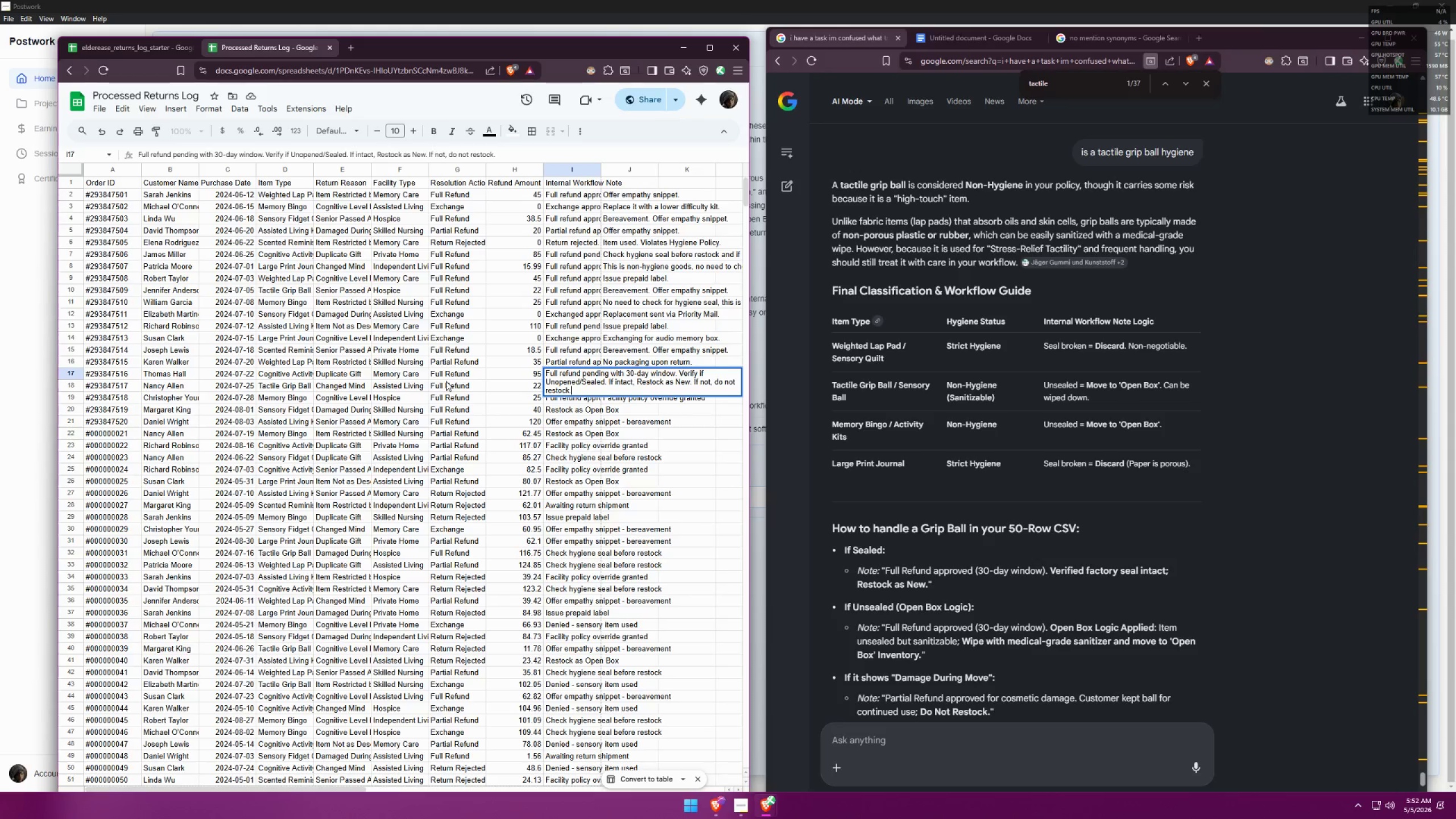 
wait(6.12)
 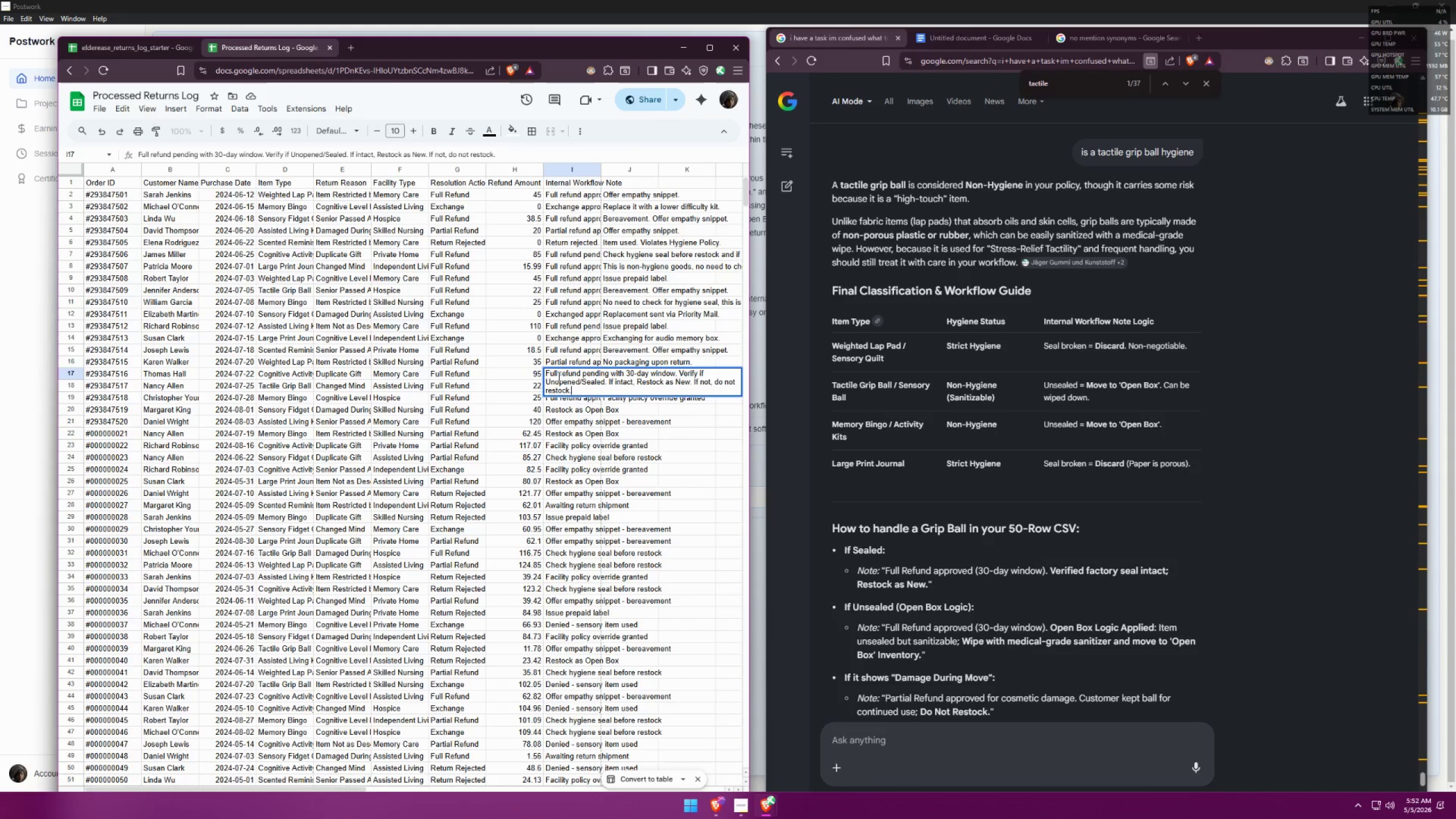 
left_click([502, 374])
 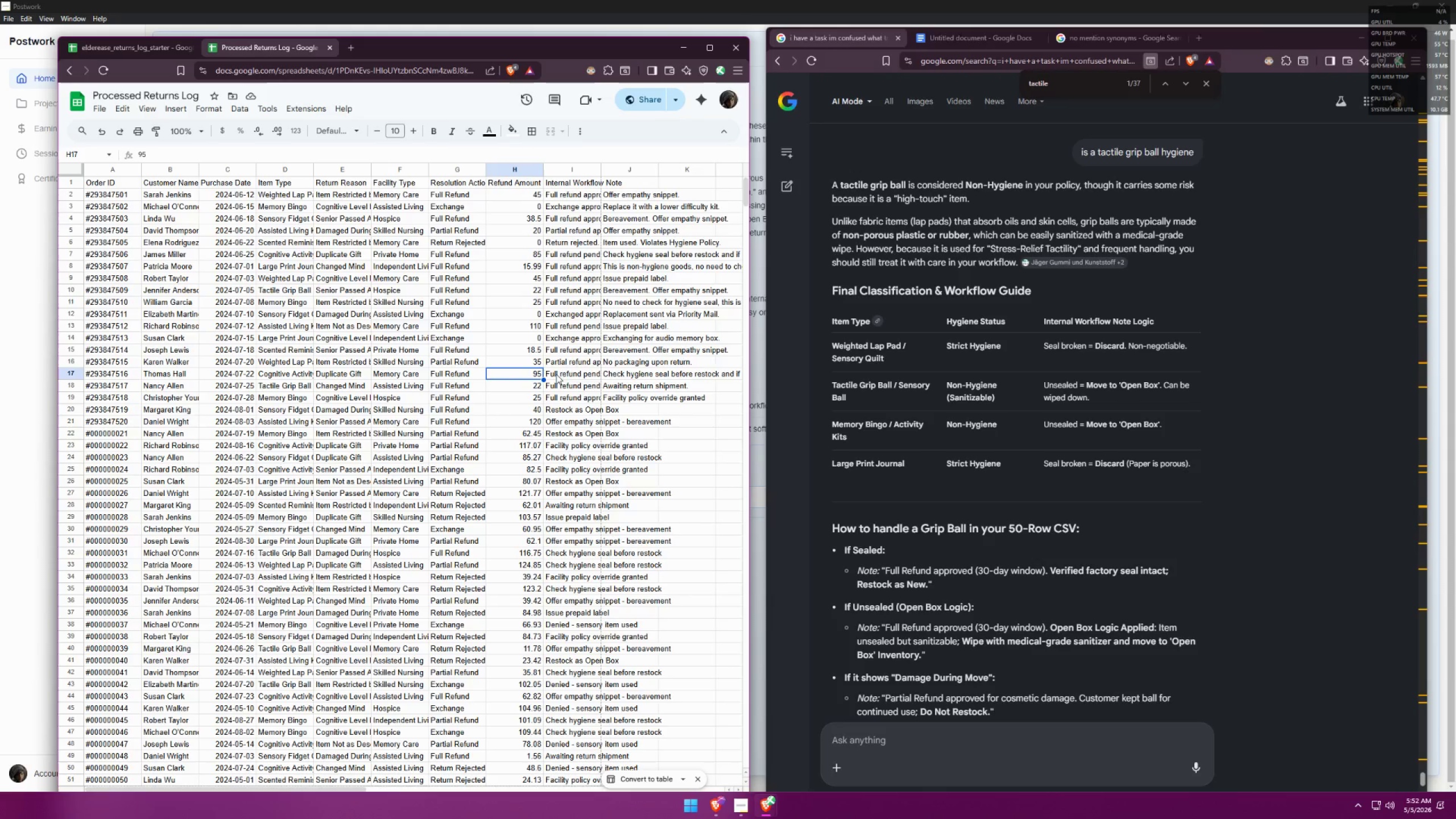 
double_click([576, 373])
 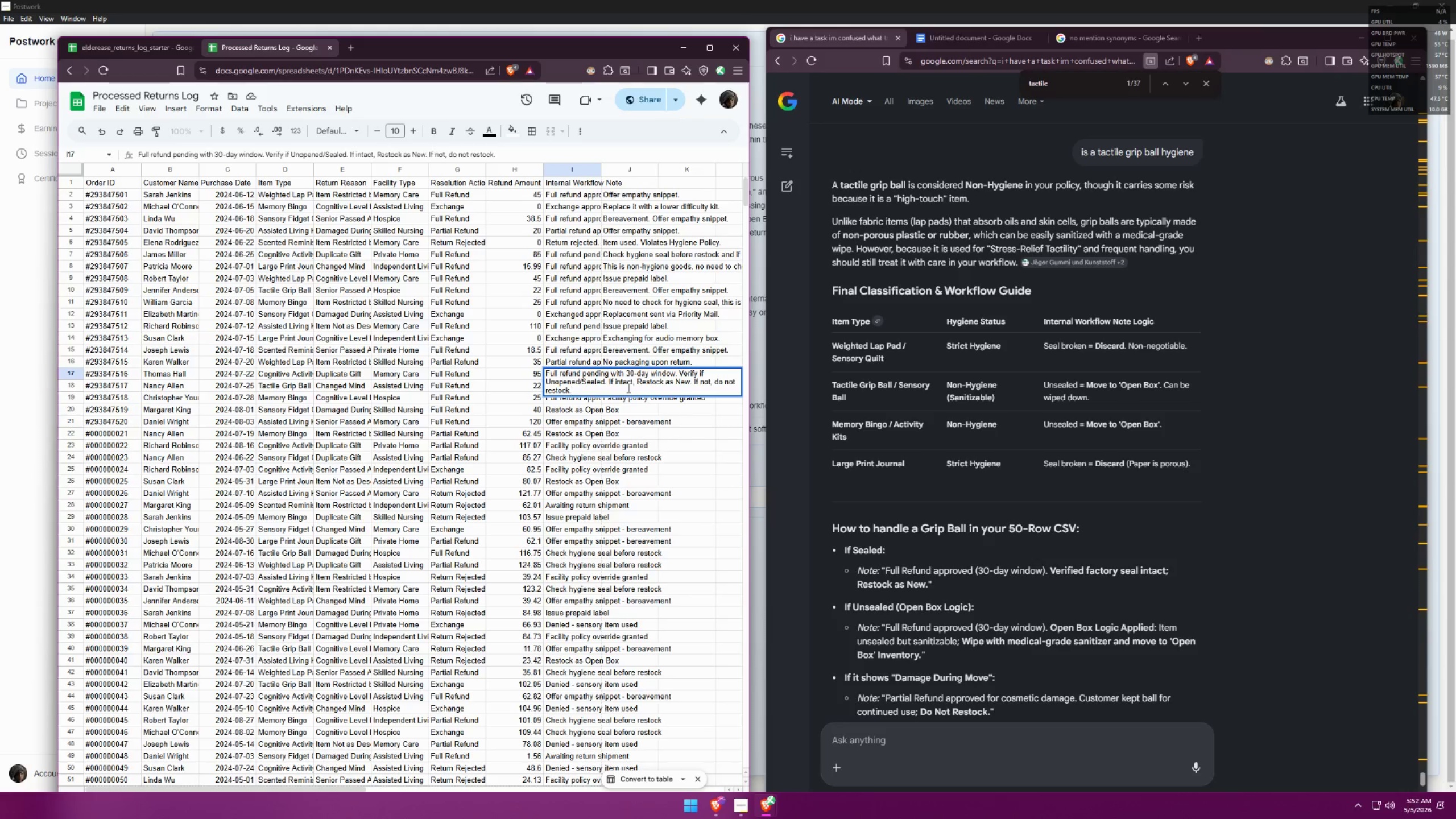 
wait(6.59)
 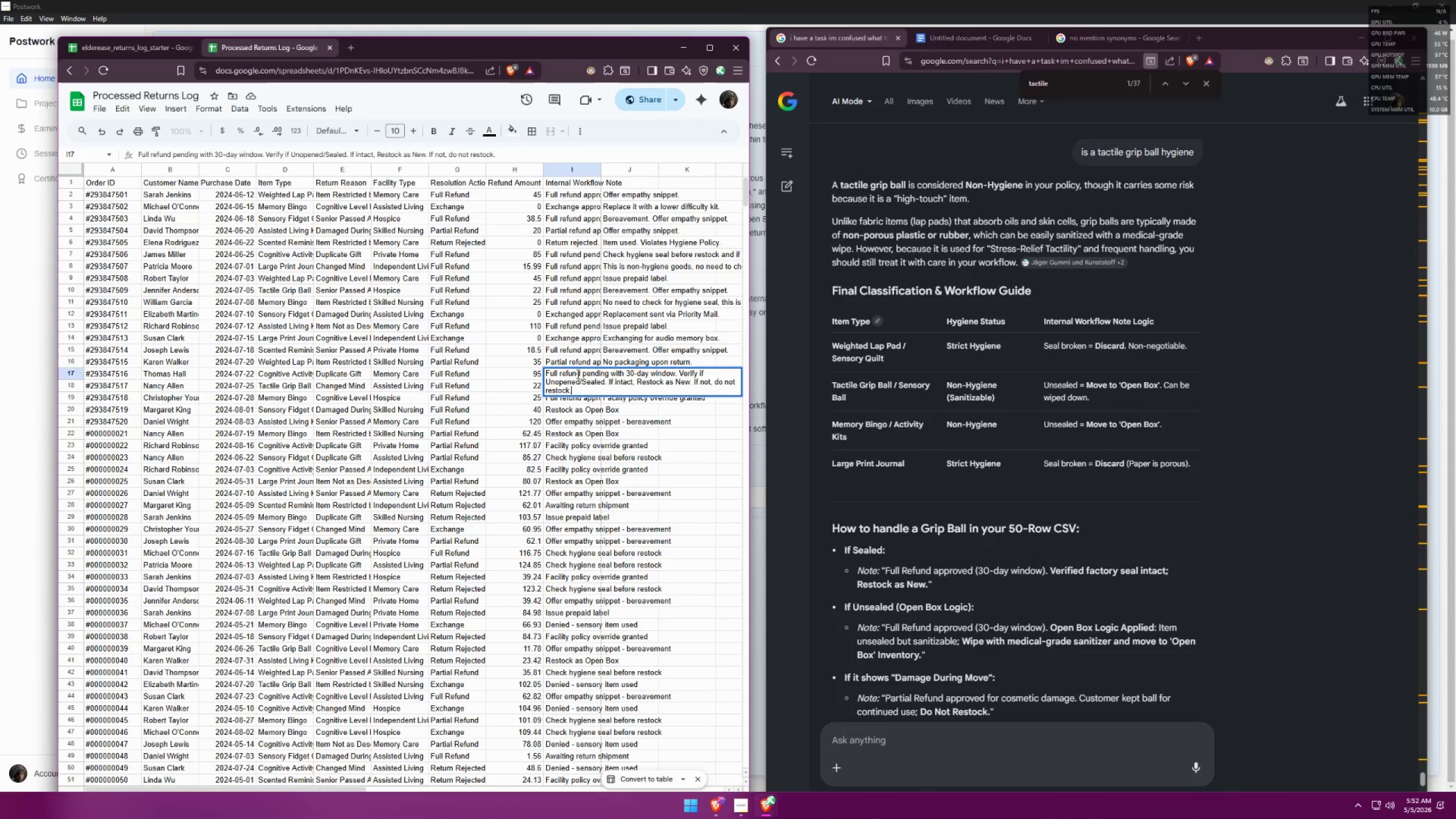 
left_click_drag(start_coordinate=[545, 384], to_coordinate=[677, 365])
 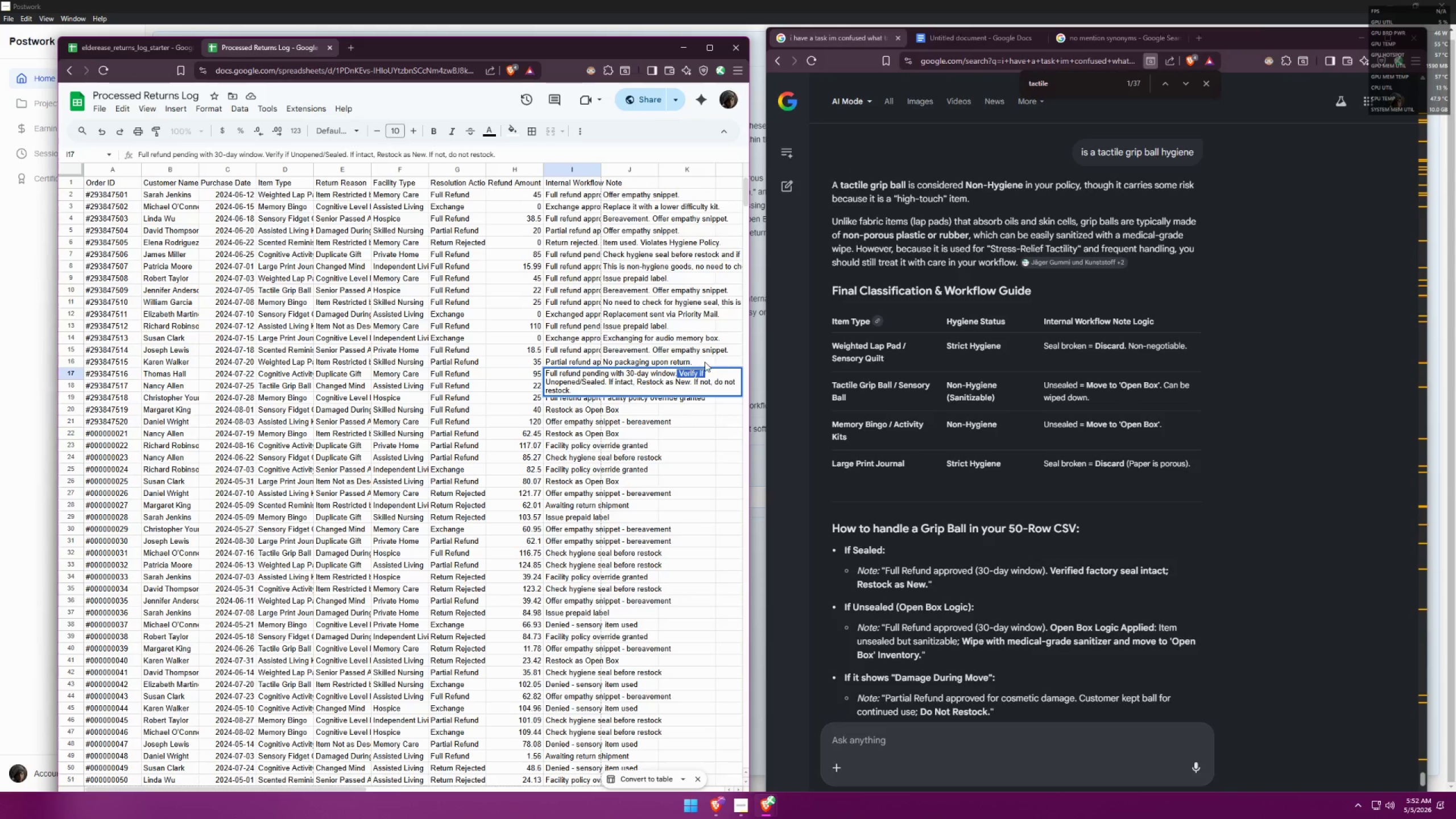 
key(Backspace)
 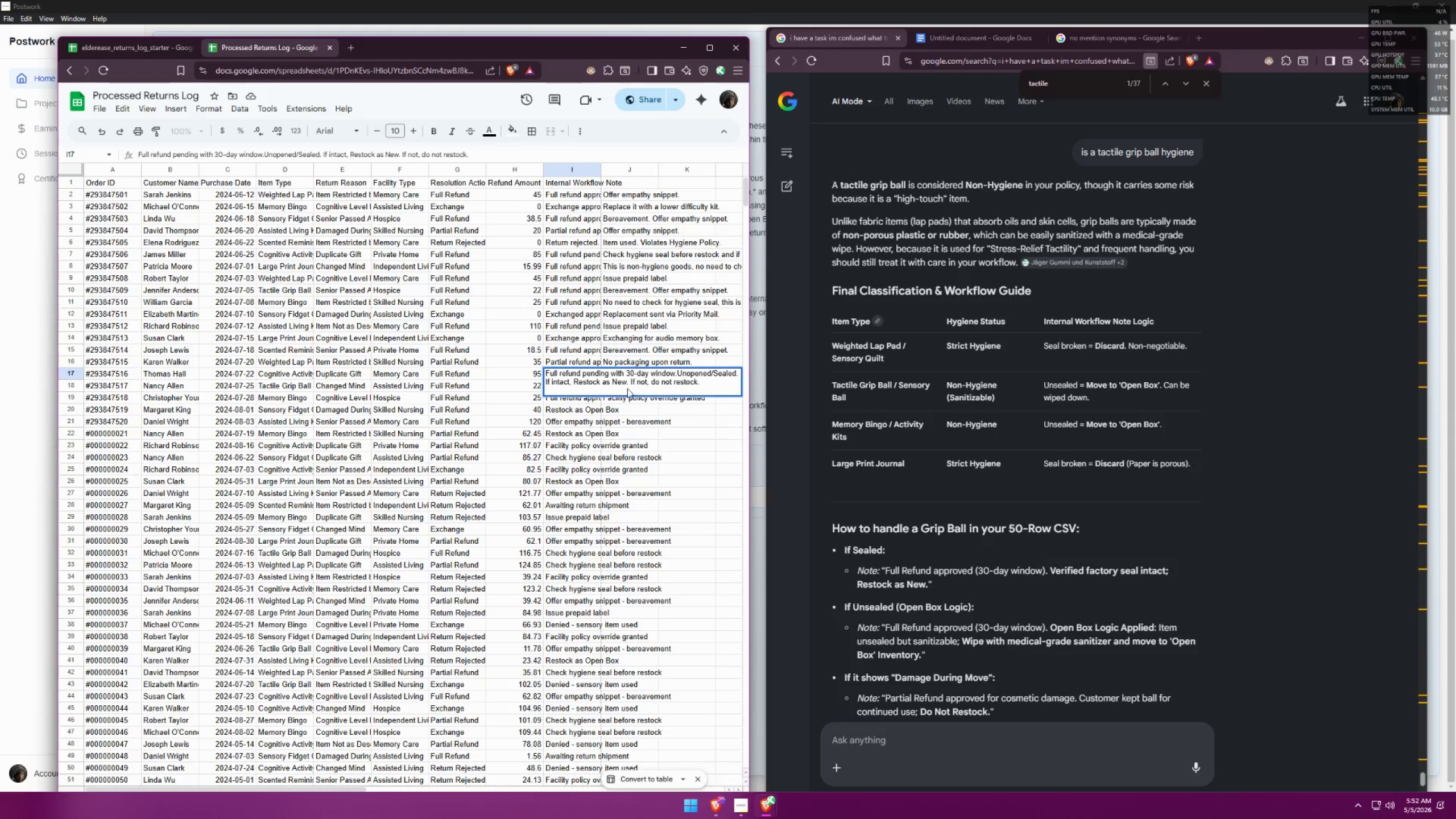 
left_click_drag(start_coordinate=[631, 384], to_coordinate=[768, 378])
 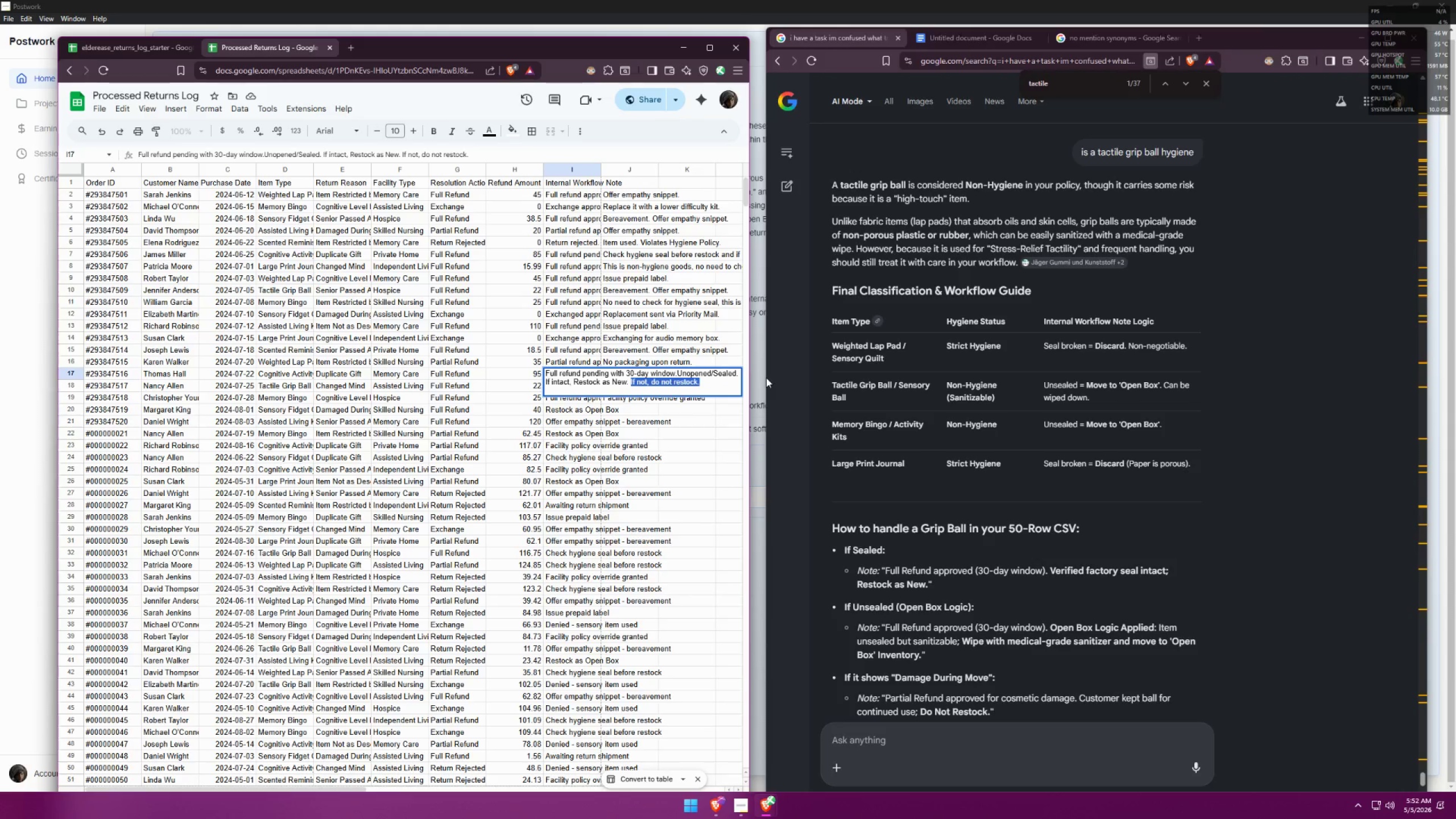 
key(Backspace)
 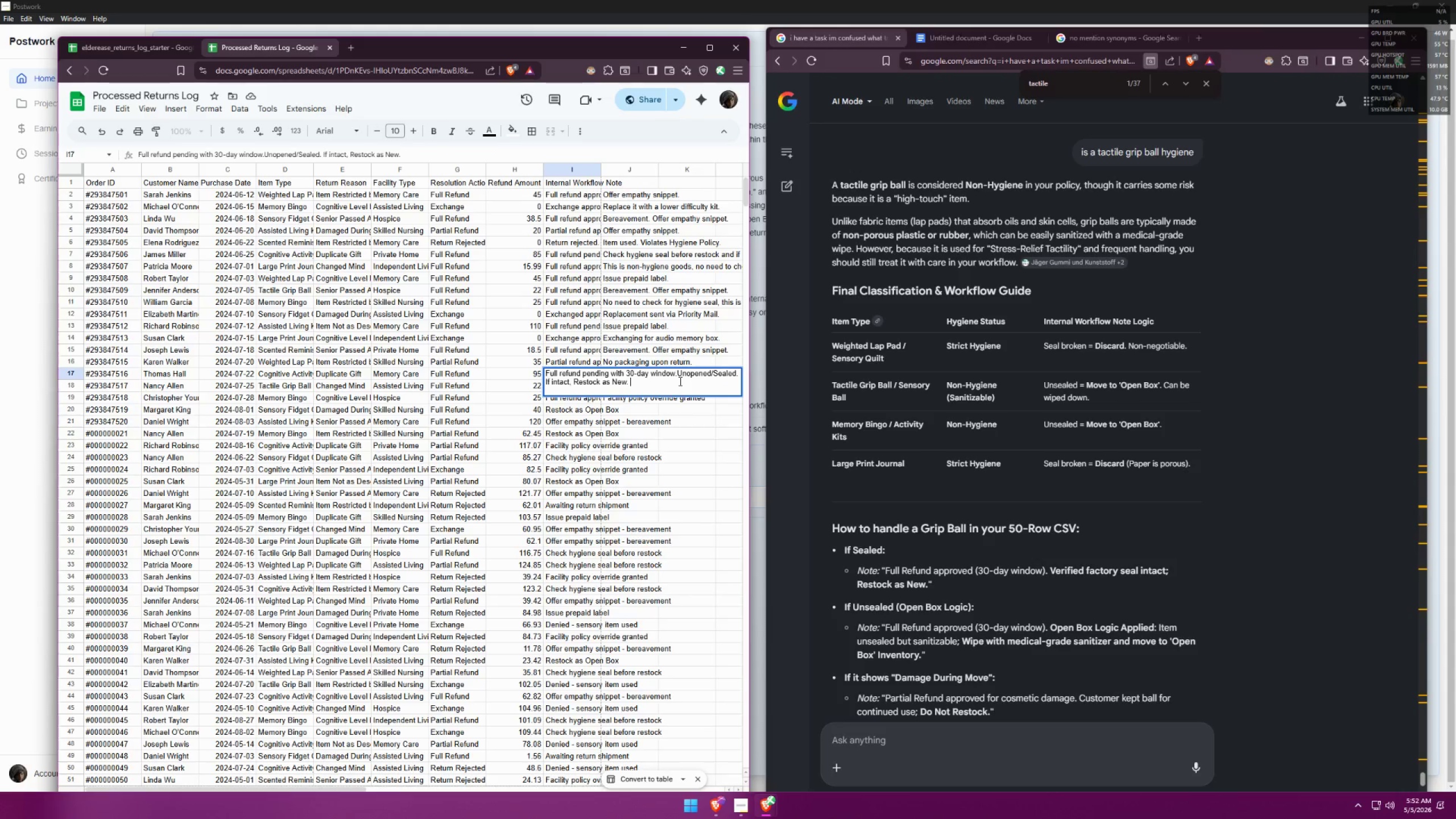 
key(Backspace)
 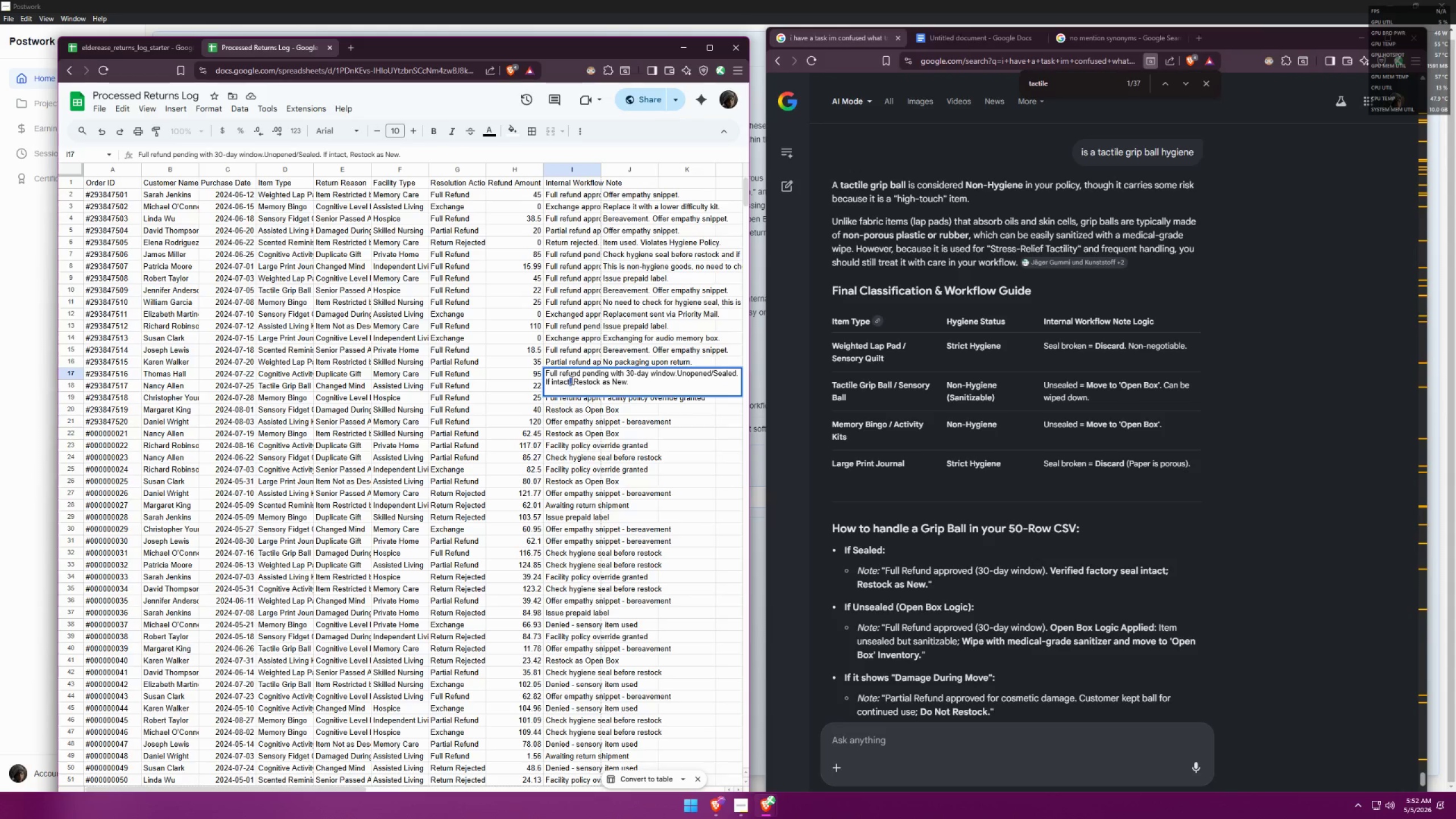 
left_click_drag(start_coordinate=[575, 380], to_coordinate=[502, 385])
 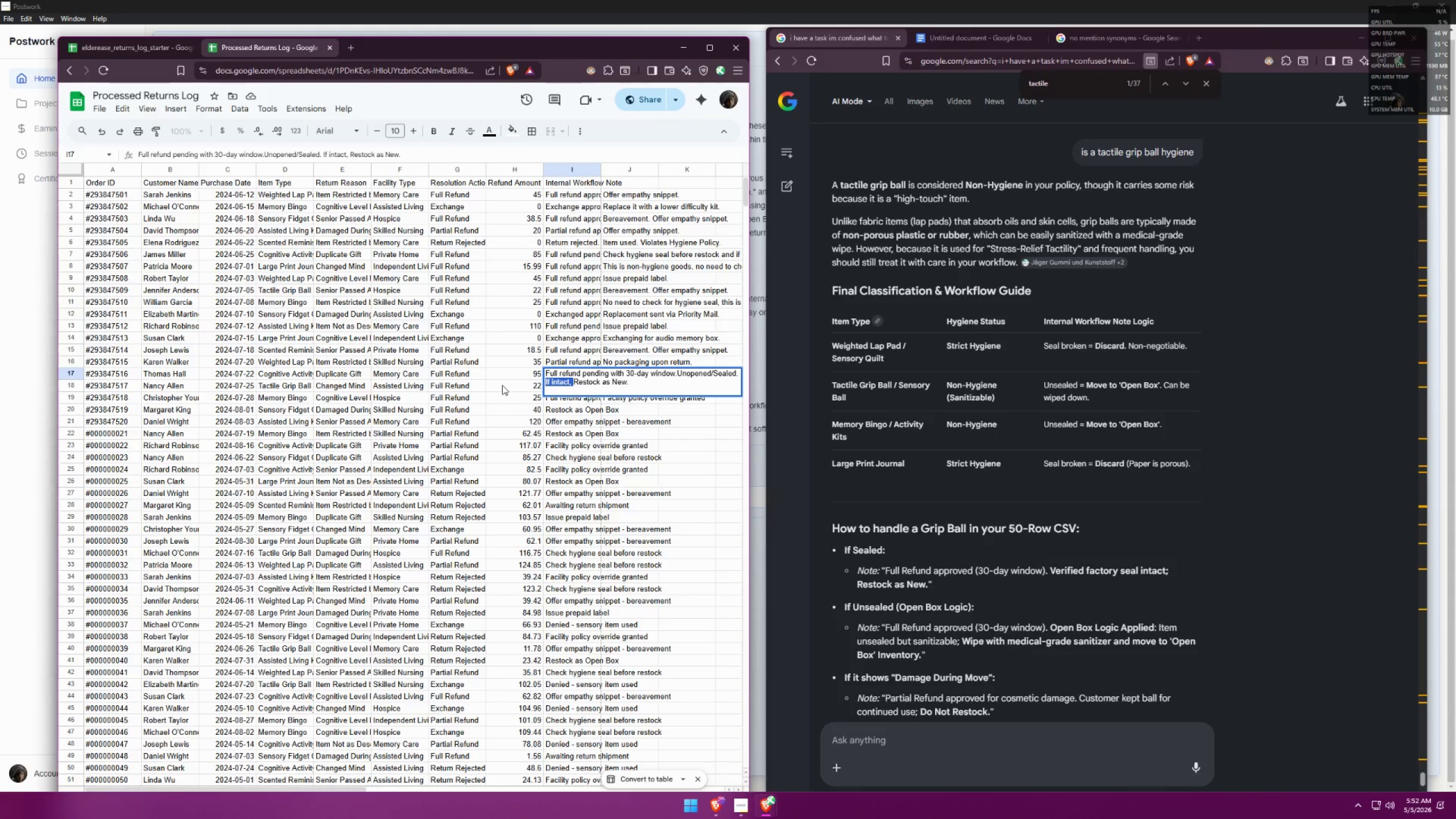 
key(Backspace)
 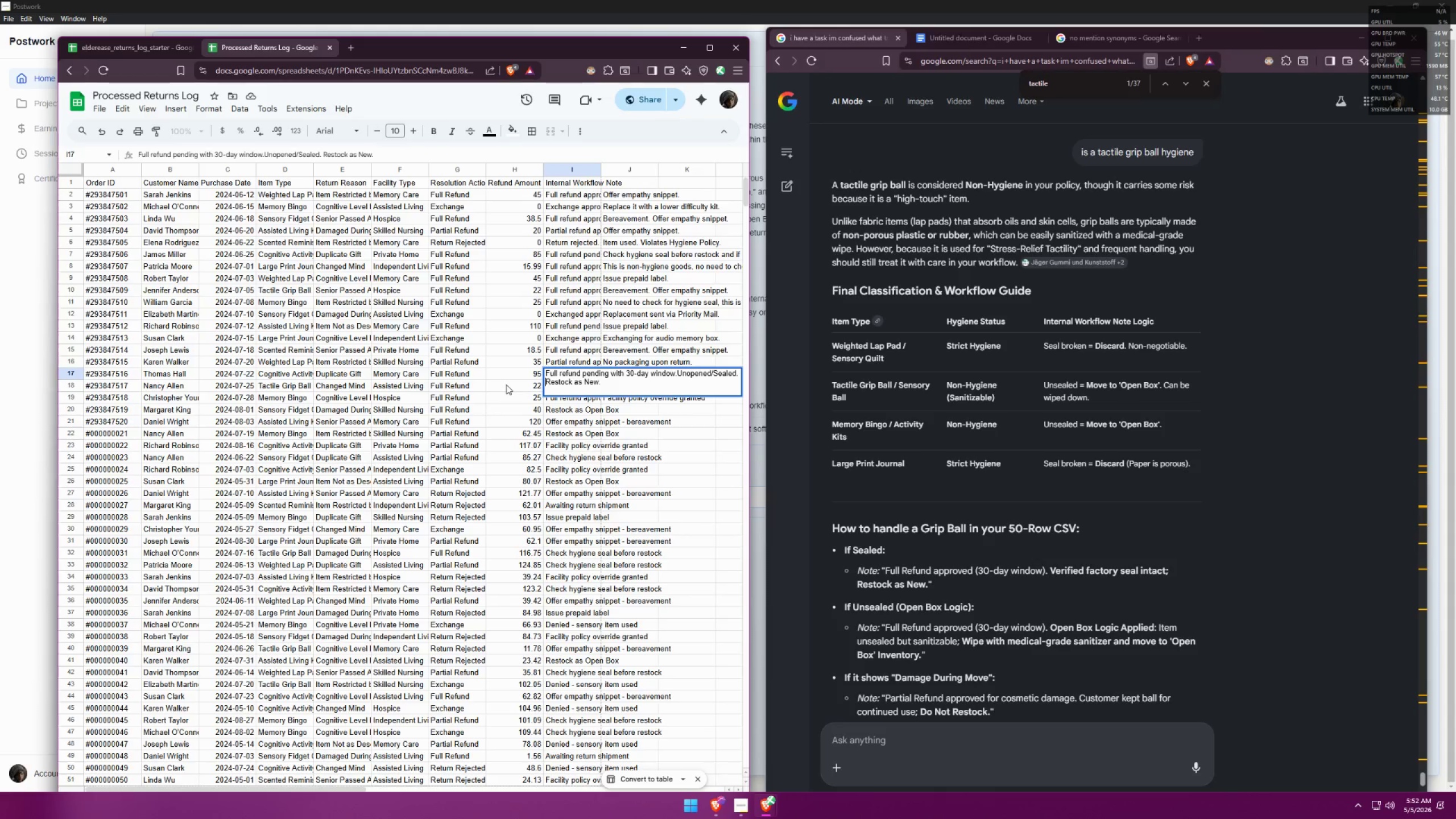 
key(Backspace)
 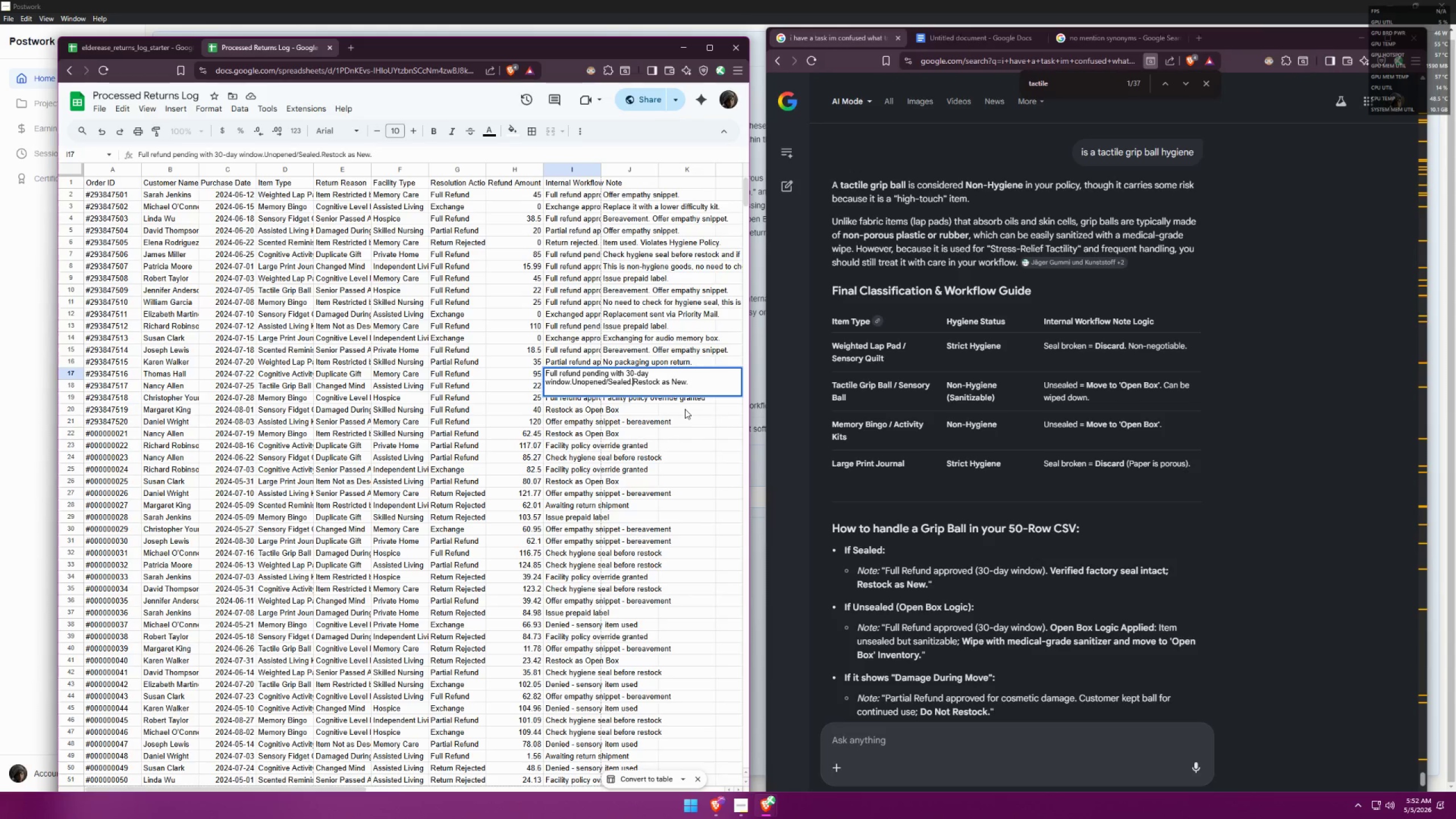 
key(Space)
 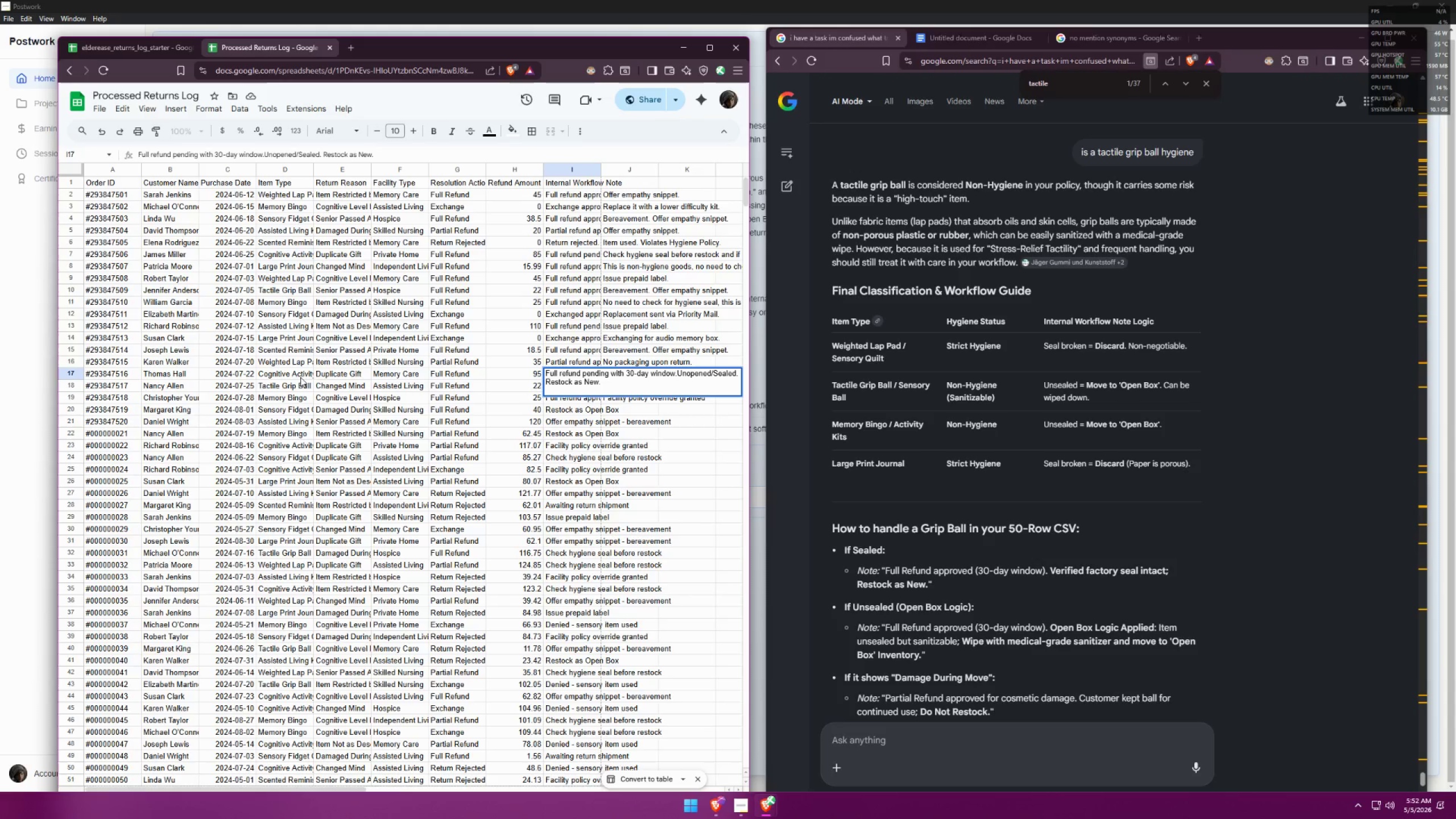 
left_click([326, 371])
 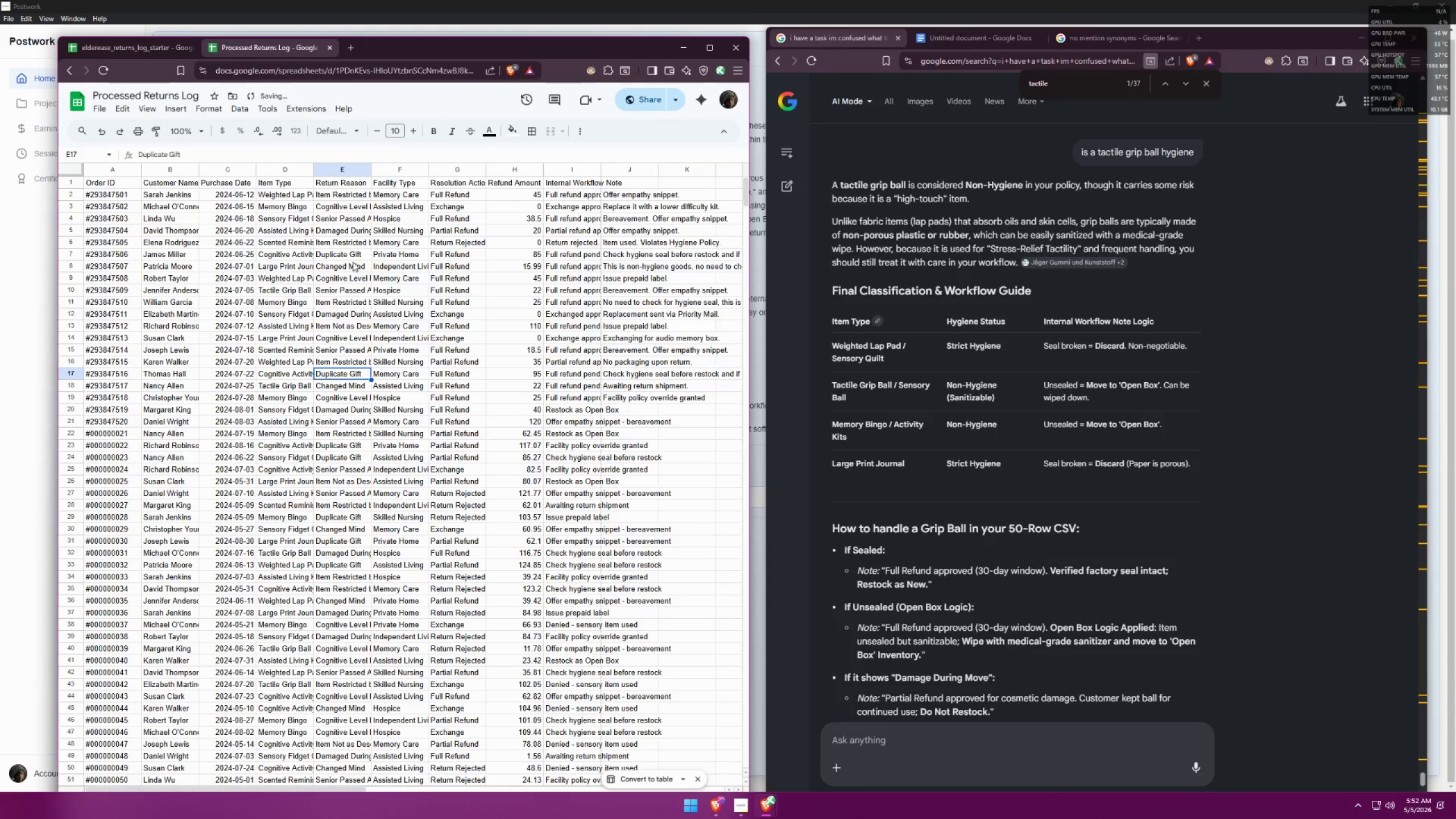 
left_click([354, 255])
 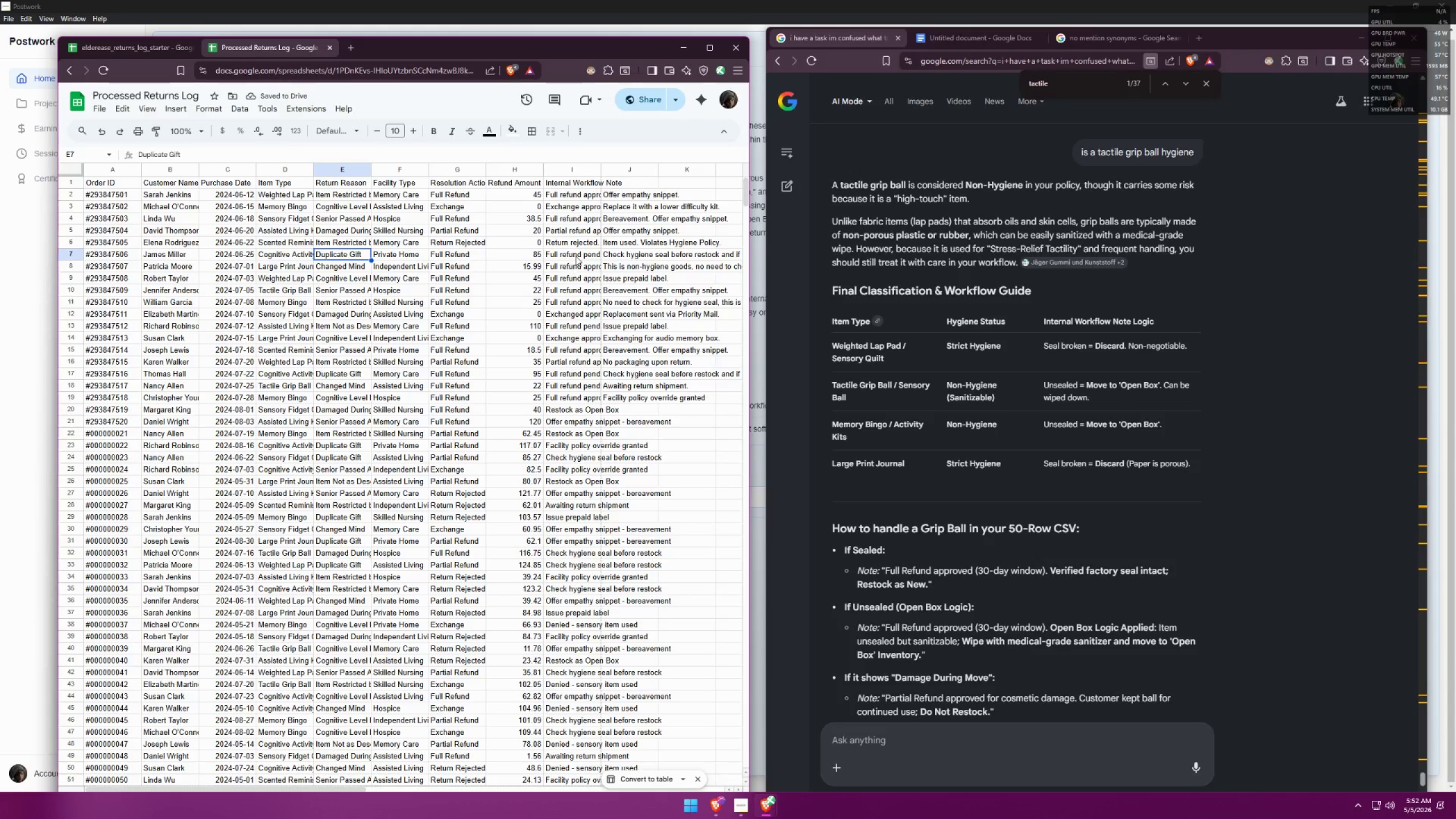 
double_click([576, 255])
 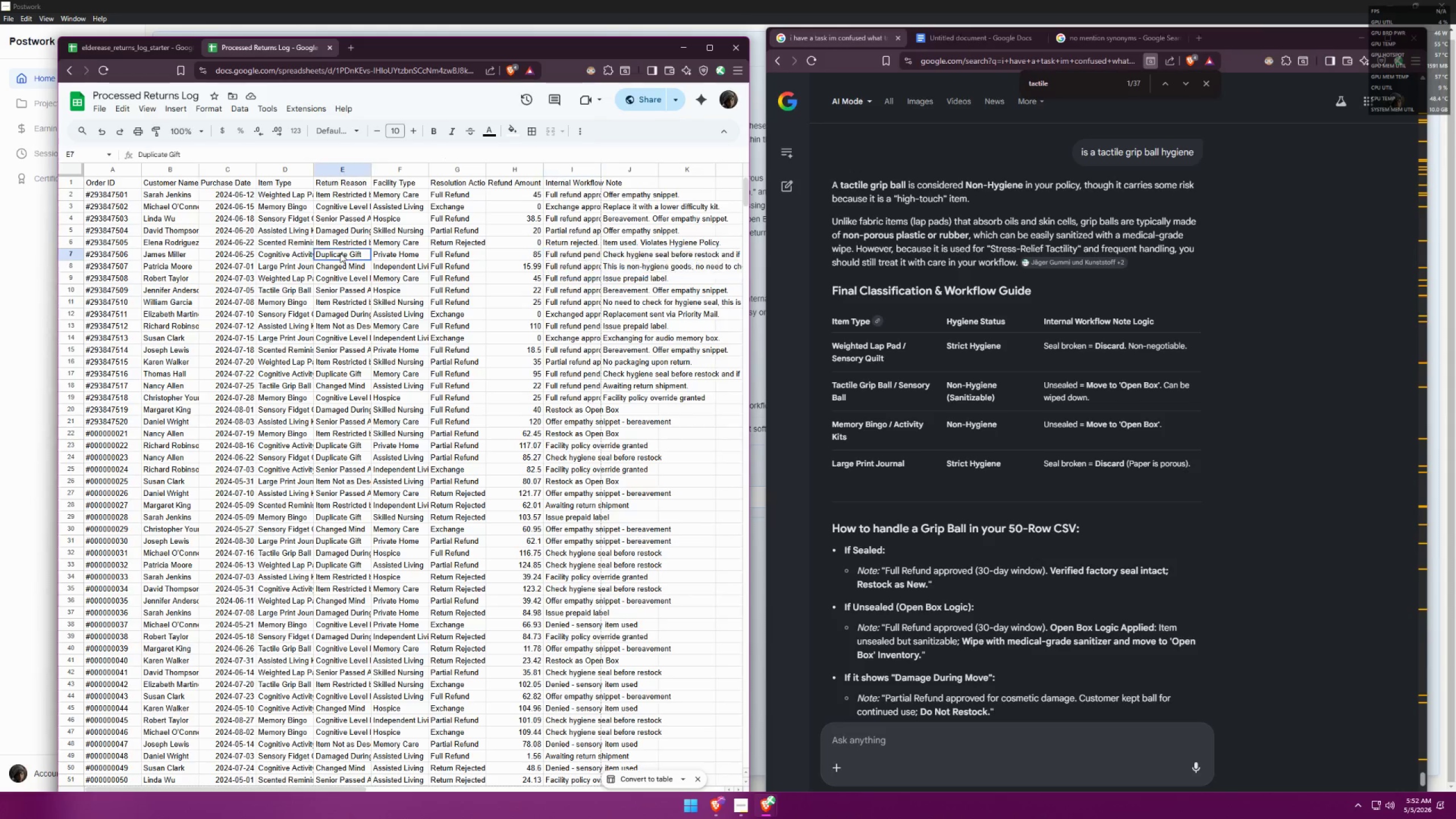 
wait(5.61)
 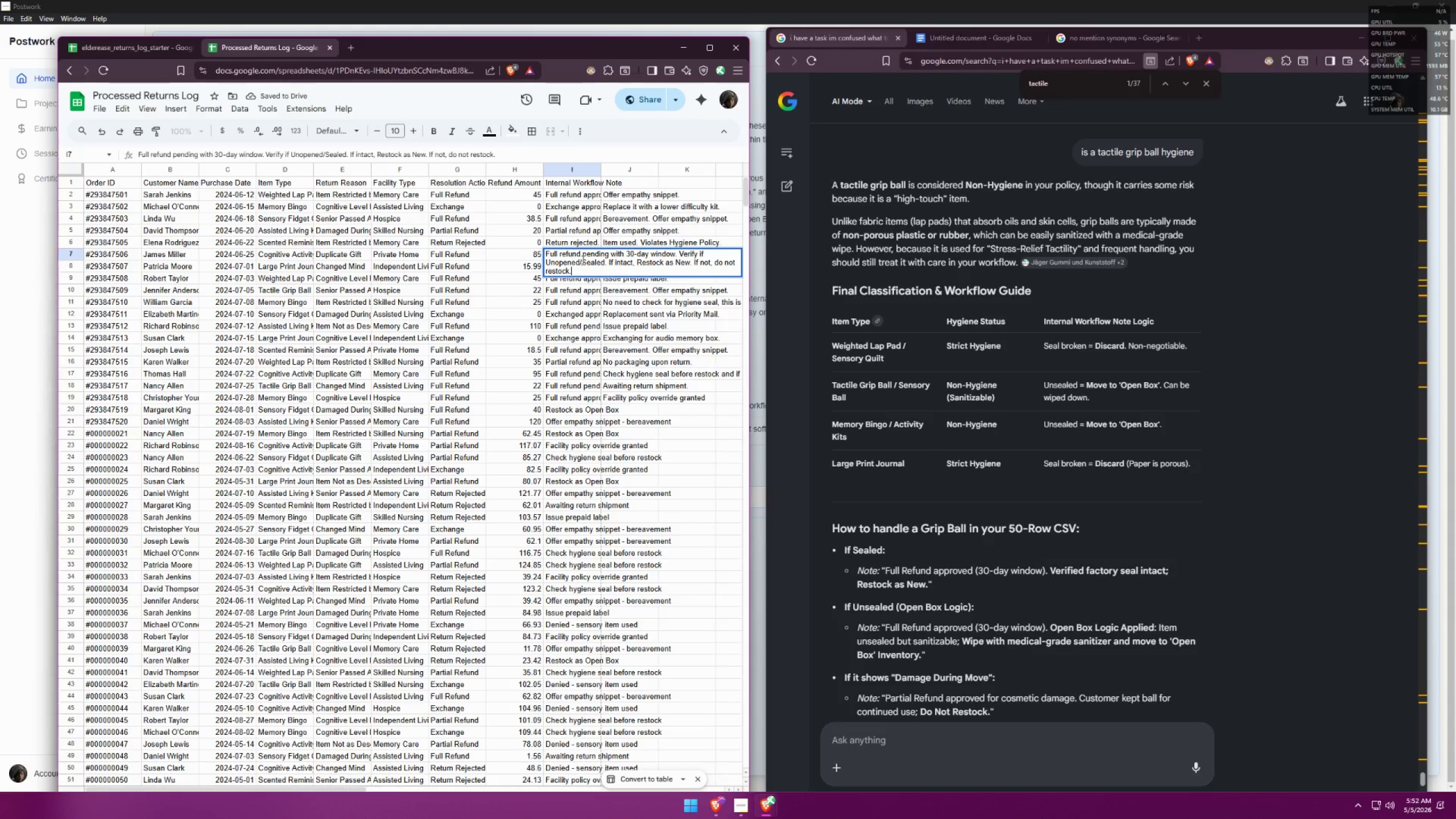 
double_click([573, 256])
 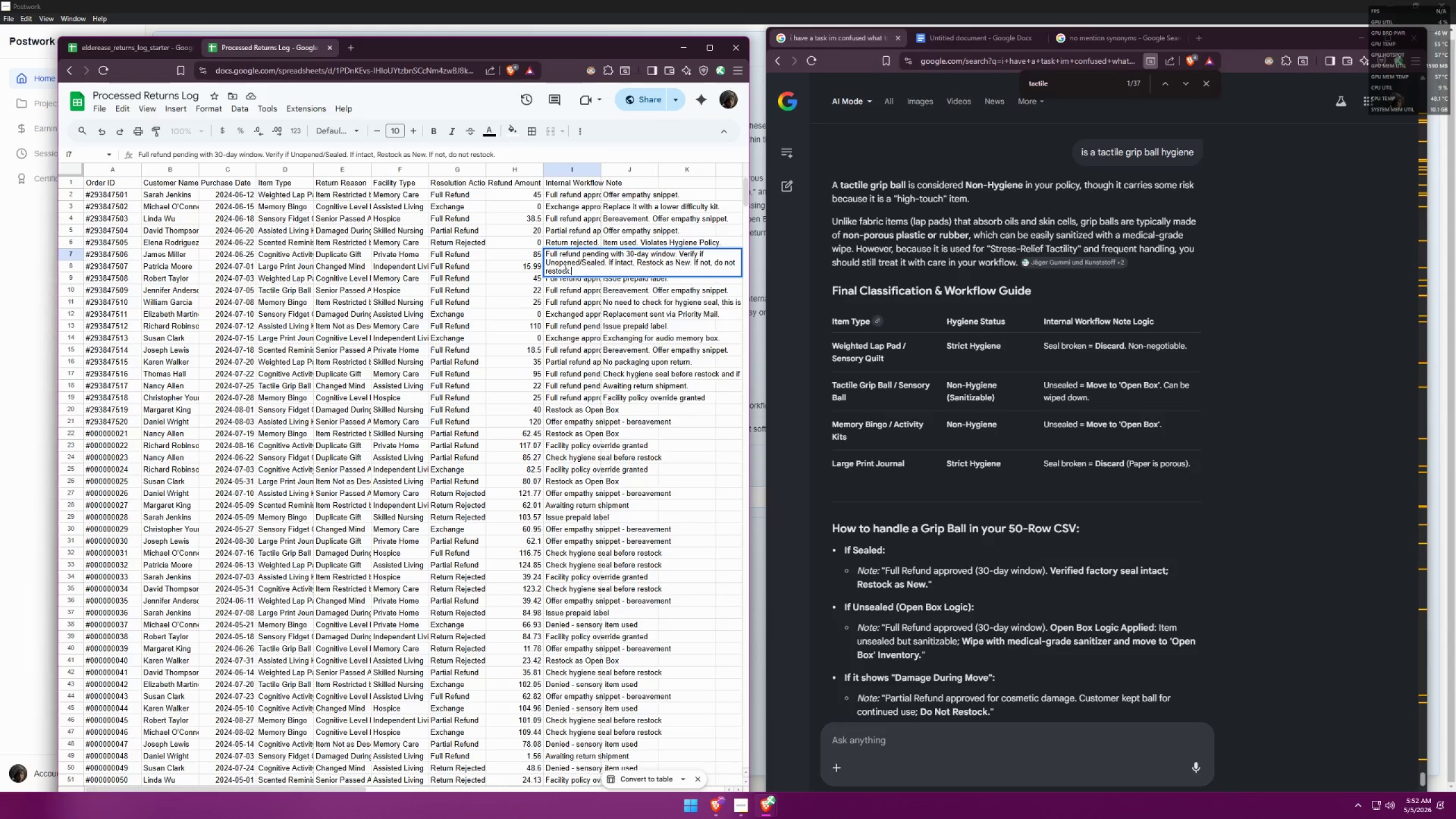 
wait(9.3)
 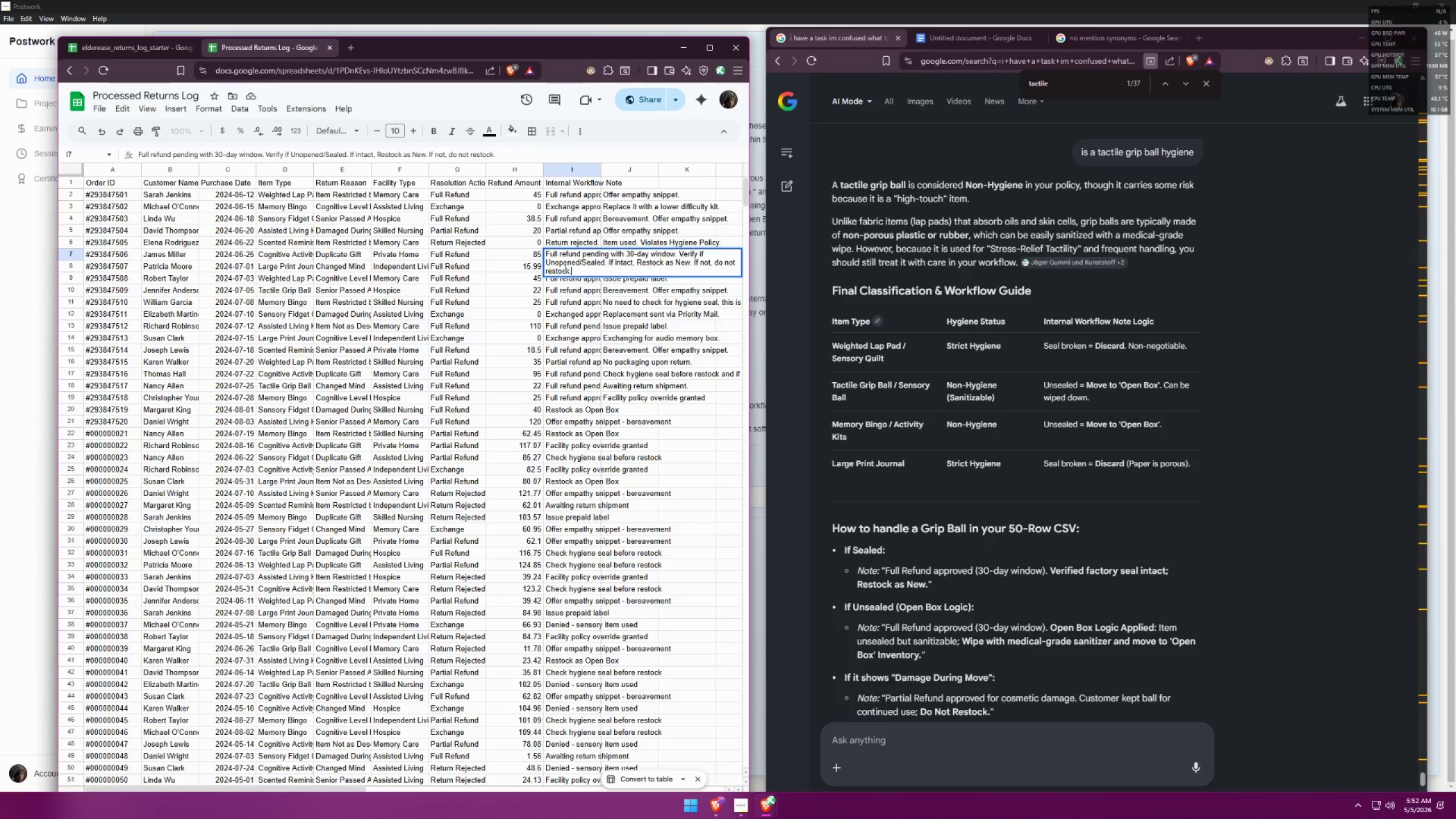 
left_click([566, 286])
 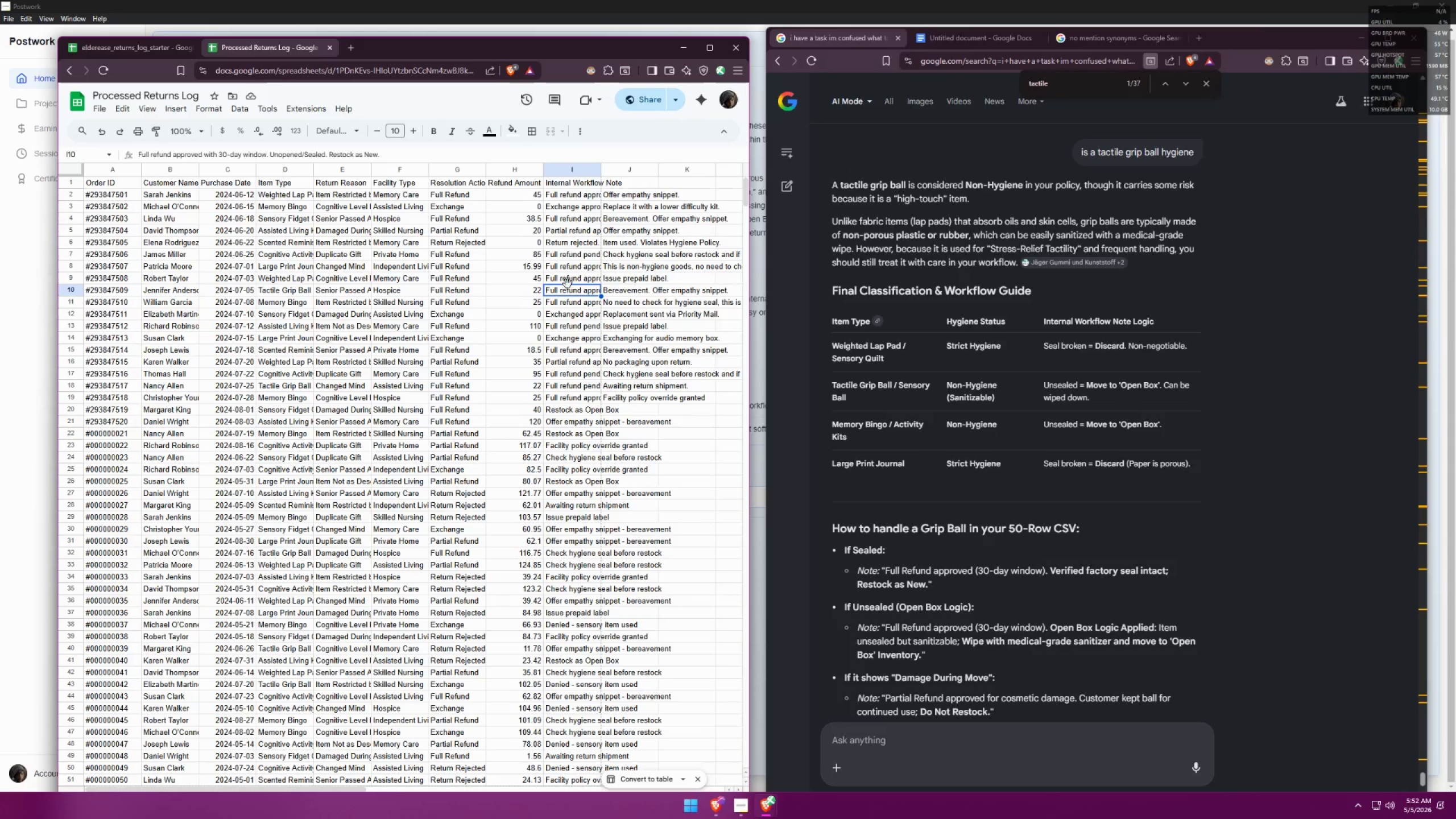 
left_click([572, 279])
 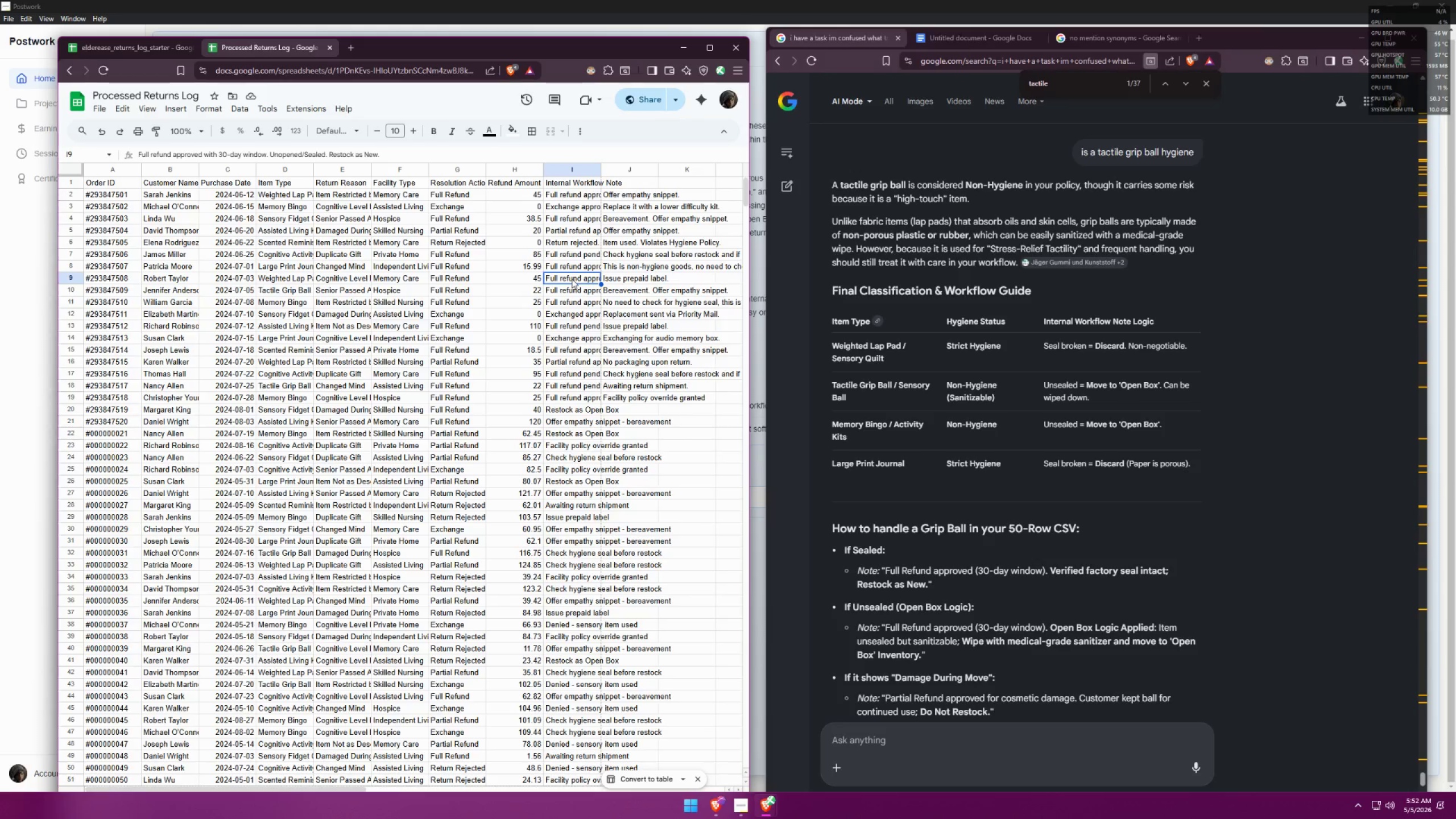 
double_click([572, 279])
 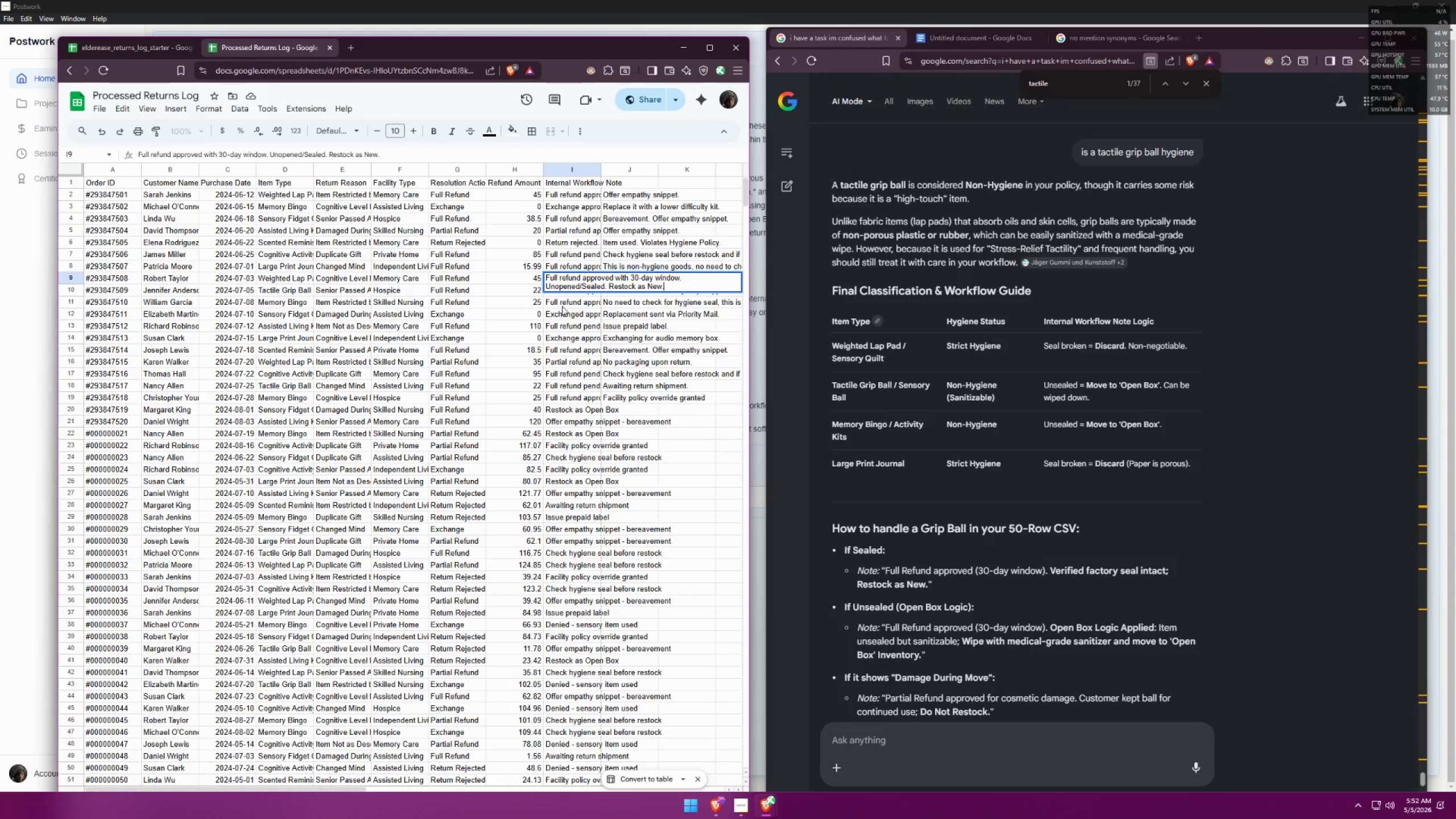 
double_click([573, 293])
 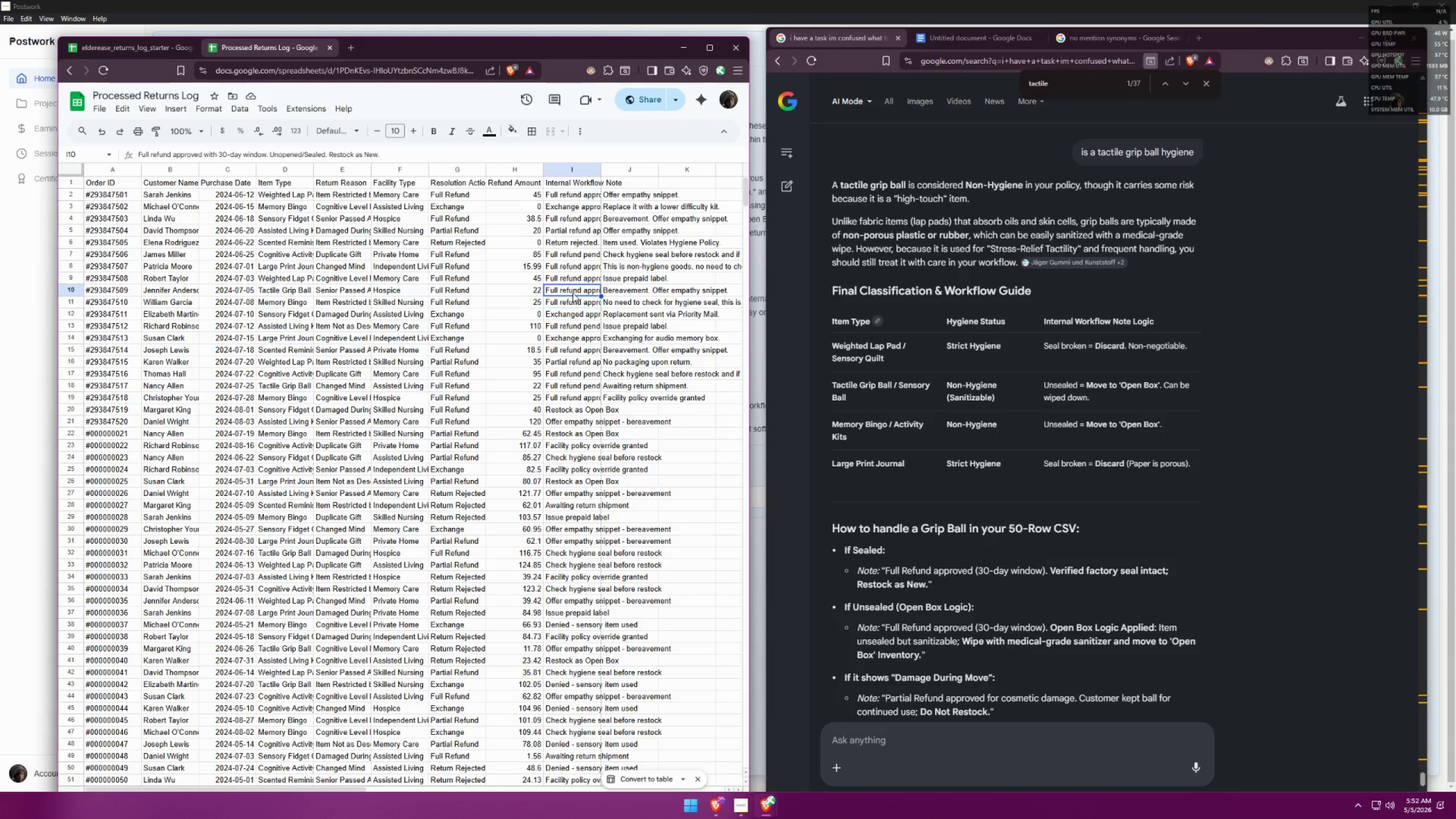 
triple_click([573, 293])
 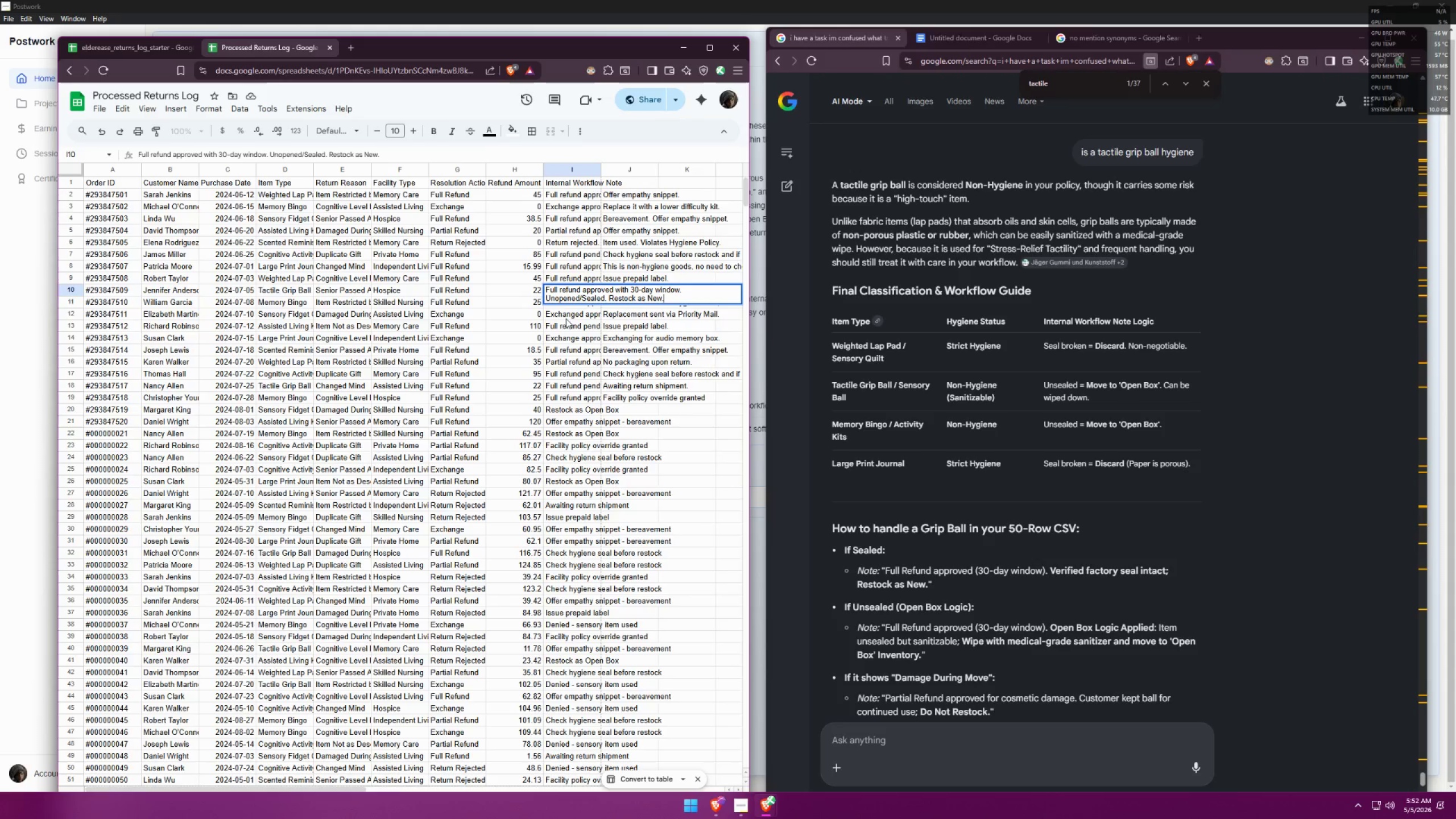 
left_click([565, 320])
 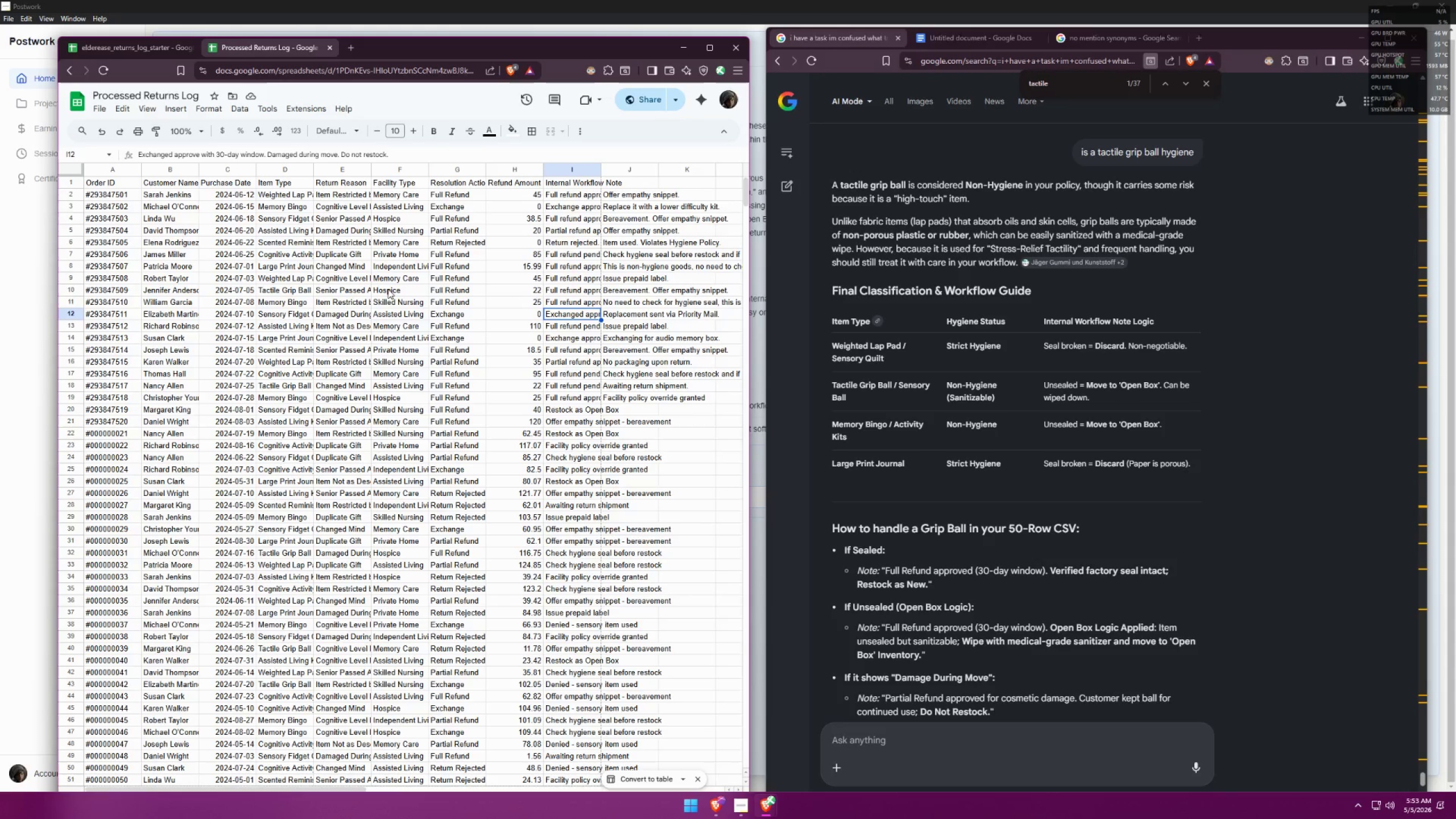 
left_click([334, 279])
 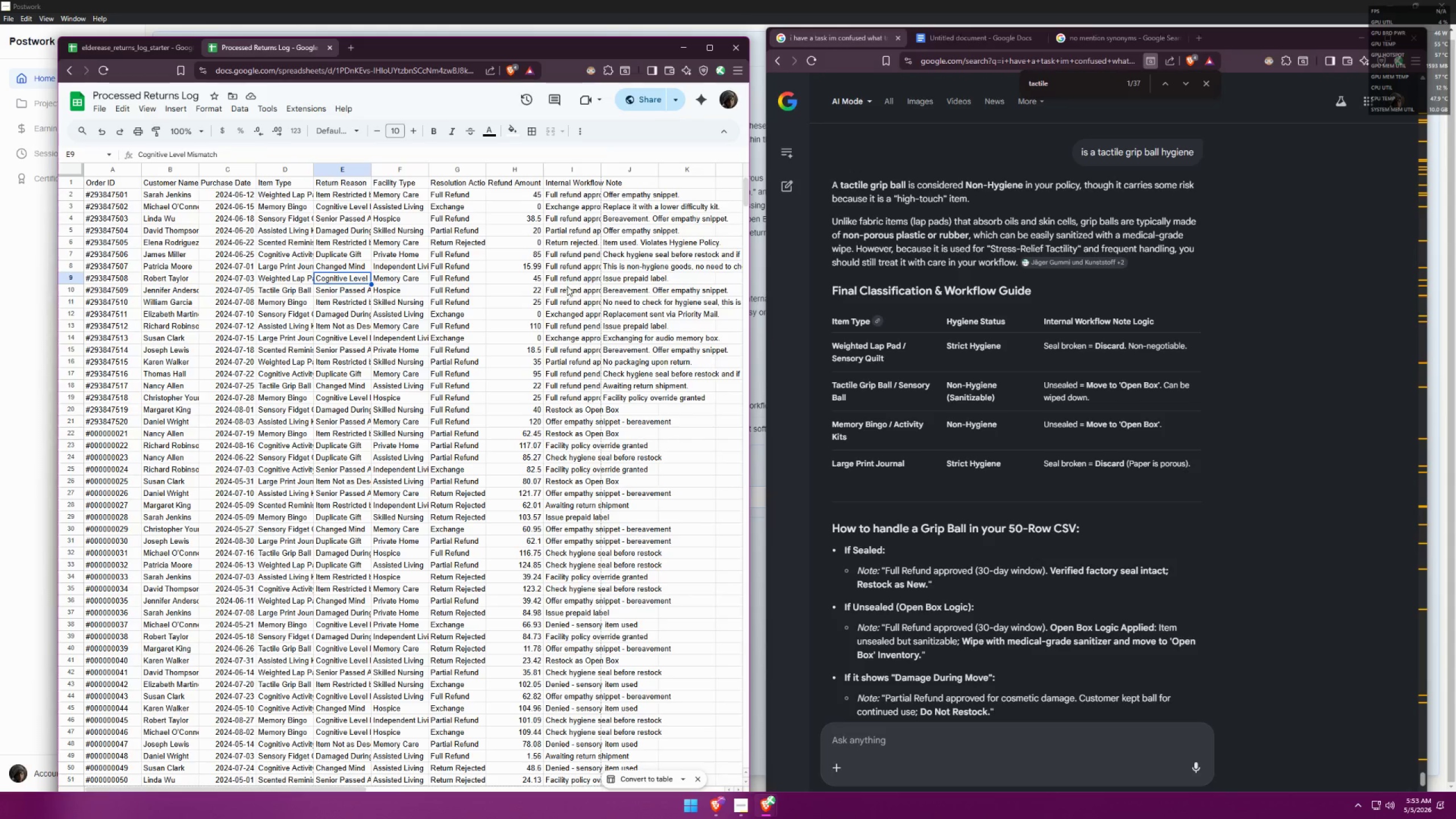 
left_click([570, 283])
 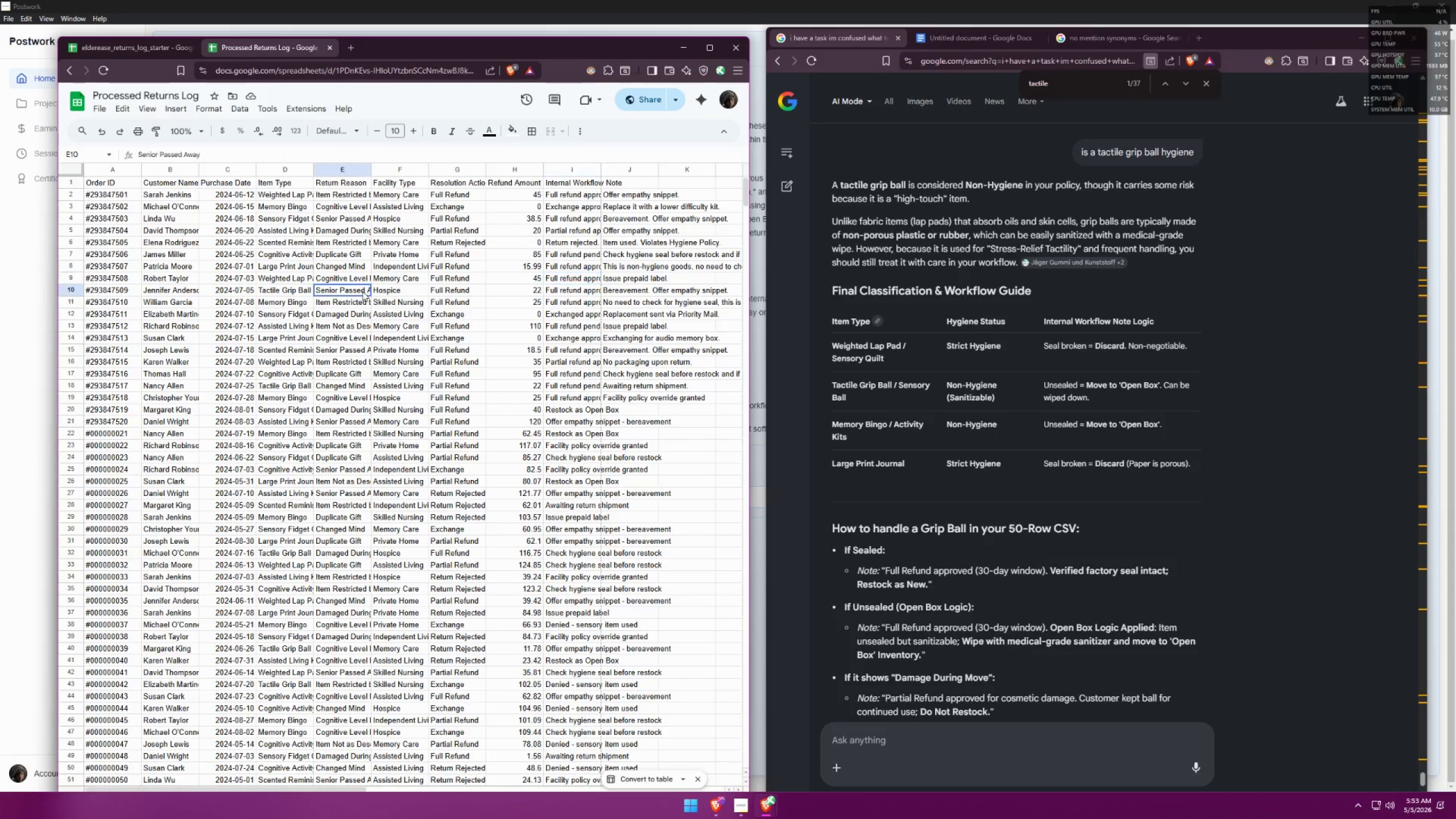 
double_click([361, 299])
 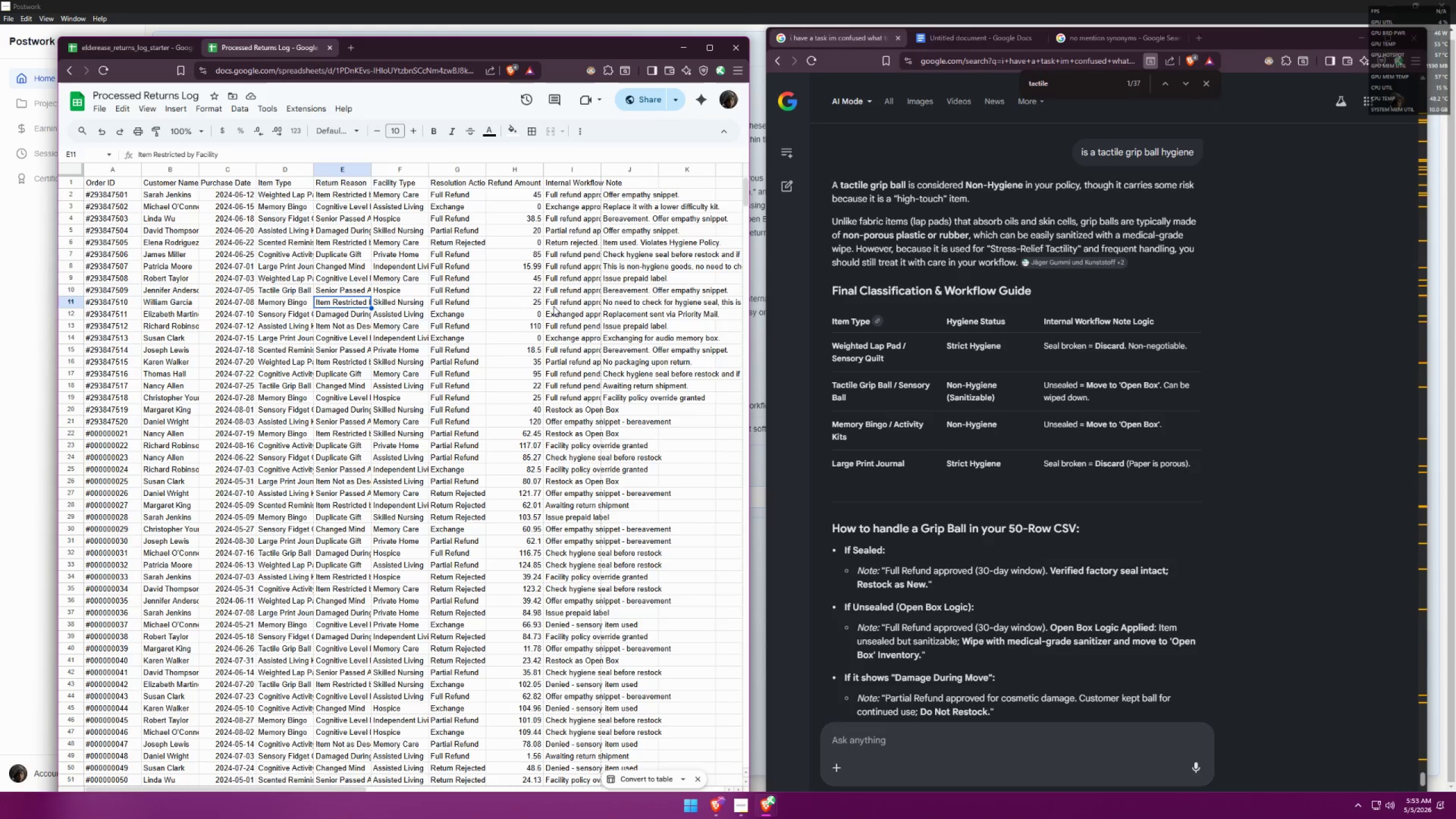 
double_click([553, 306])
 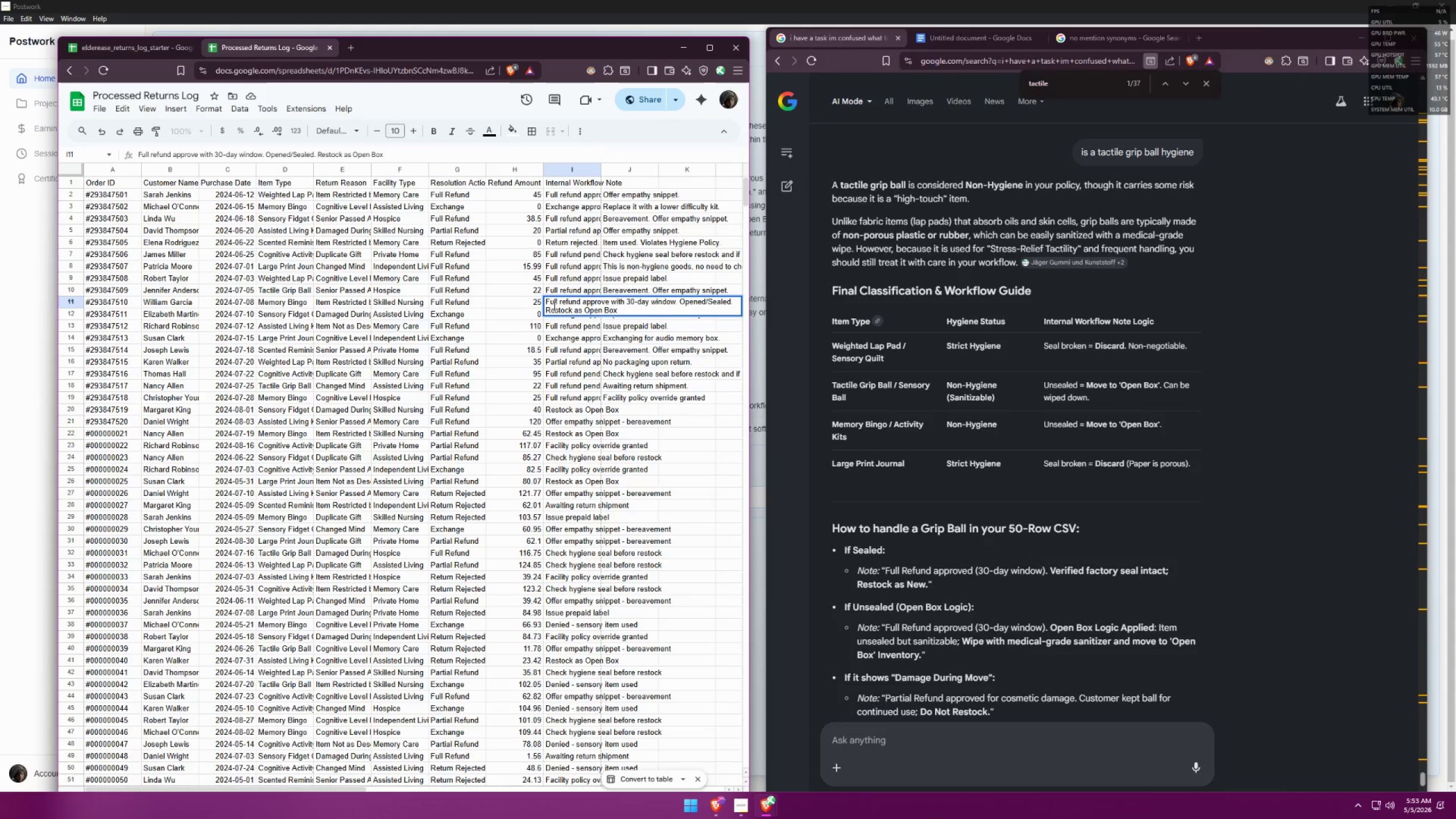 
left_click([549, 325])
 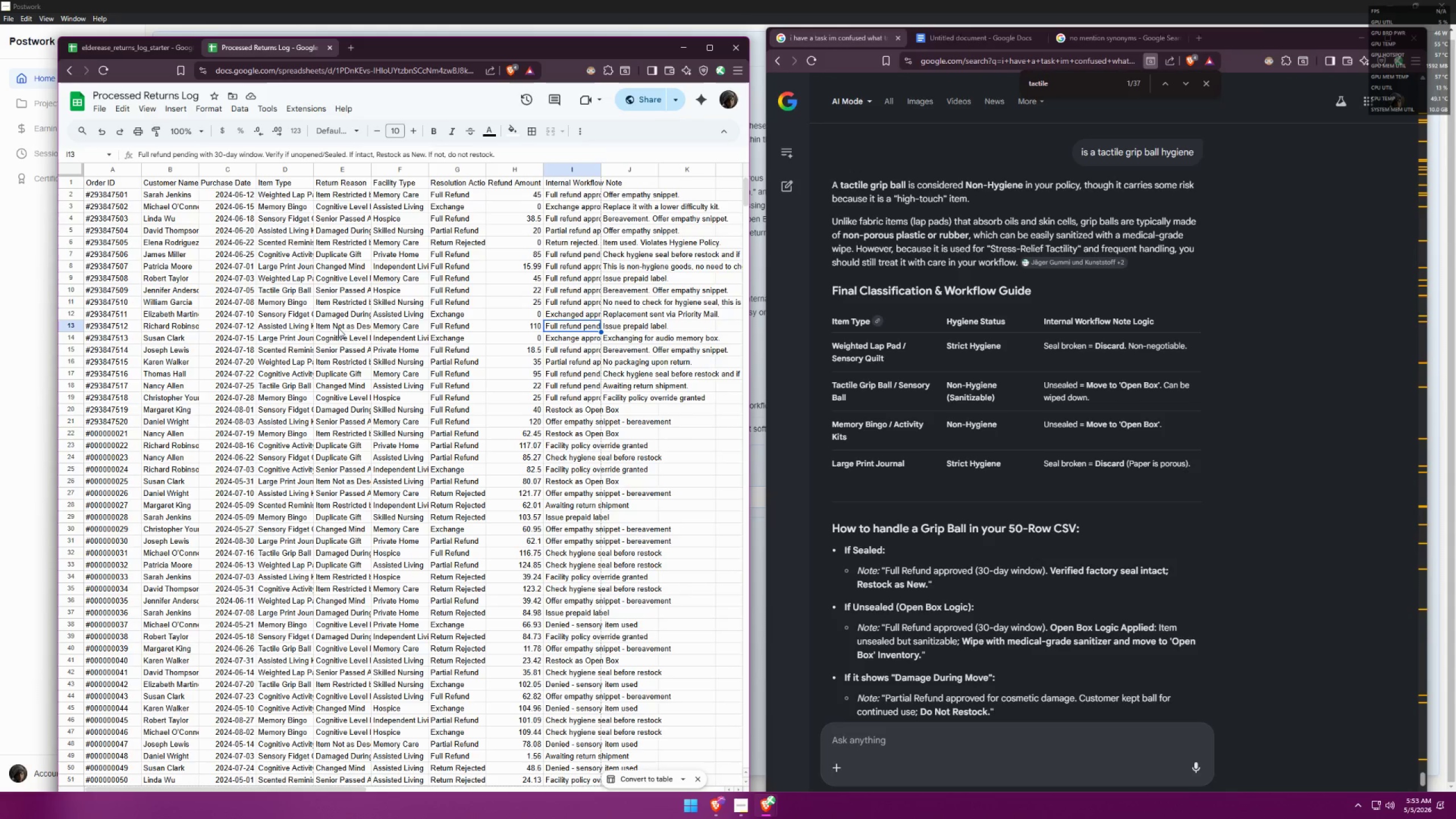 
left_click([332, 329])
 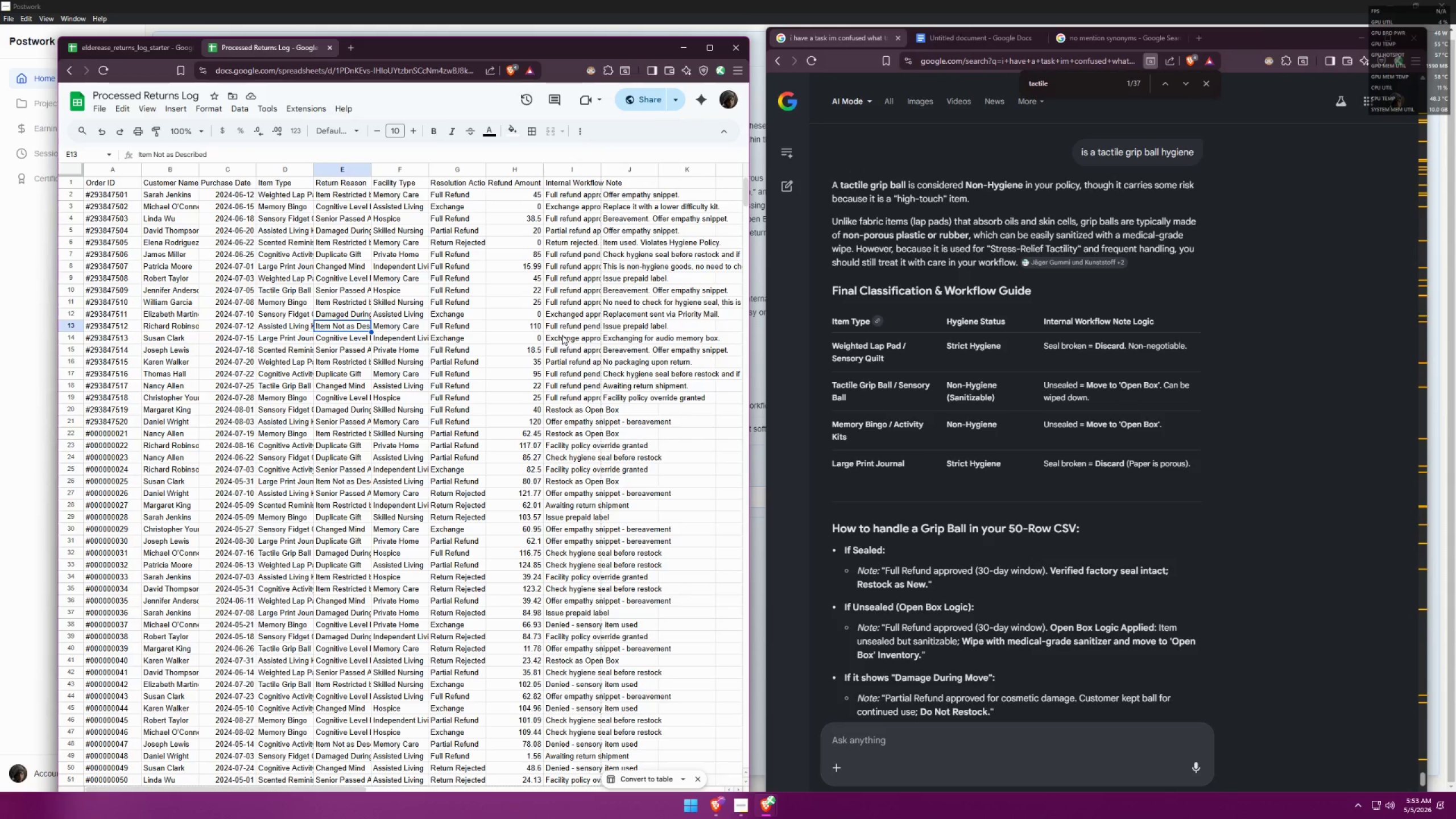 
left_click([346, 340])
 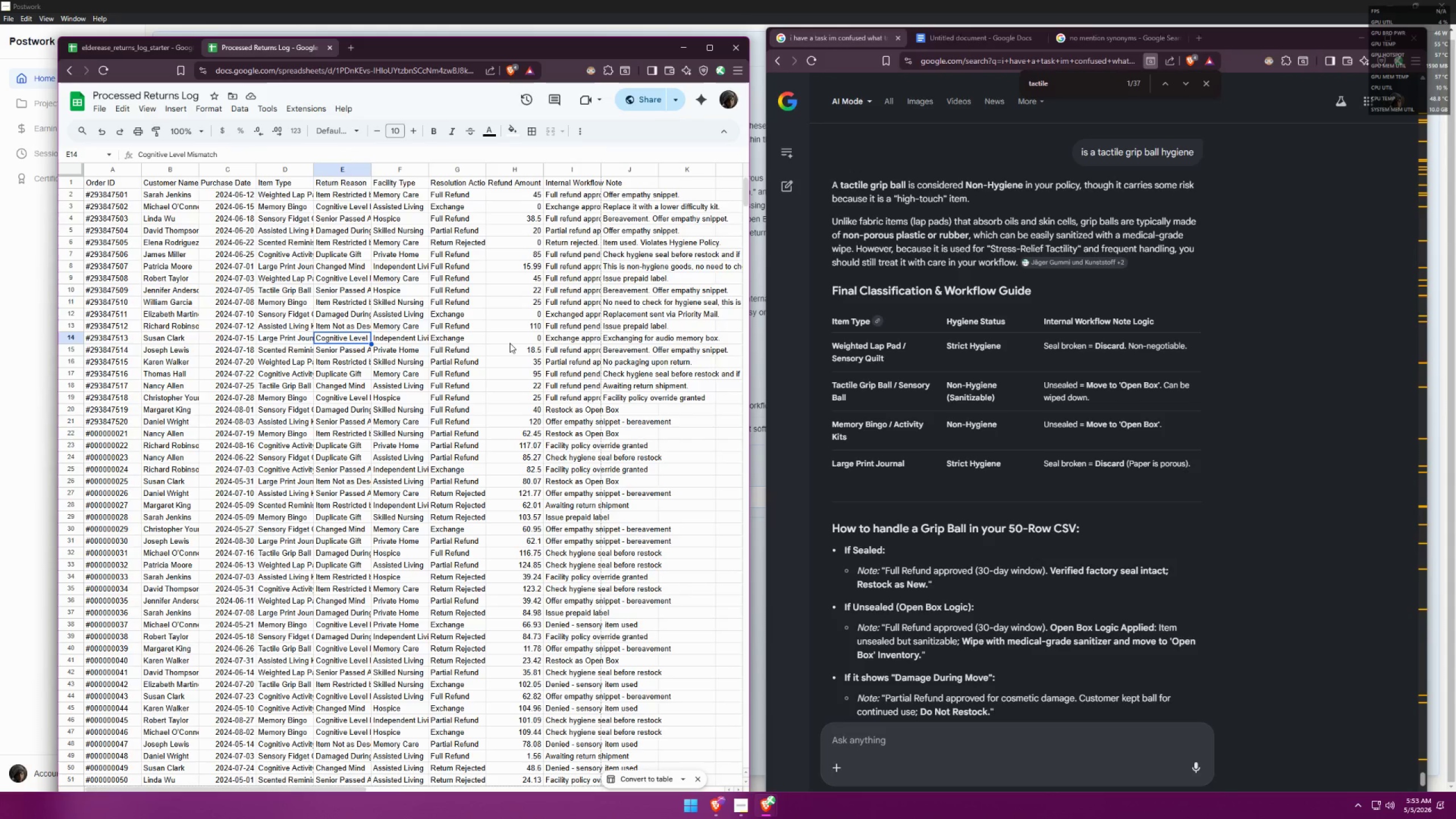 
double_click([566, 334])
 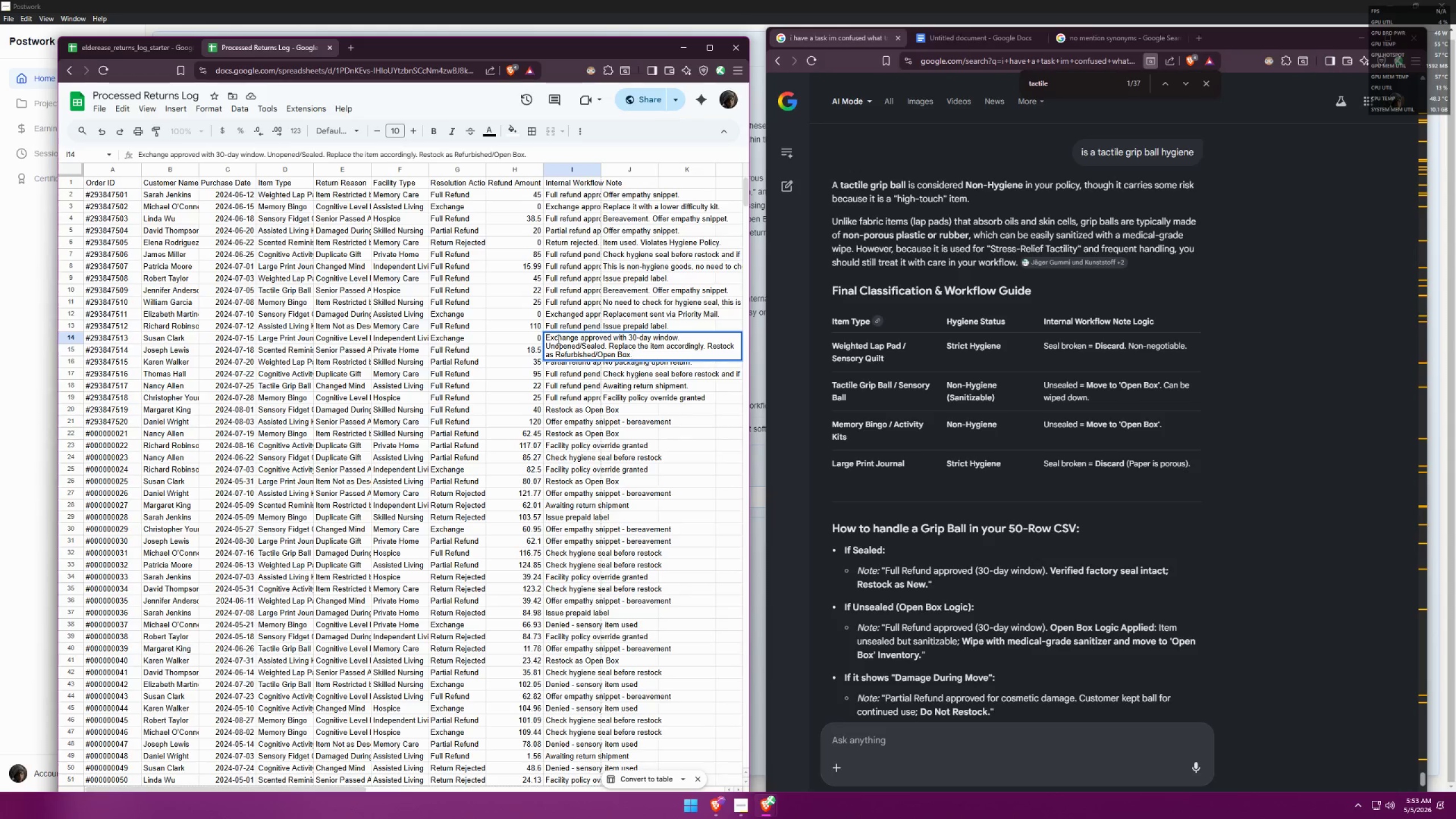 
left_click([332, 340])
 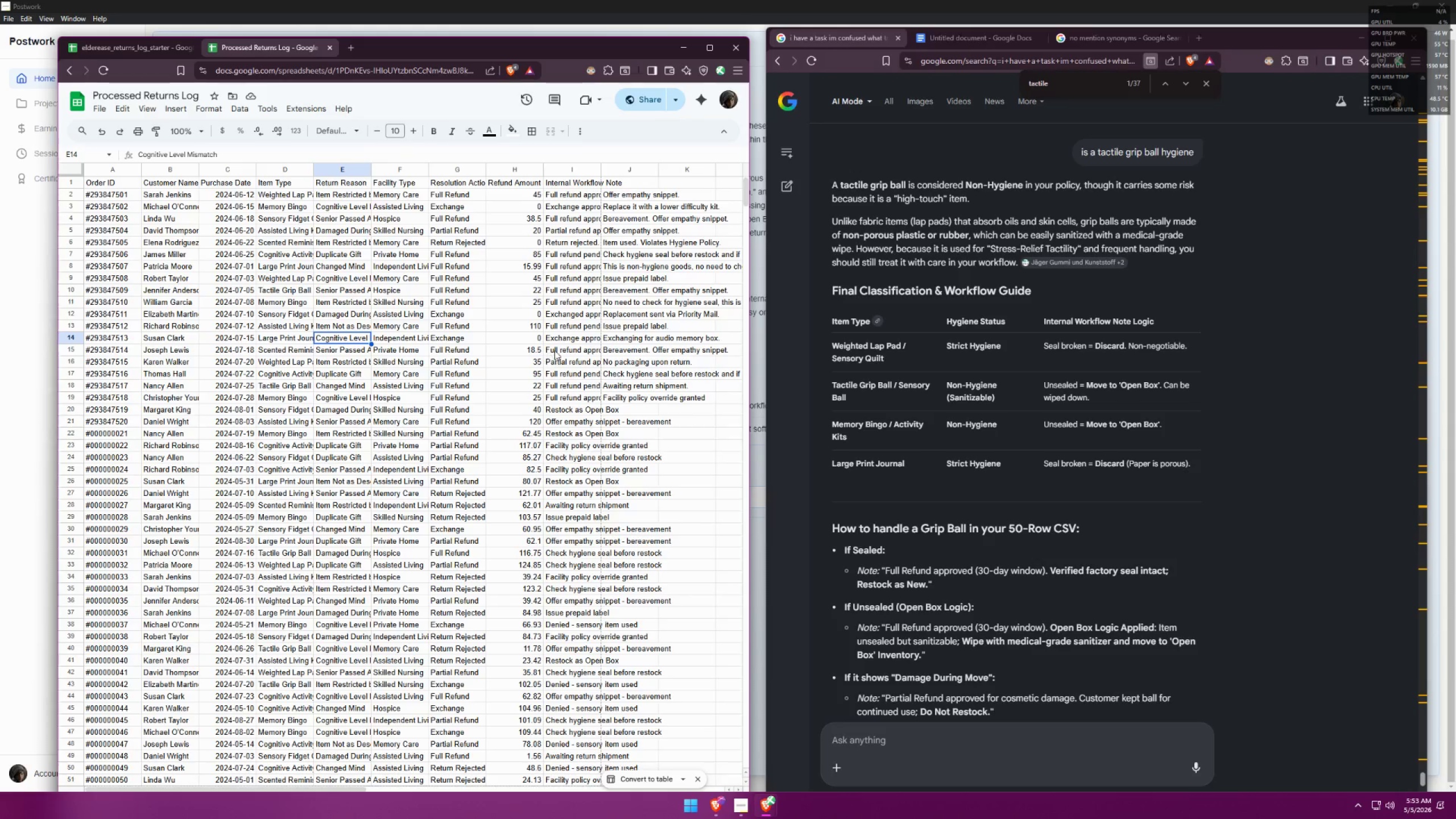 
left_click([557, 349])
 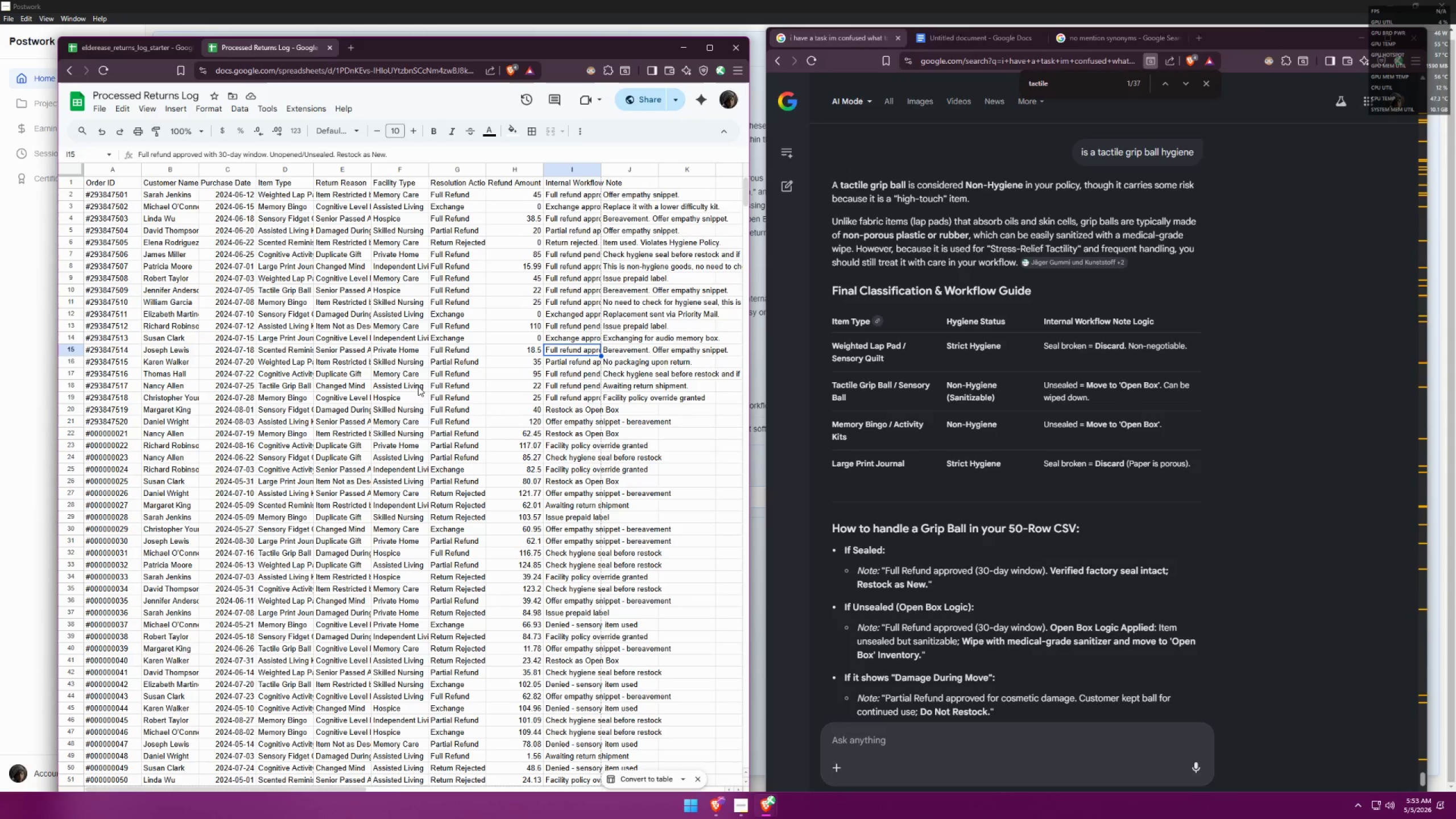 
wait(7.44)
 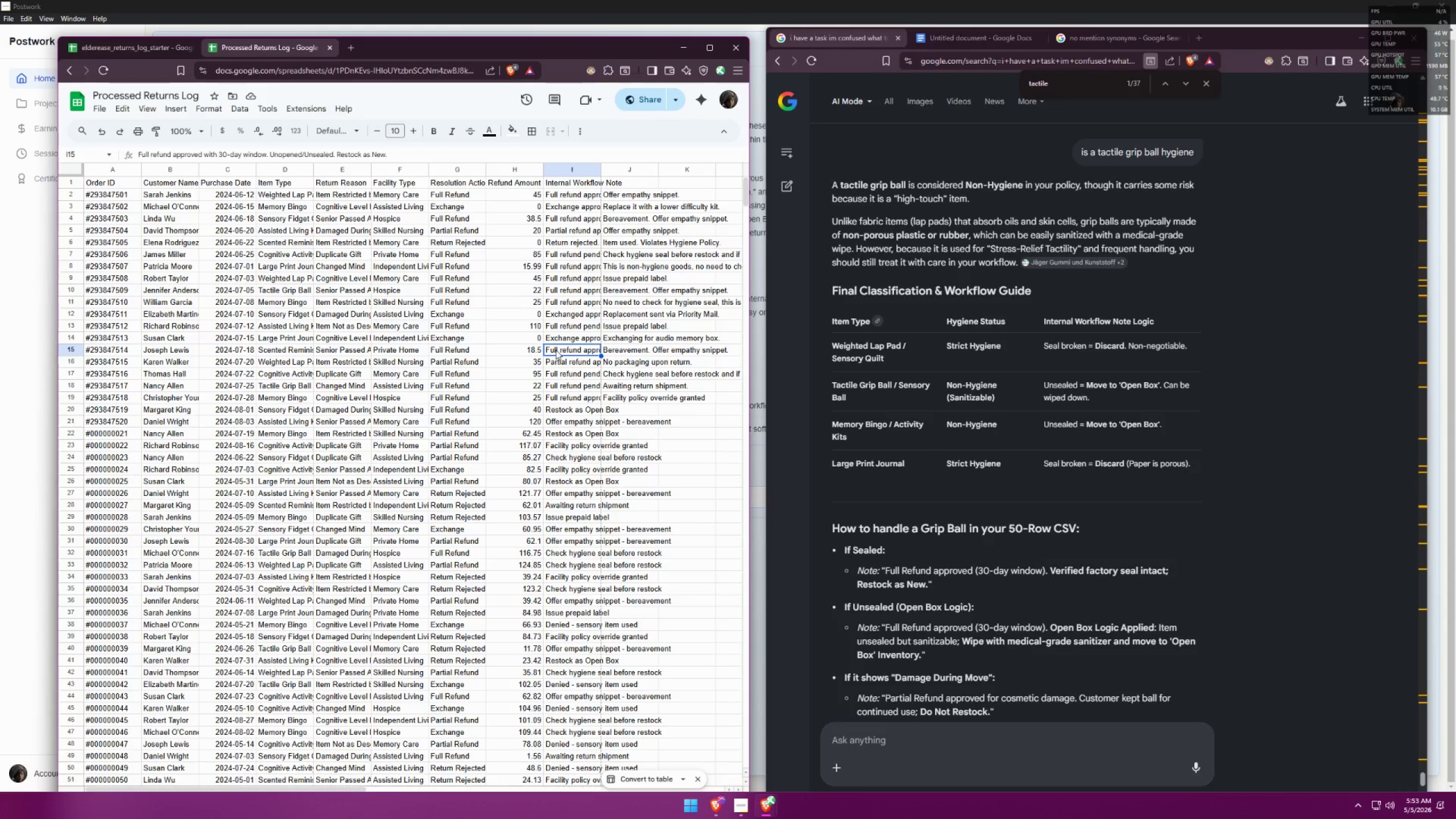 
double_click([577, 361])
 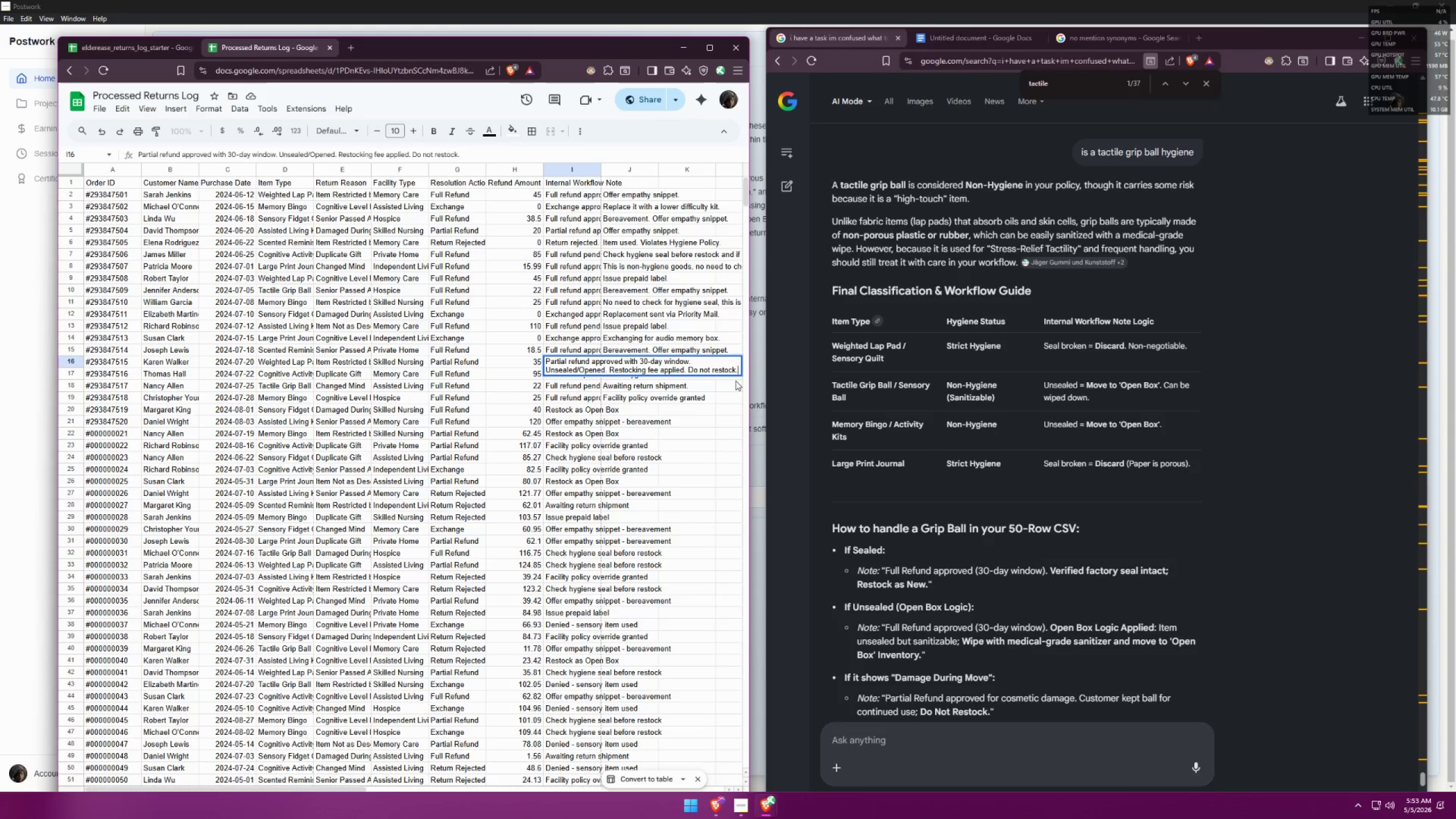 
wait(5.99)
 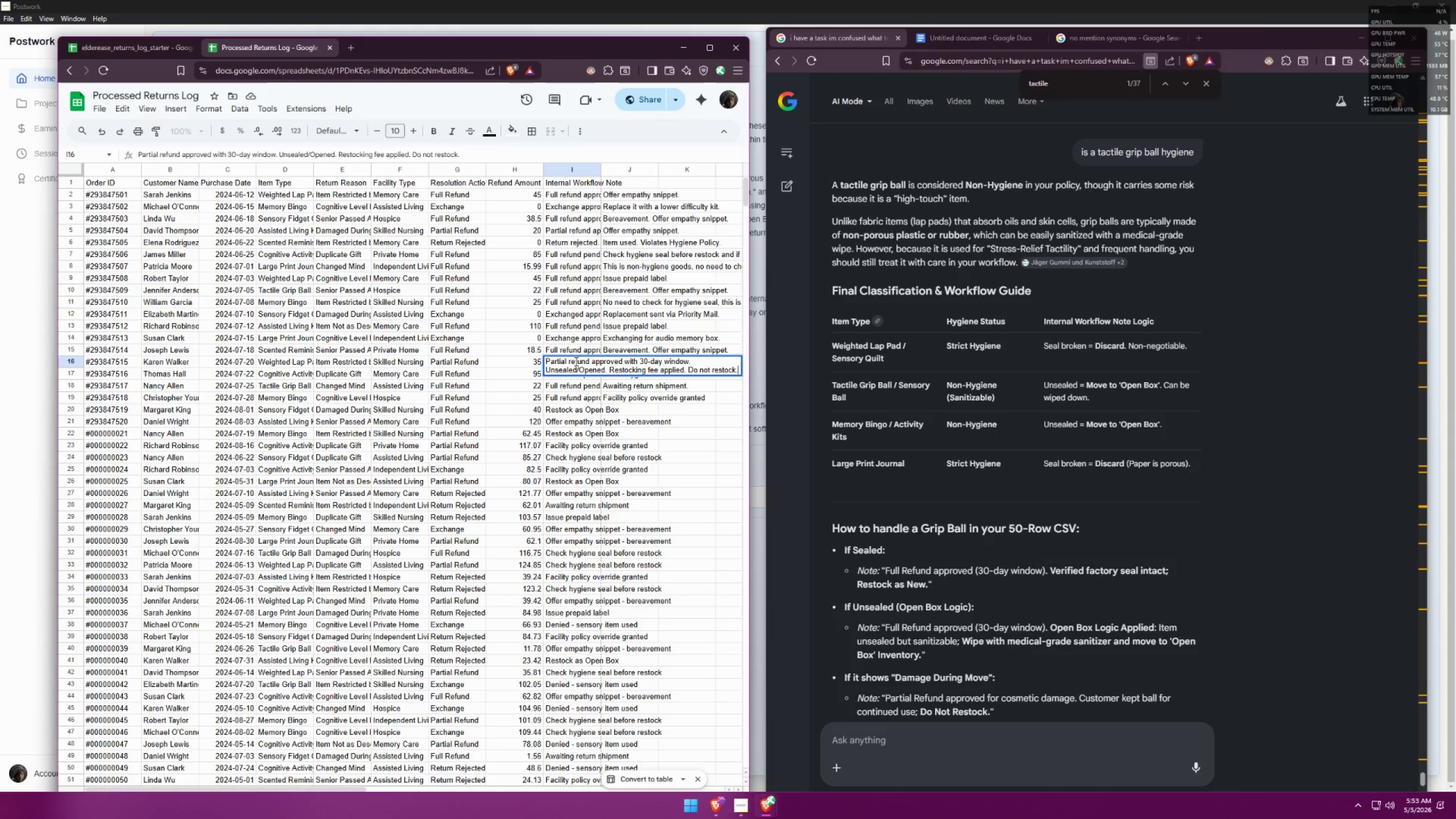 
left_click([973, 47])
 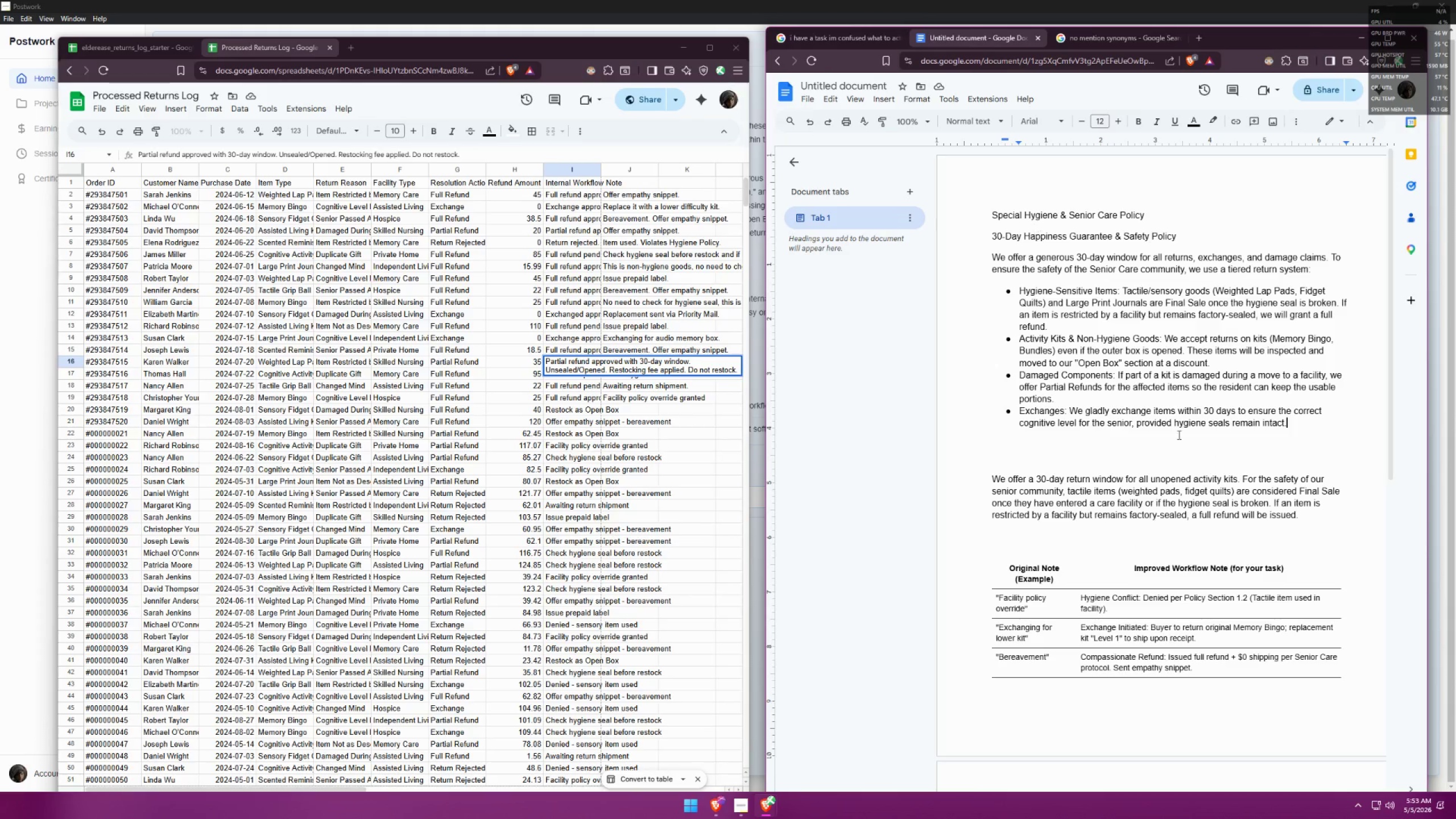 
scroll: coordinate [1125, 530], scroll_direction: down, amount: 8.0
 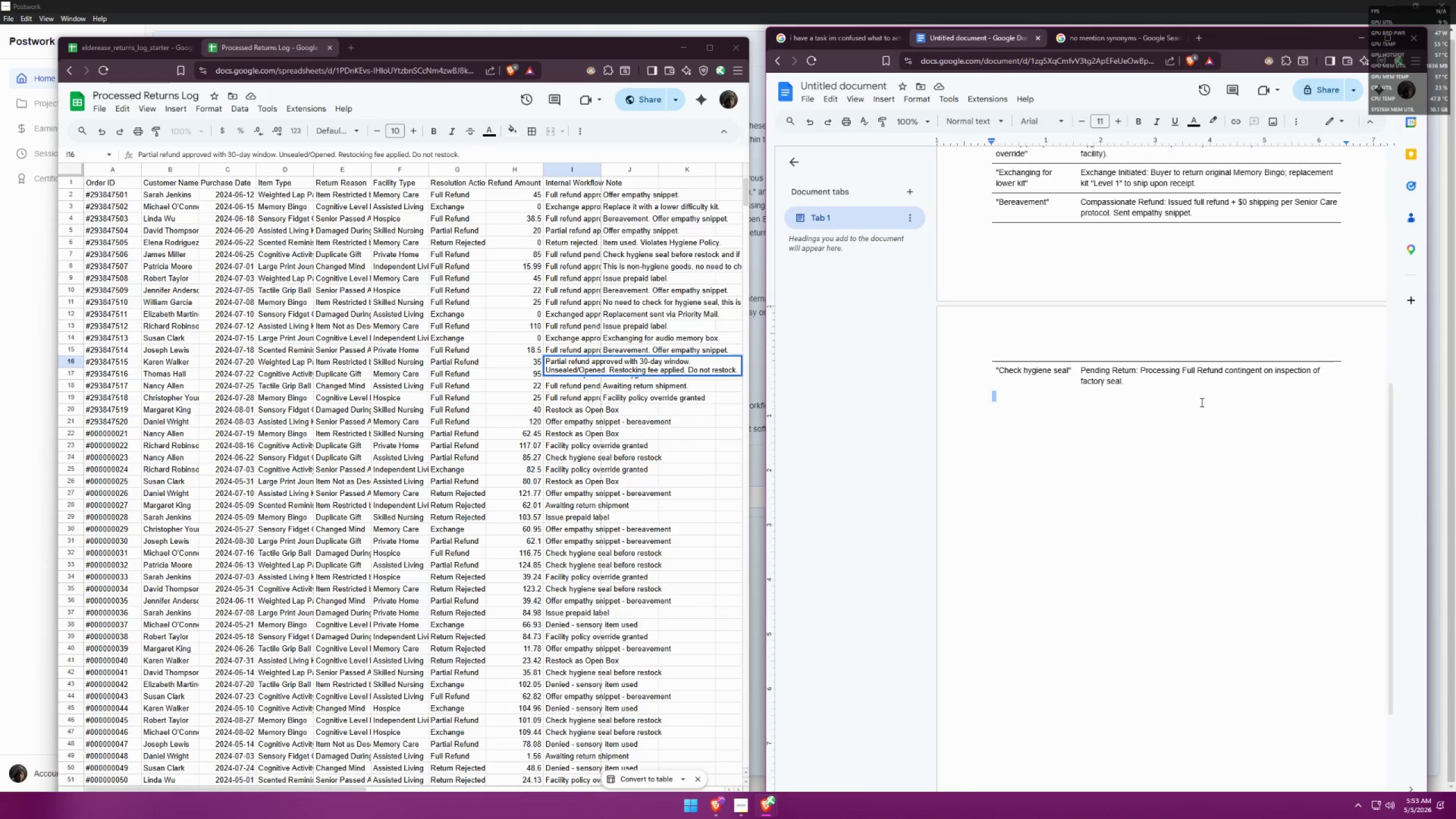 
left_click_drag(start_coordinate=[1119, 448], to_coordinate=[1103, 370])
 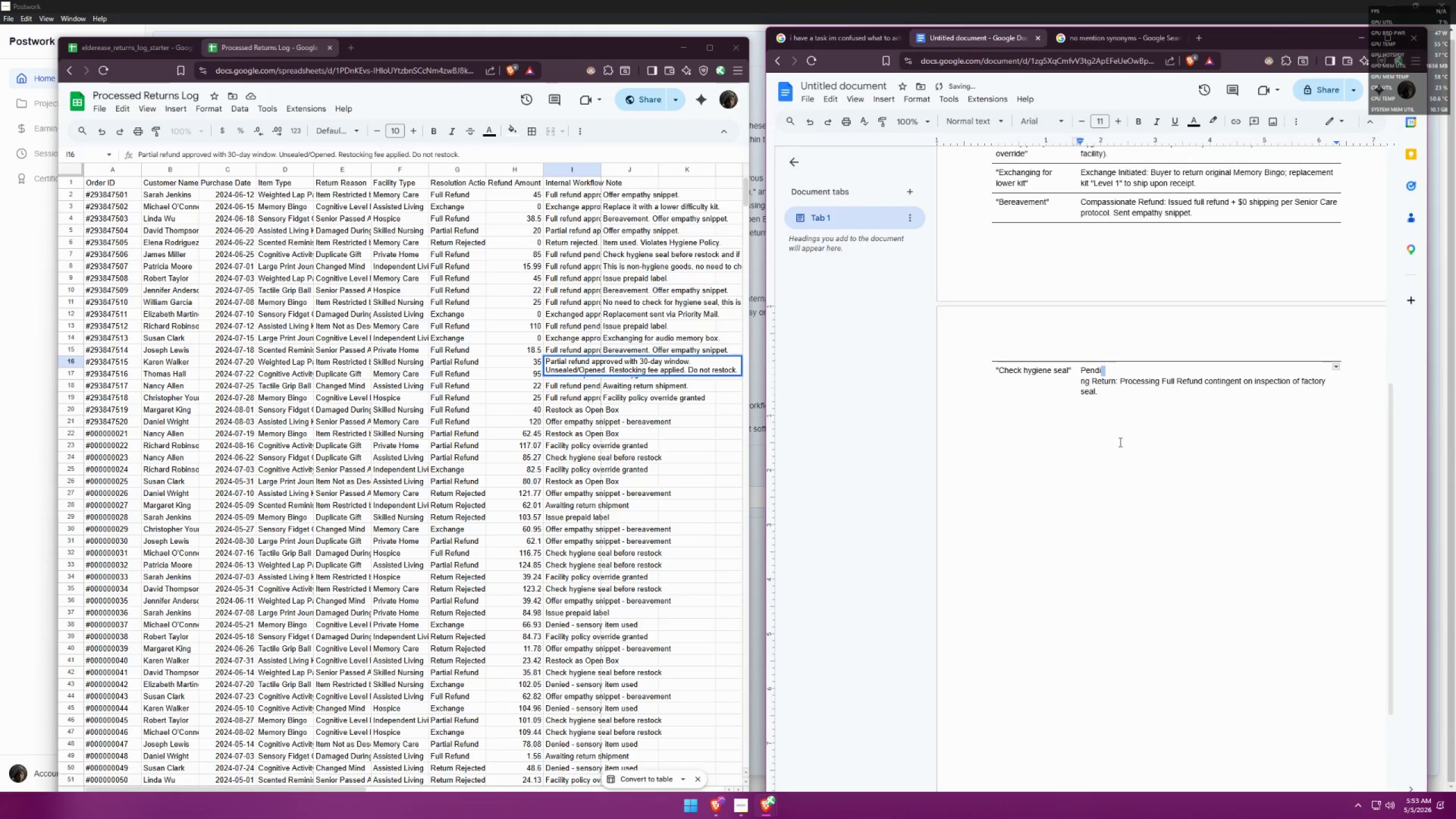 
scroll: coordinate [1119, 446], scroll_direction: up, amount: 2.0
 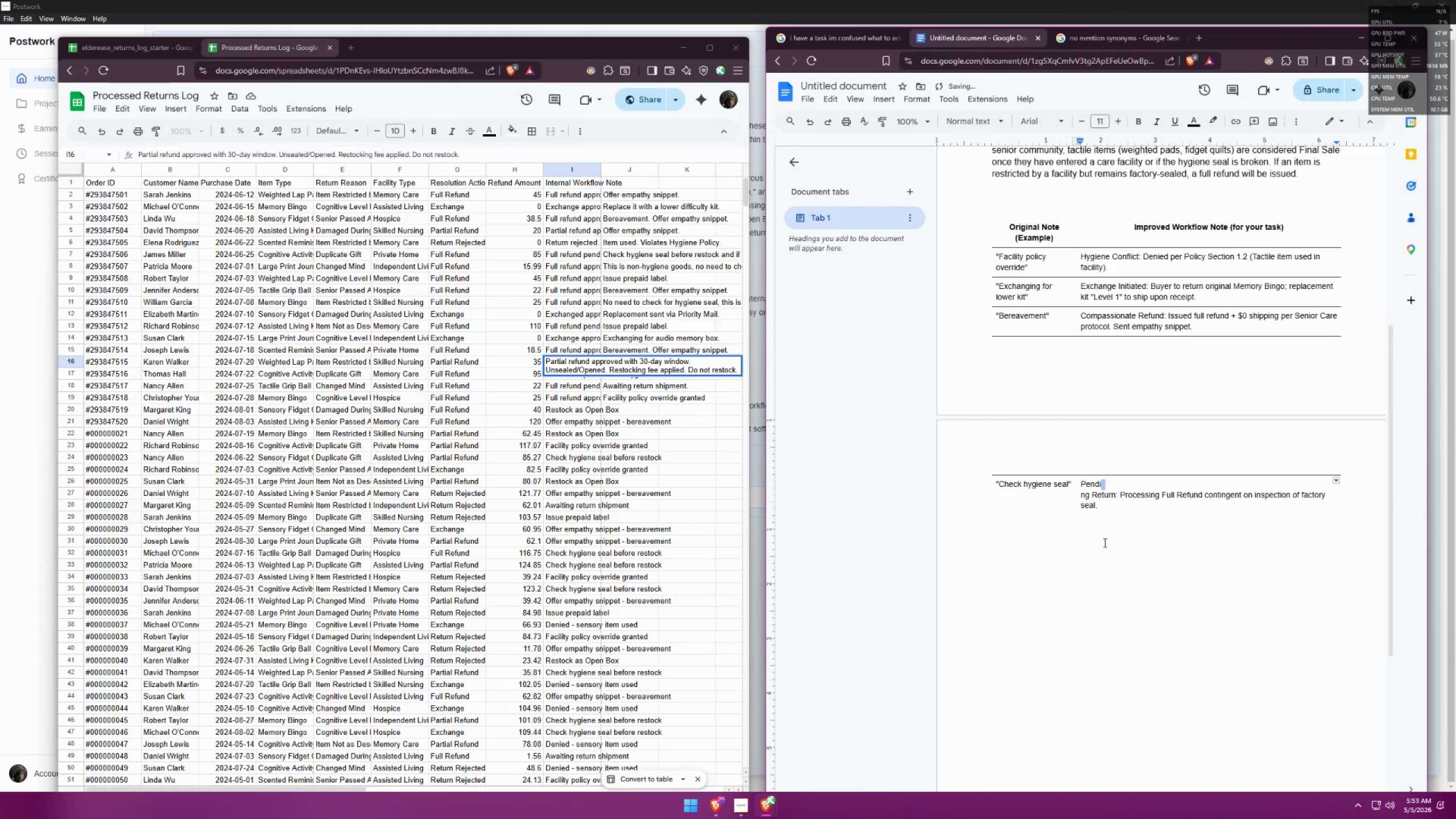 
left_click([1104, 545])
 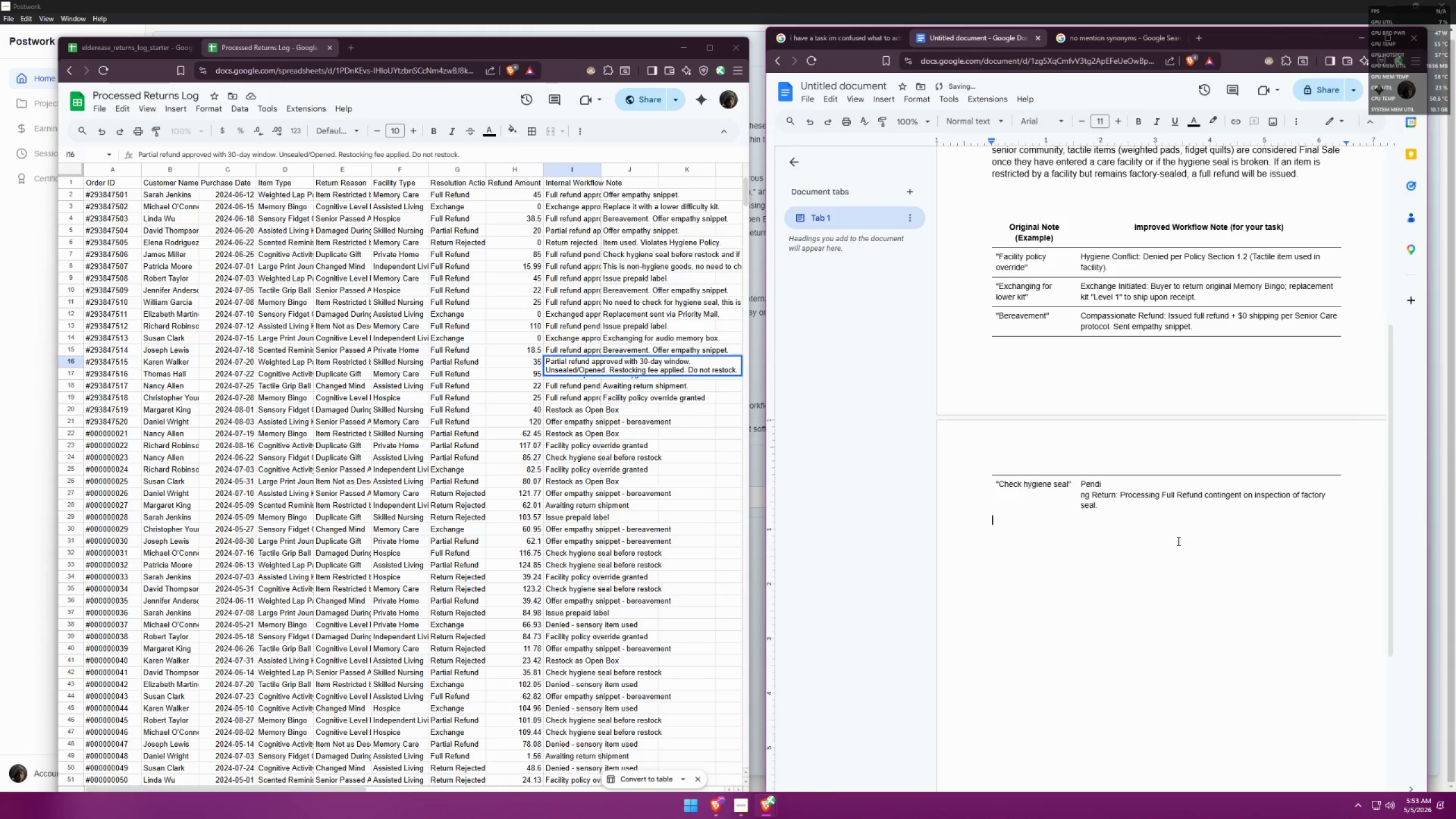 
left_click_drag(start_coordinate=[1186, 541], to_coordinate=[1073, 369])
 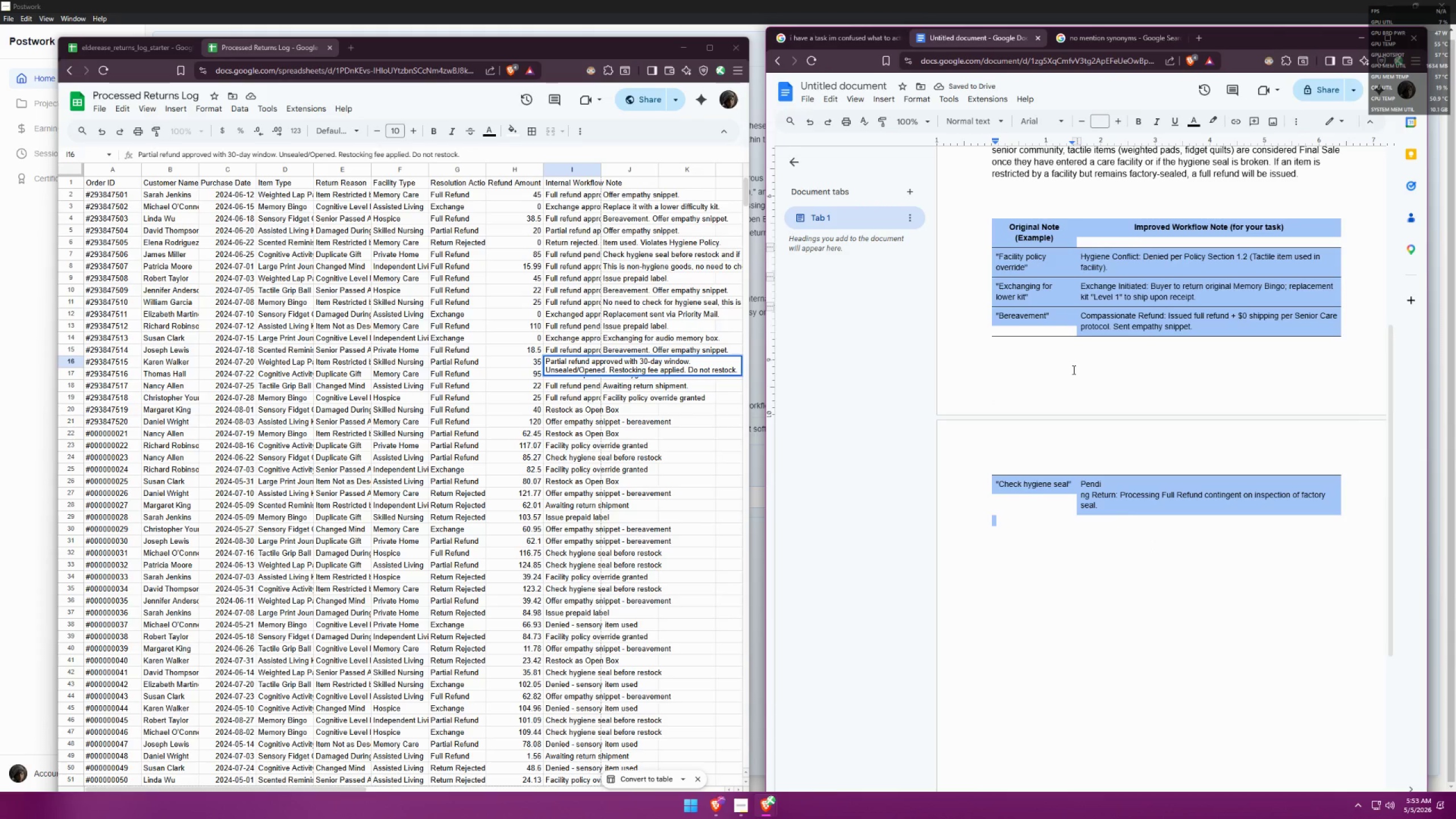 
key(Backspace)
 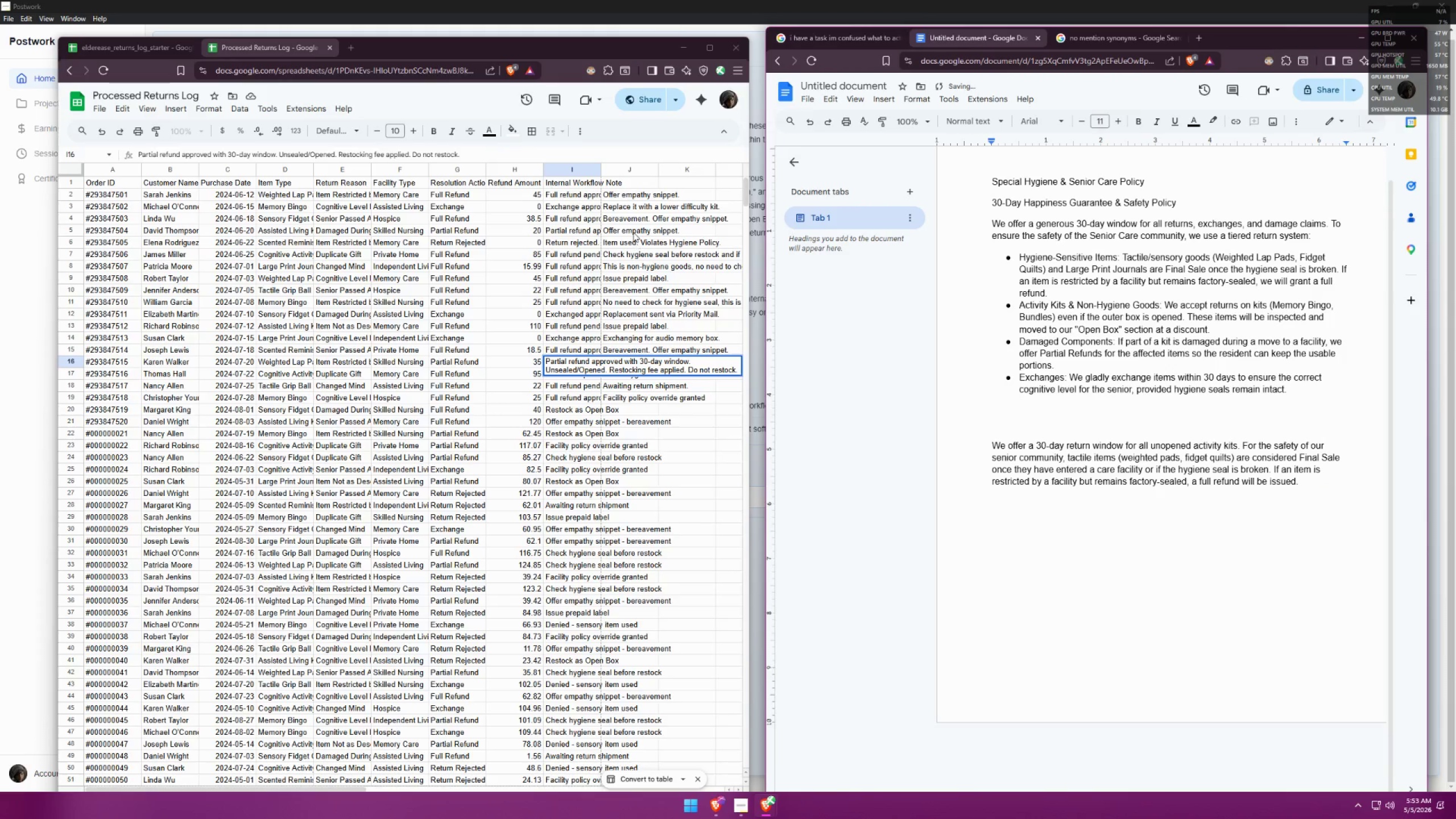 
left_click([573, 195])
 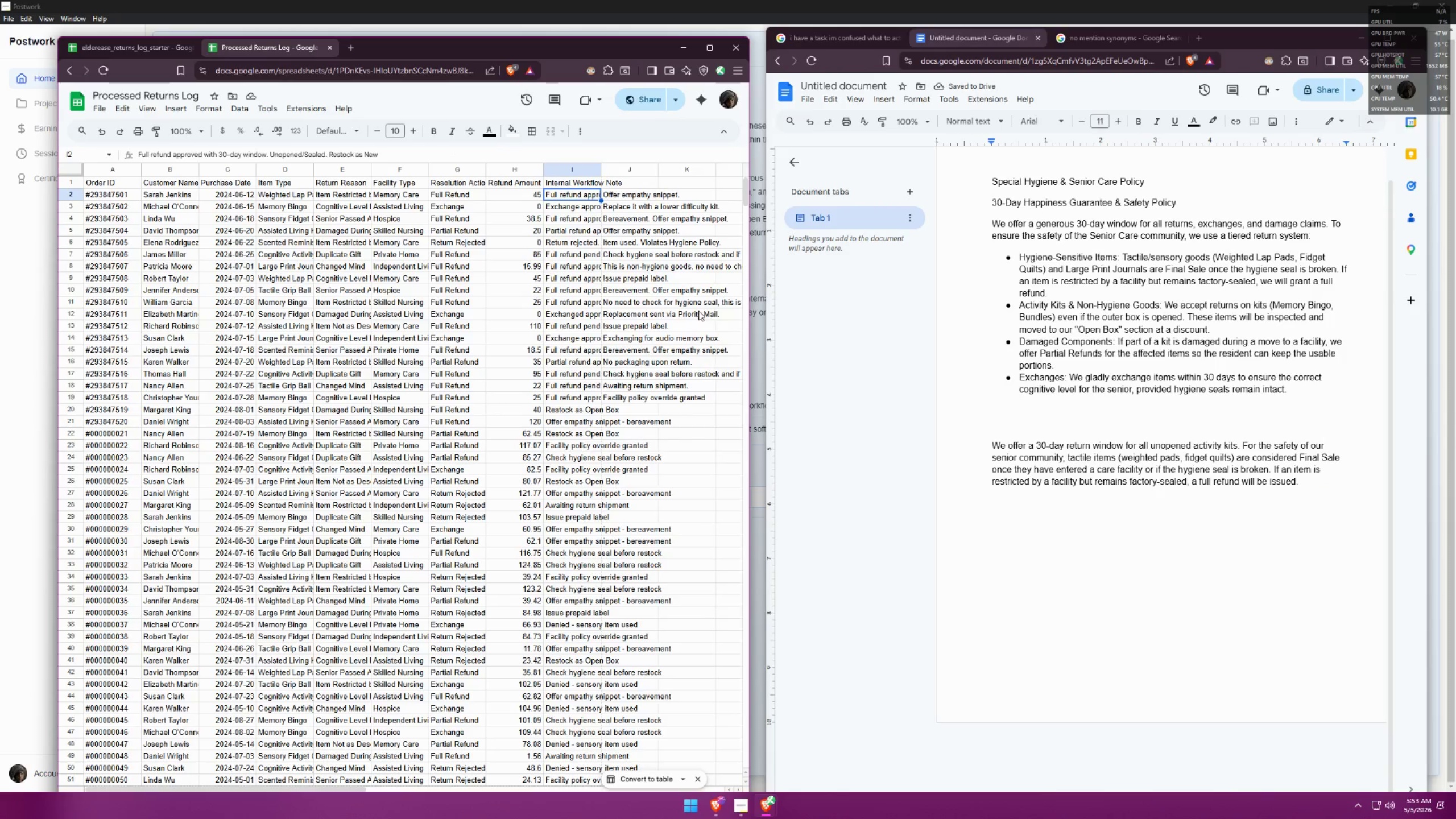 
key(Control+C)
 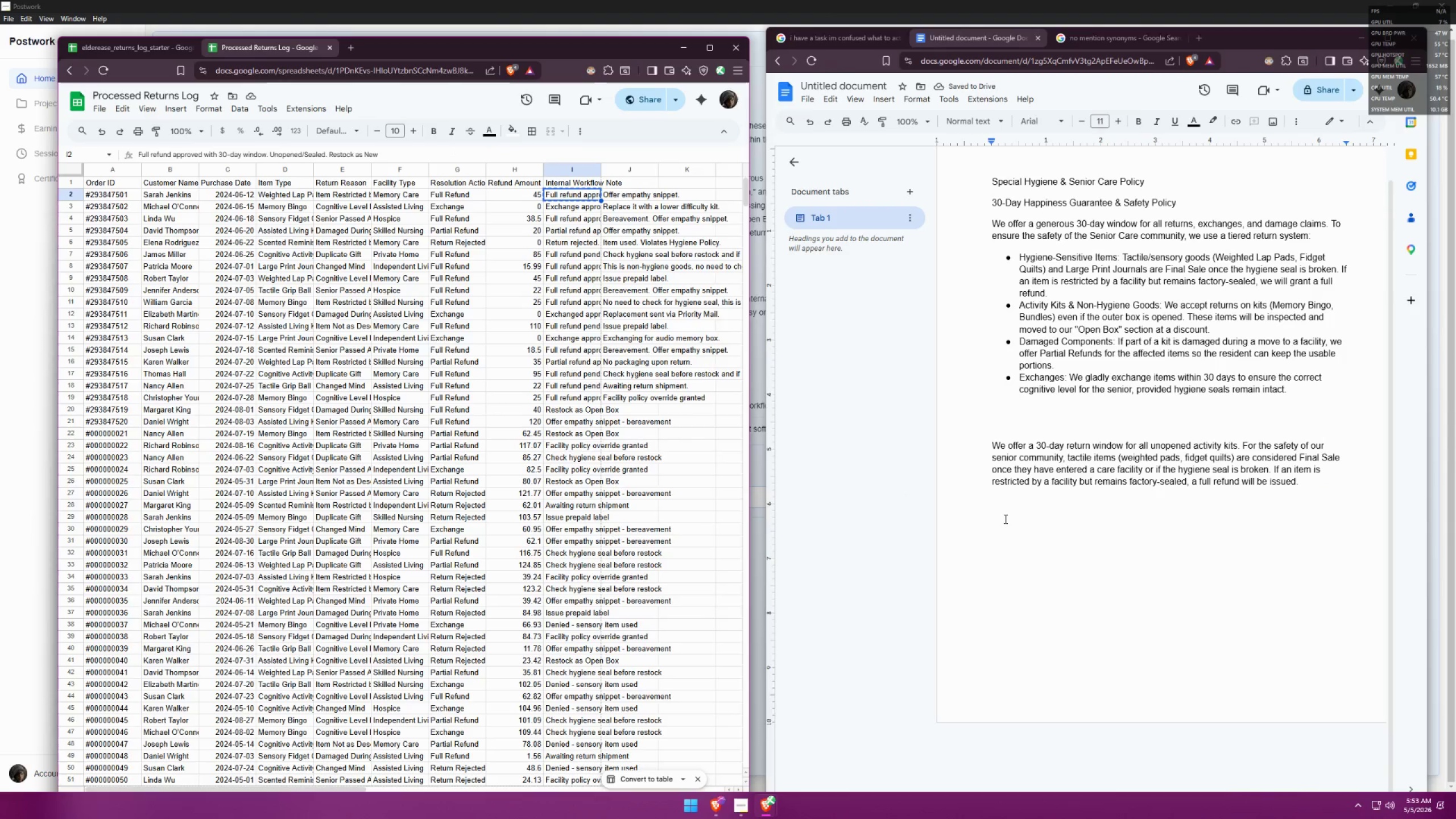 
key(Control+ControlLeft)
 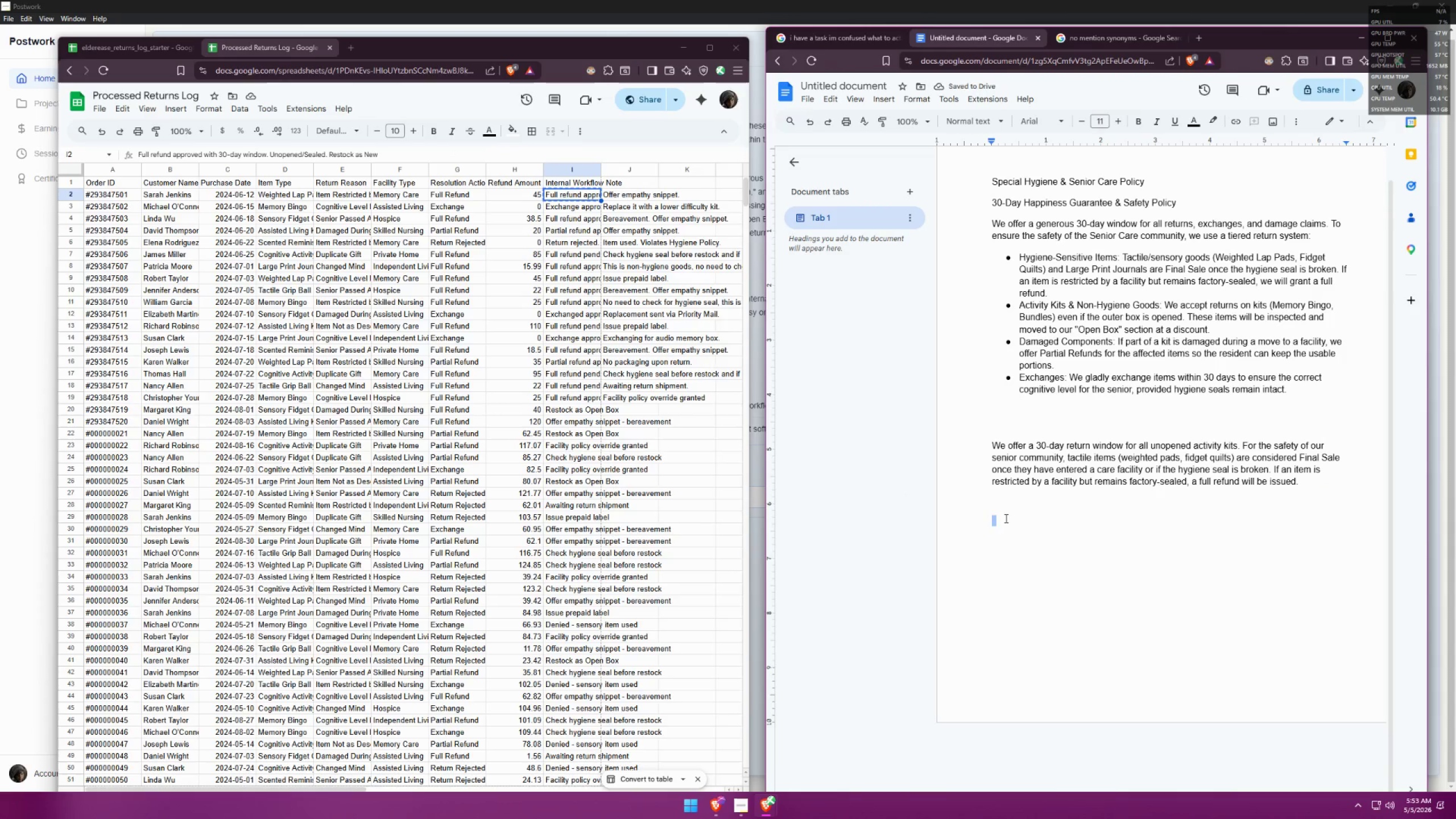 
key(Control+V)
 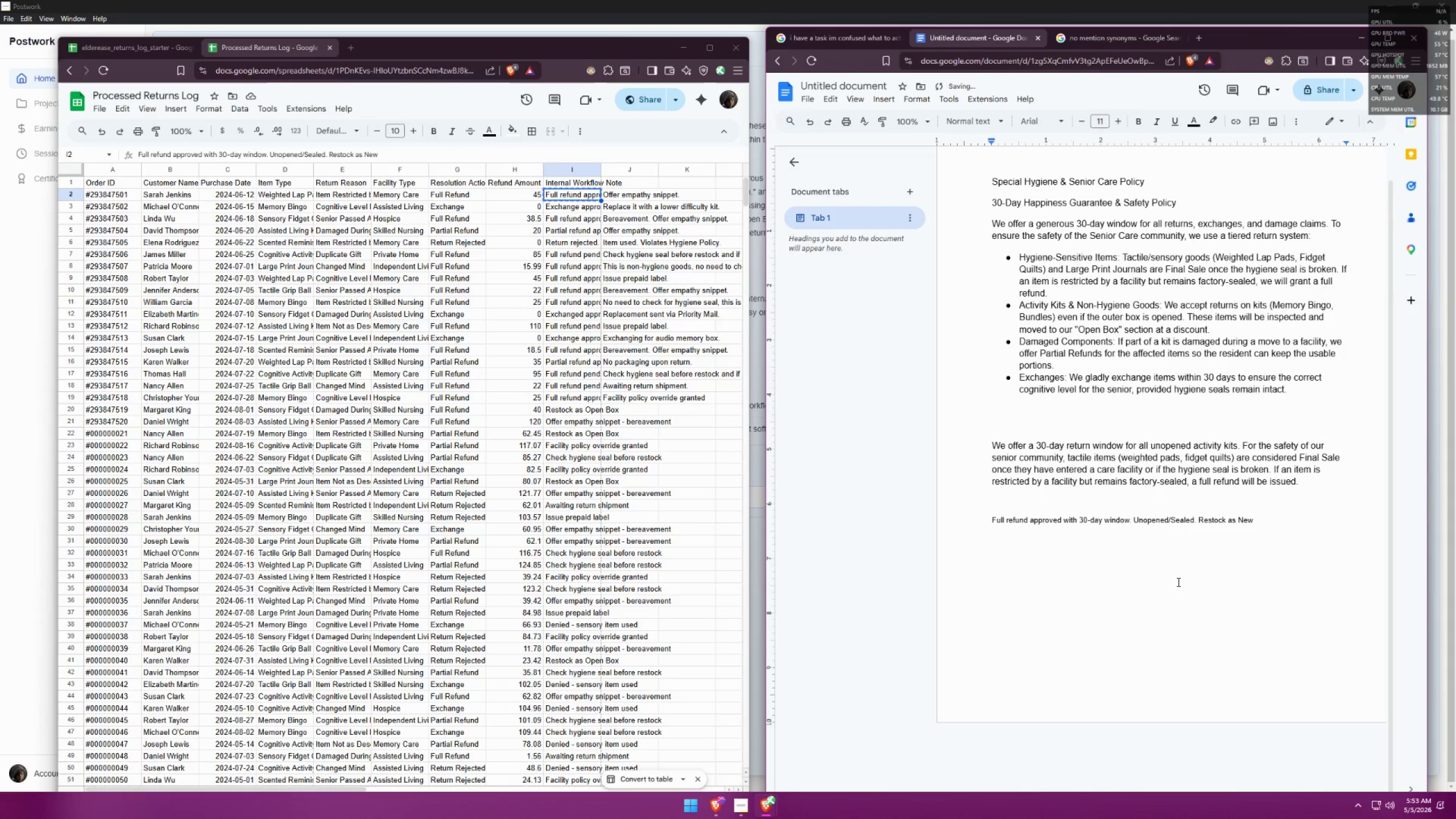 
key(Backslash)
 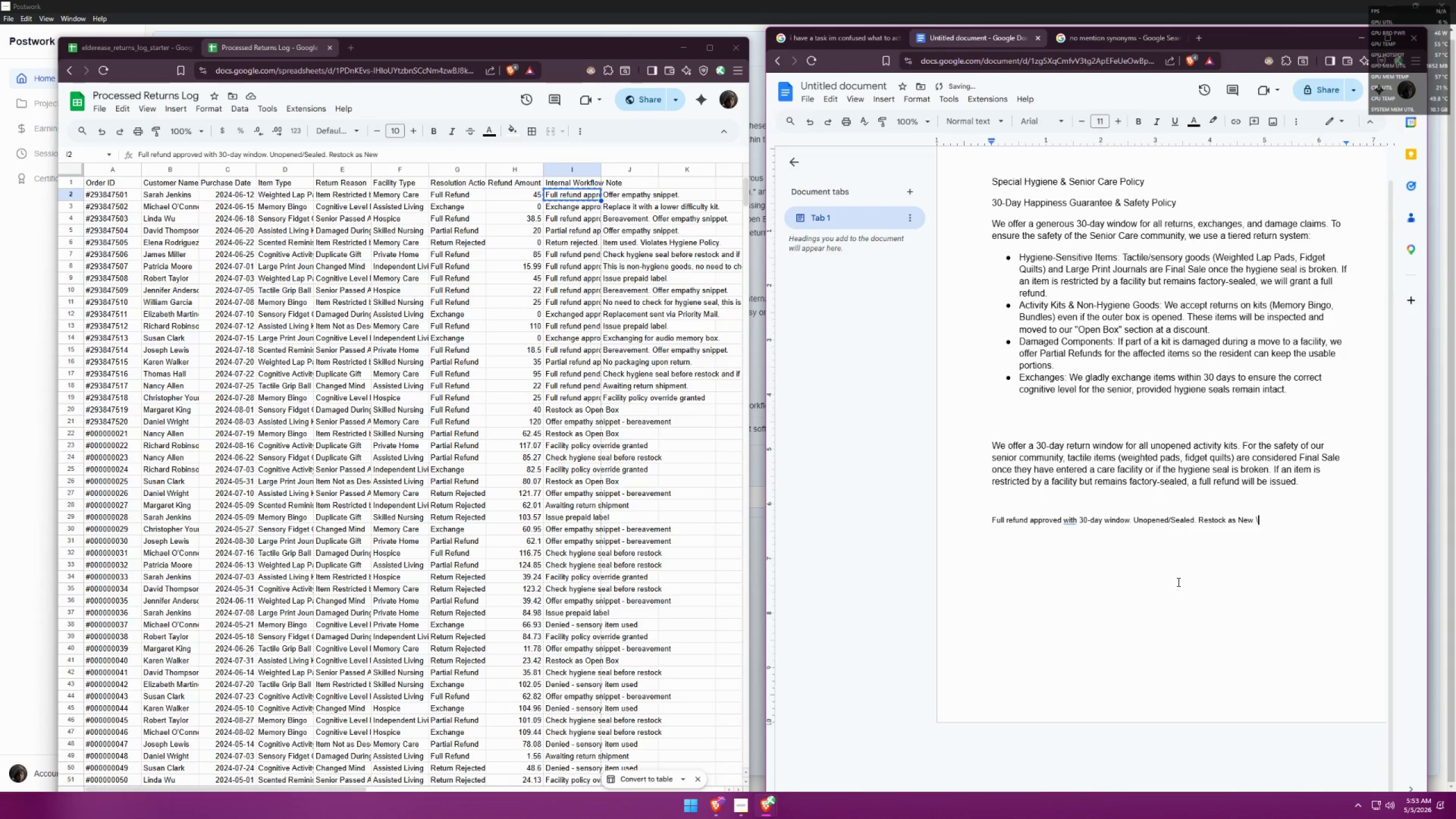 
key(Enter)
 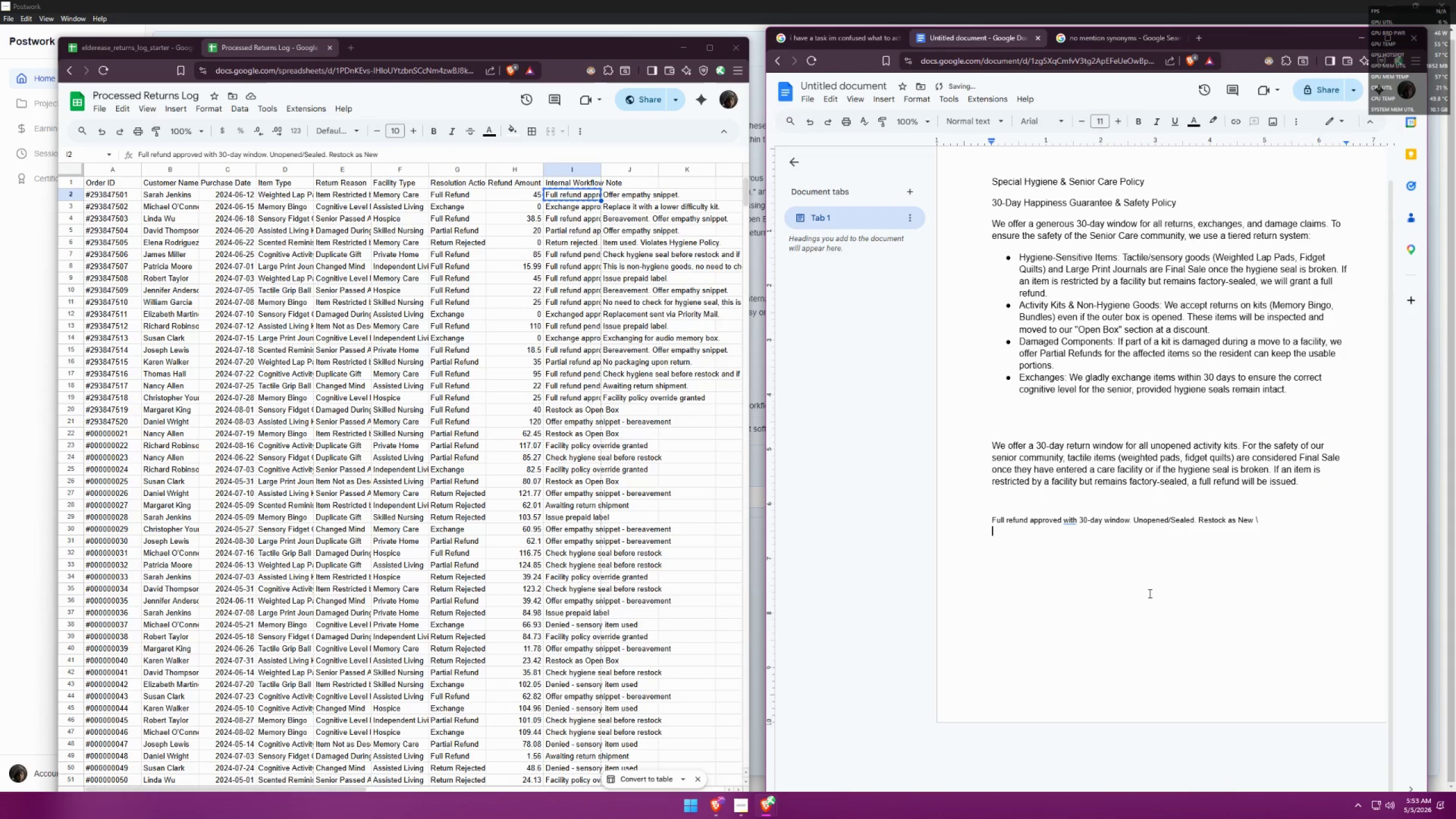 
key(Backspace)
 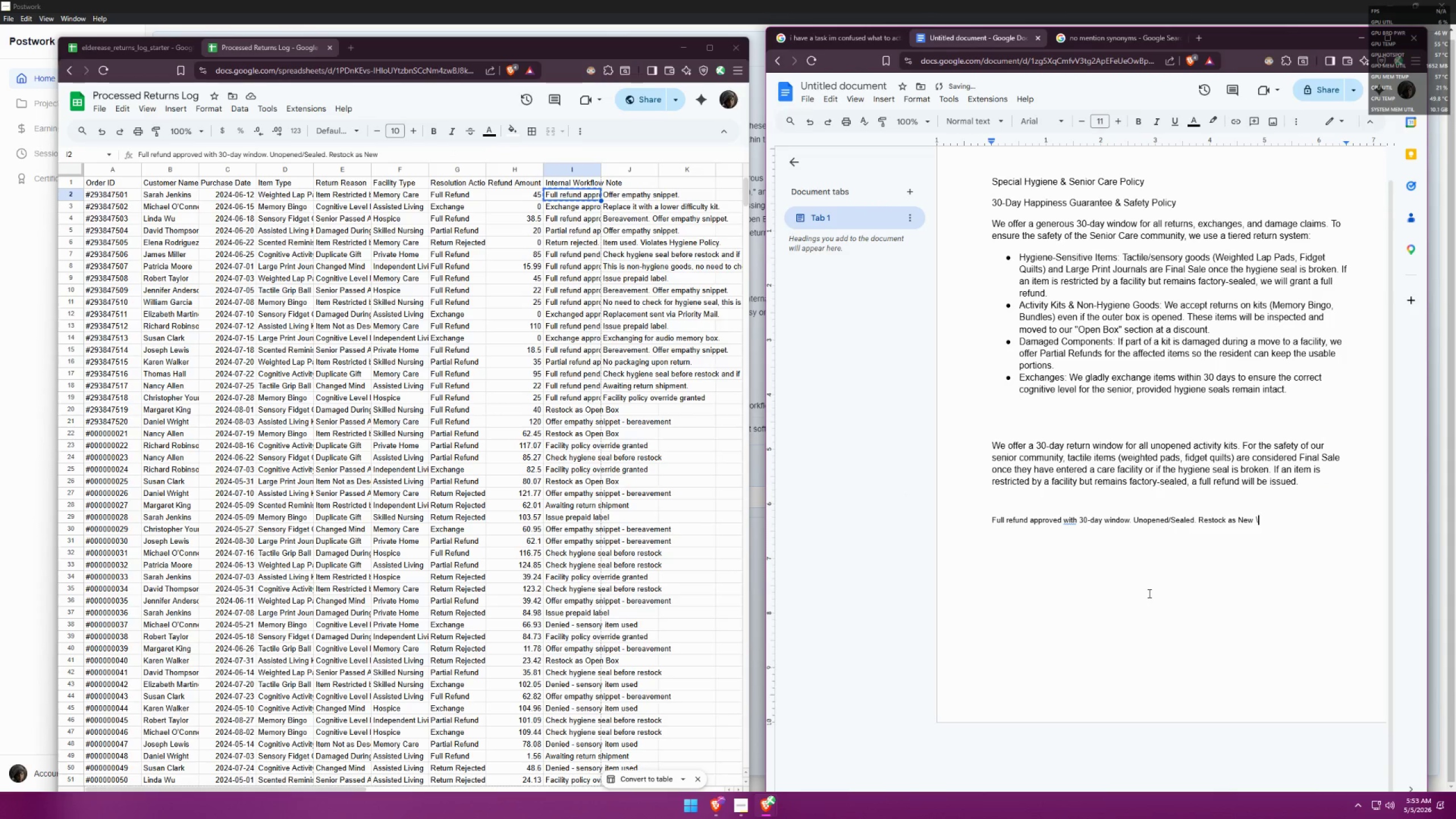 
key(Backspace)
 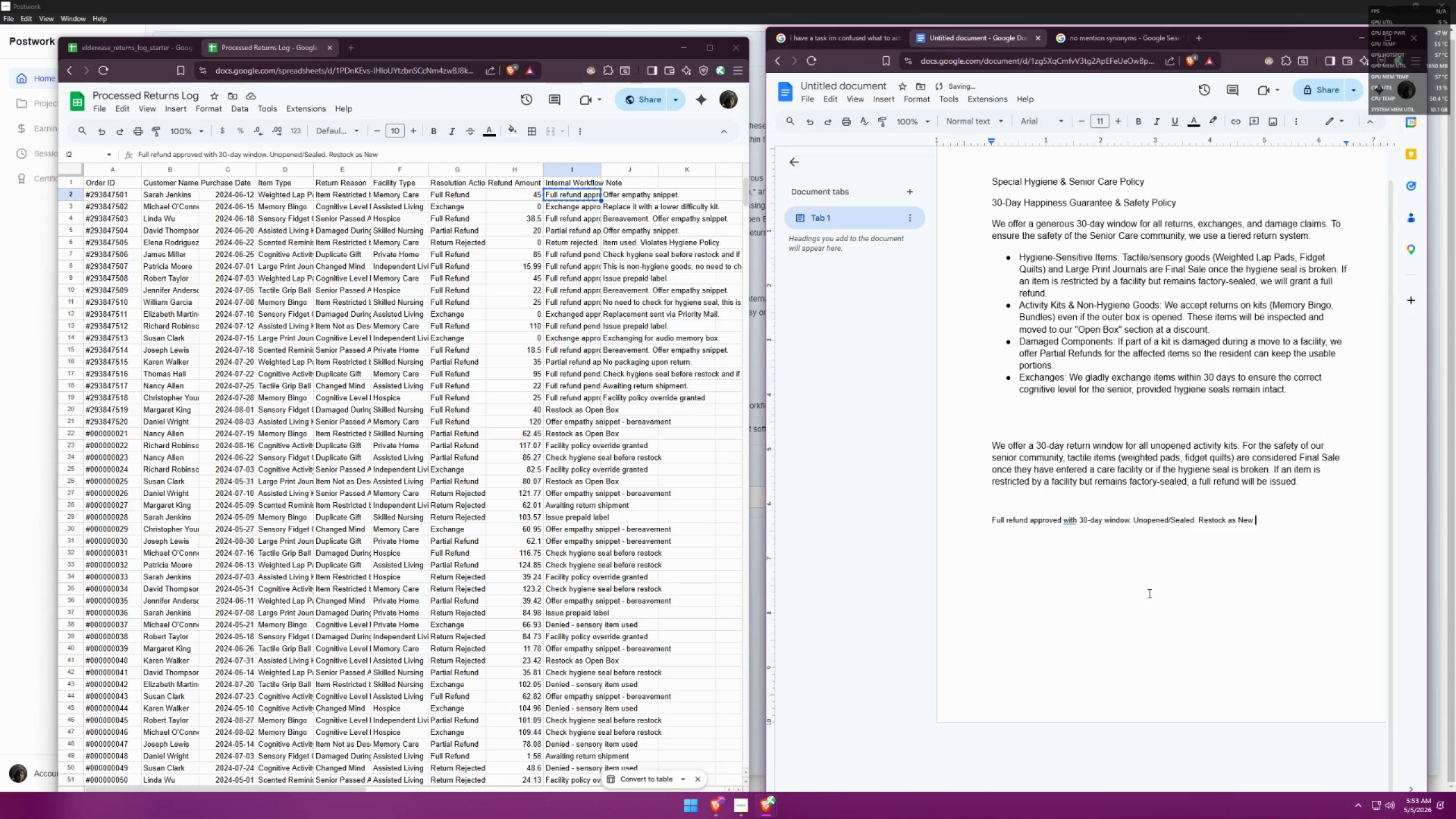 
key(Enter)
 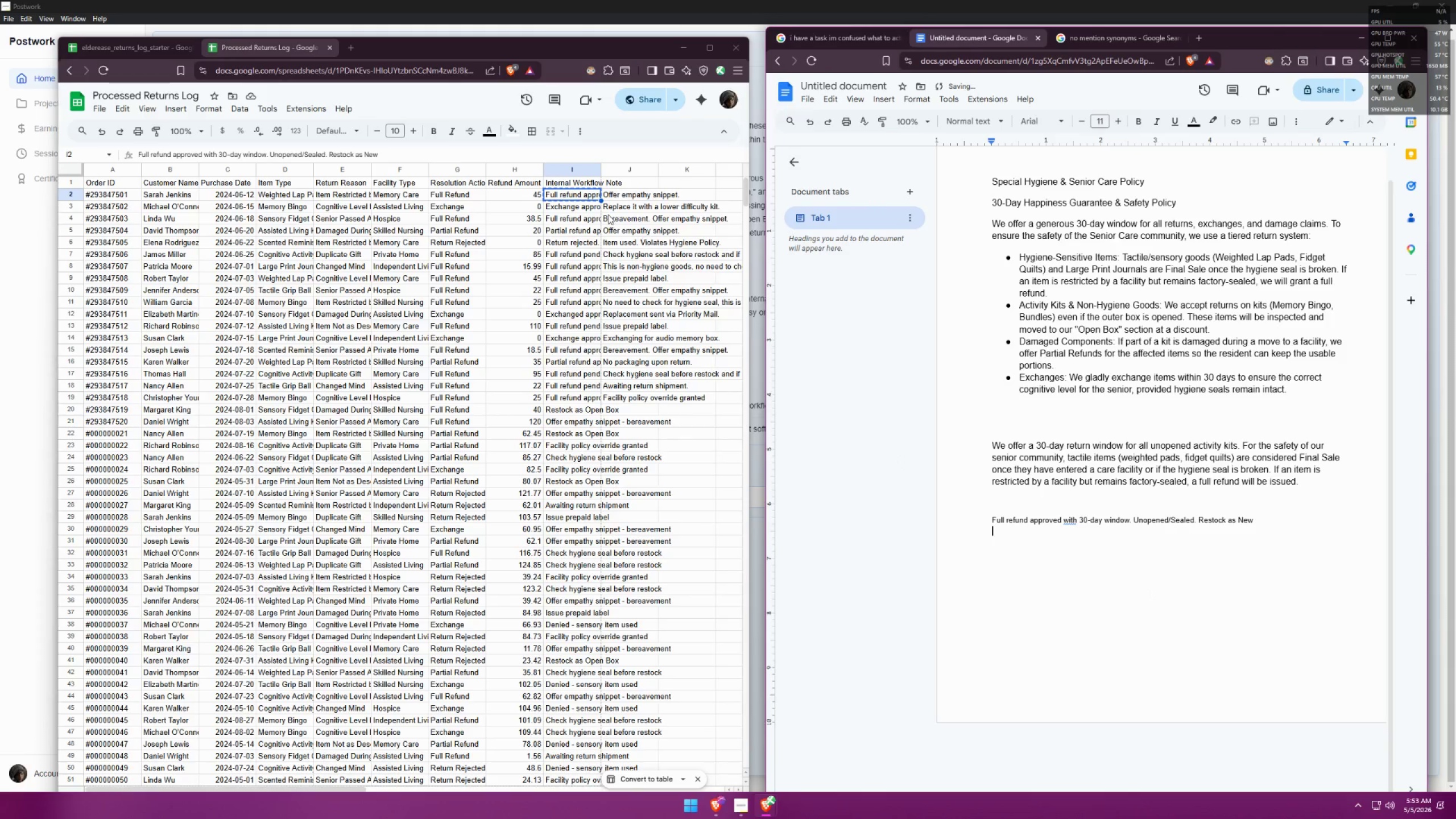 
key(Control+ControlLeft)
 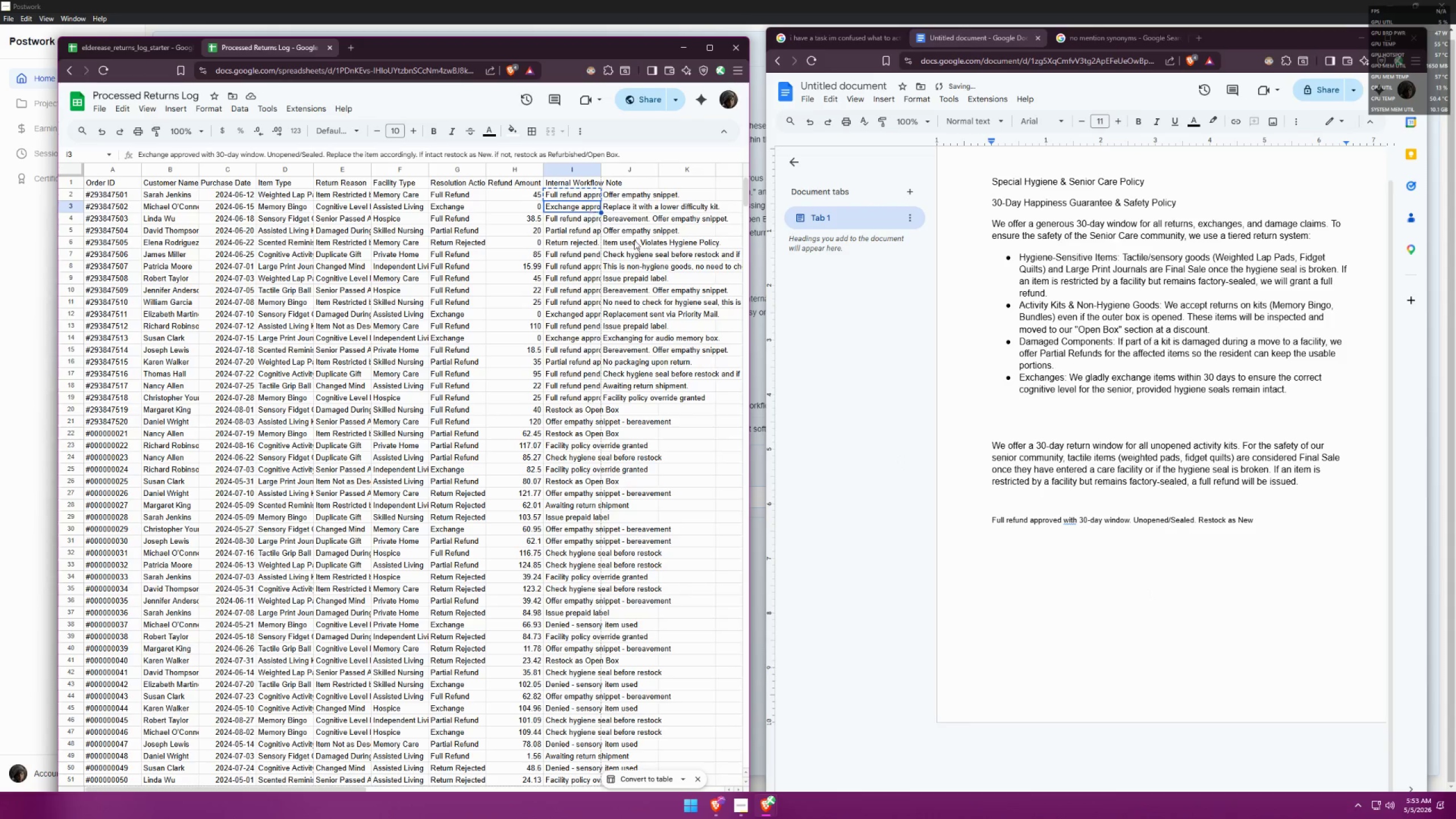 
key(Control+C)
 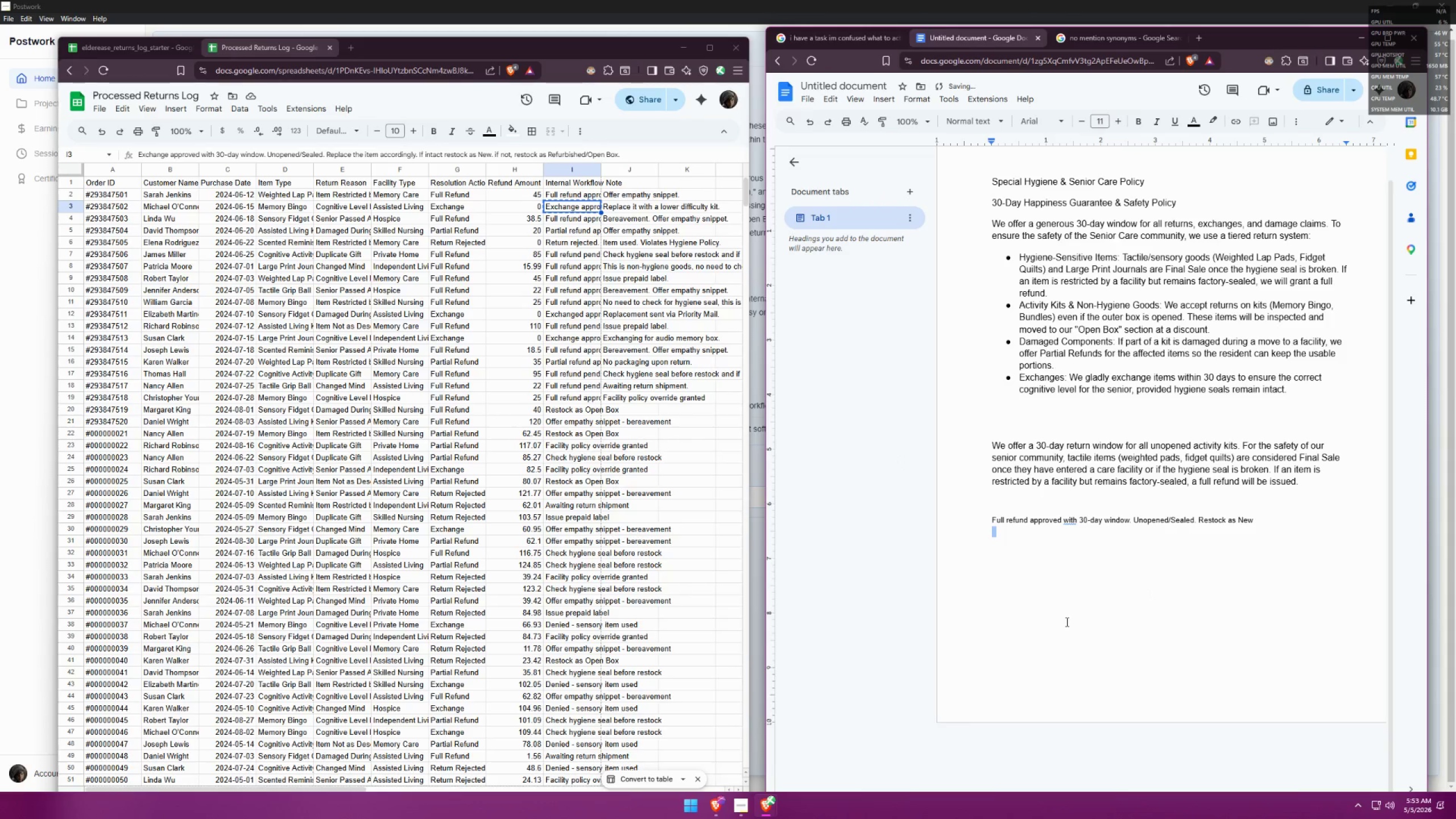 
key(Control+ControlLeft)
 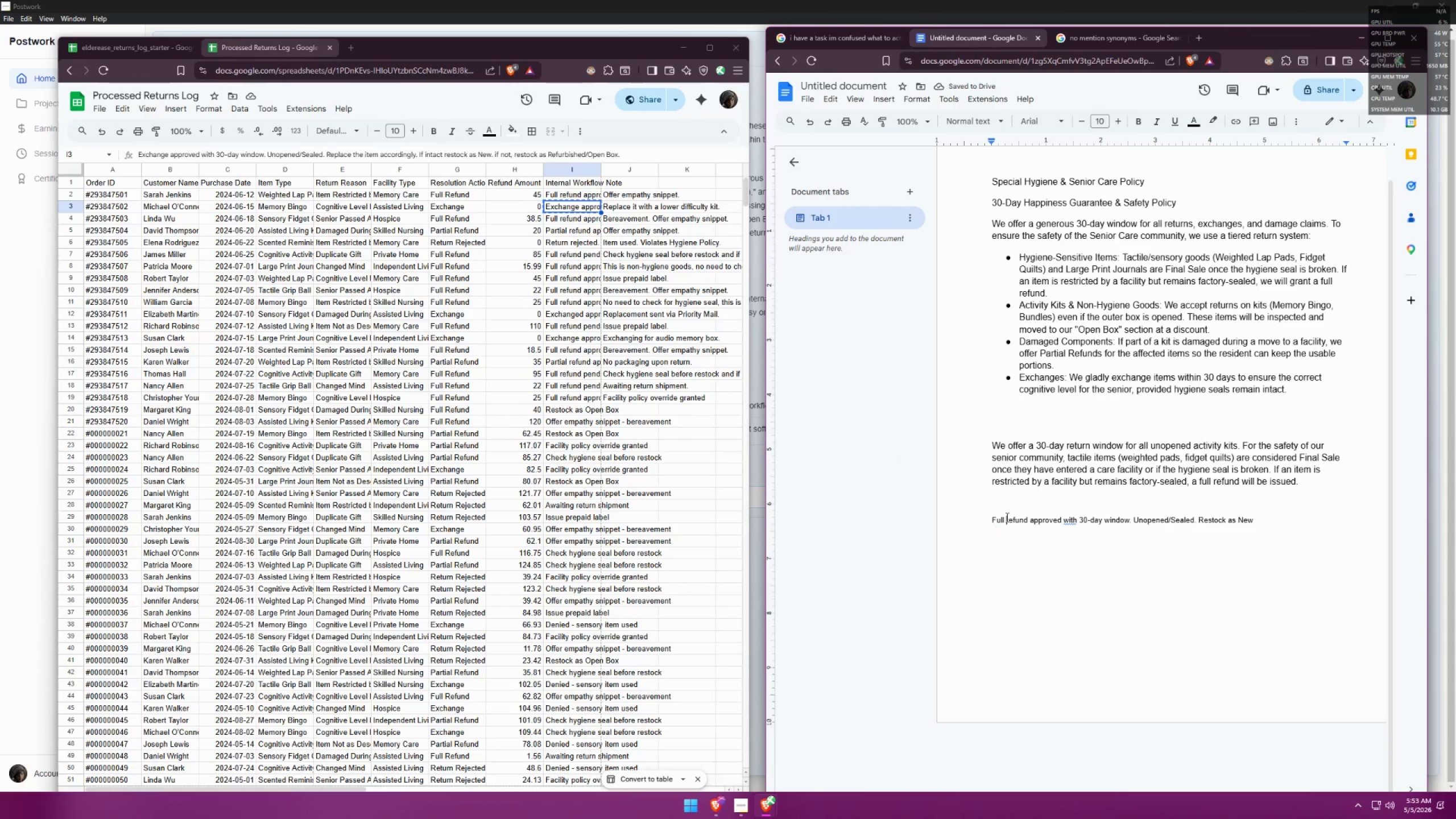 
double_click([1001, 531])
 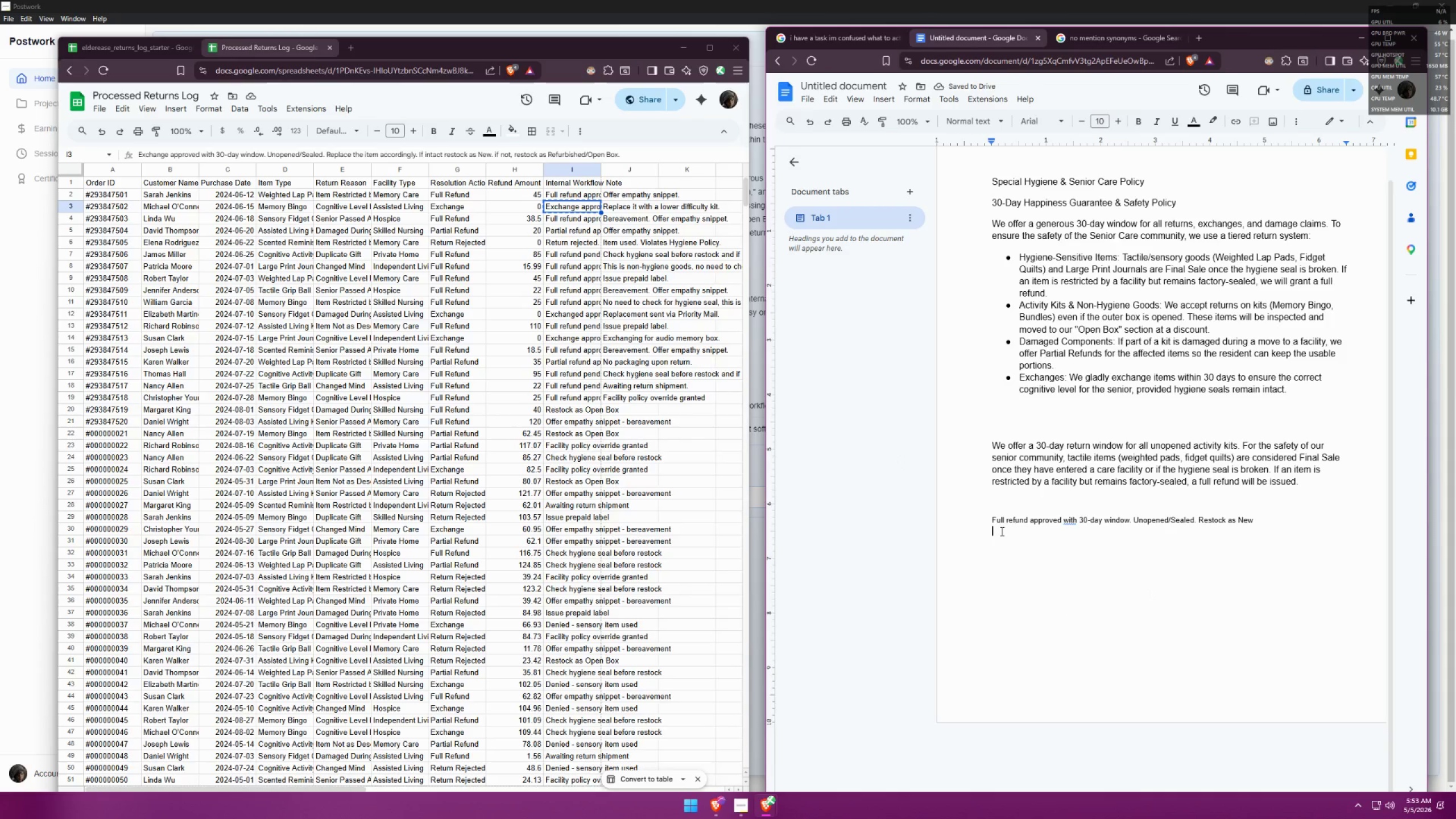 
key(Control+ControlLeft)
 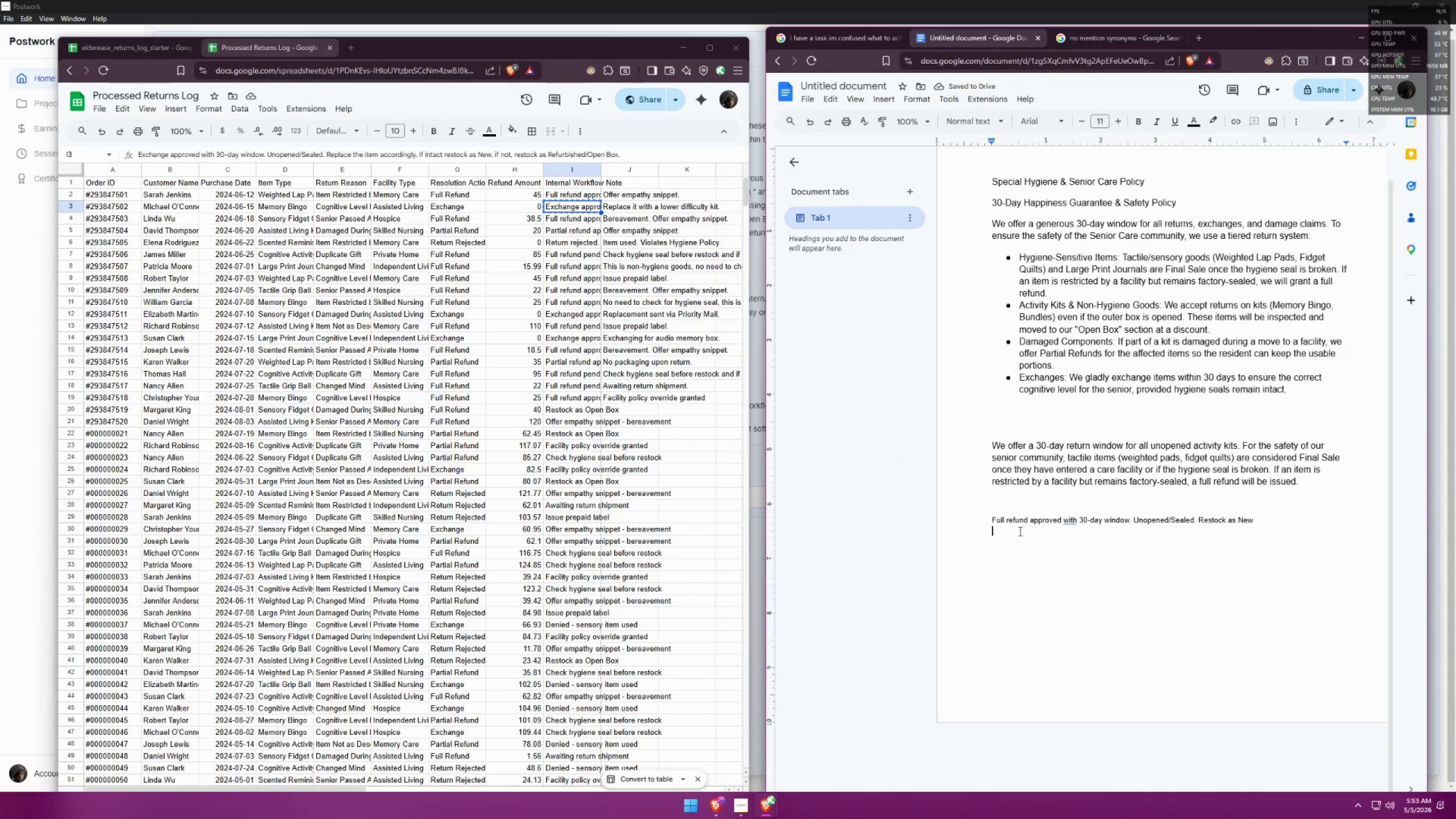 
key(Control+V)
 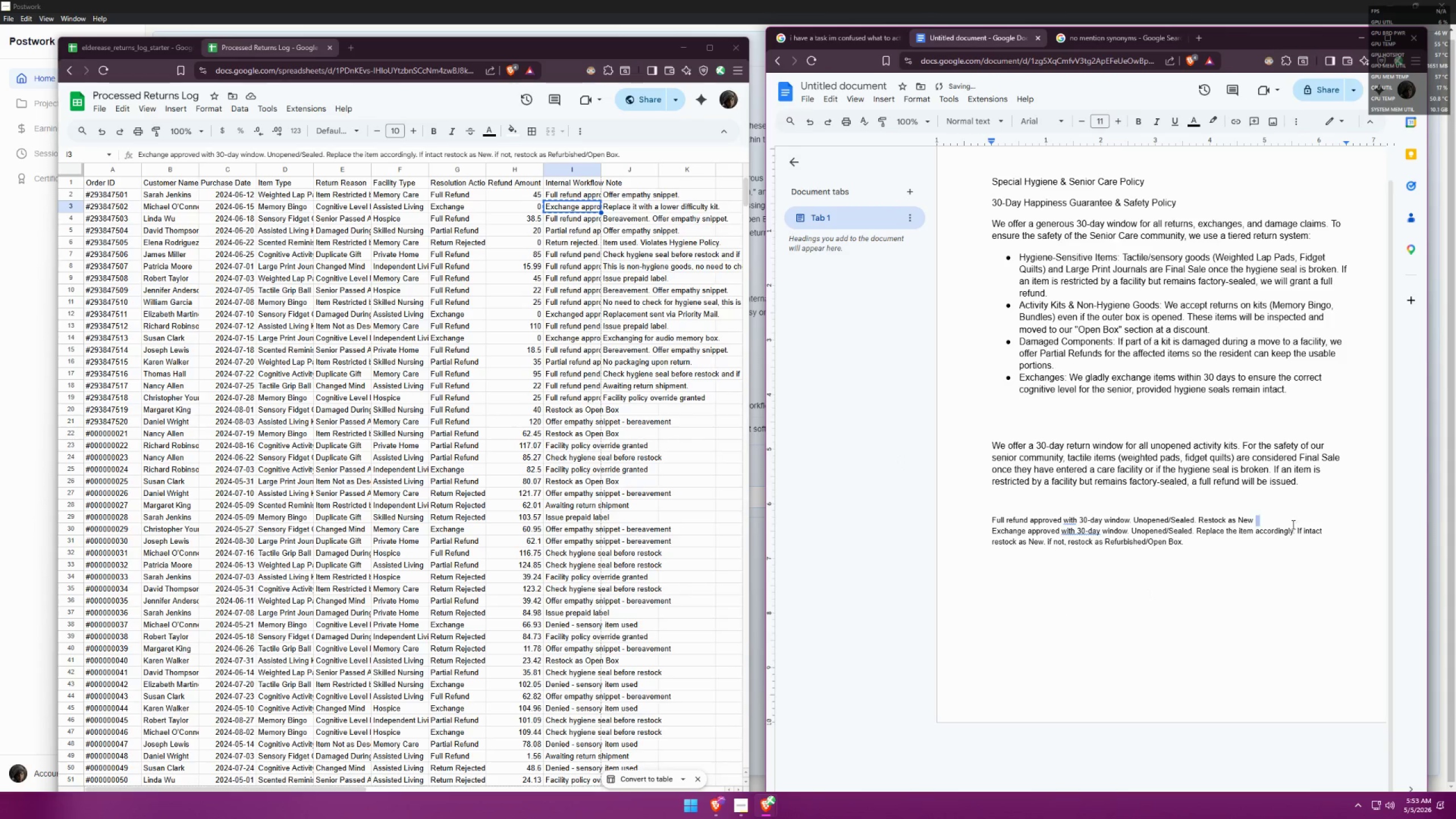 
key(Enter)
 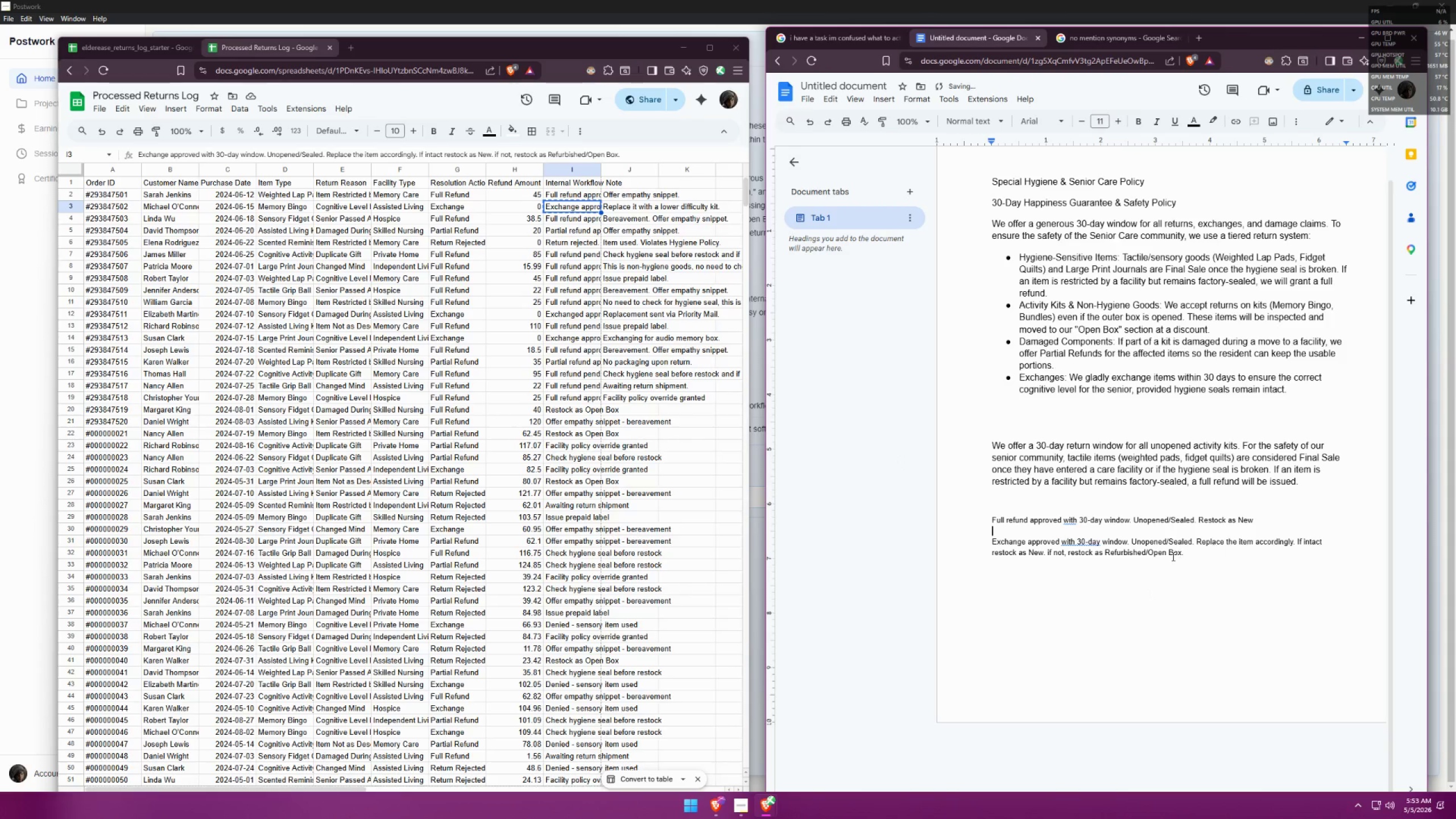 
left_click([1175, 557])
 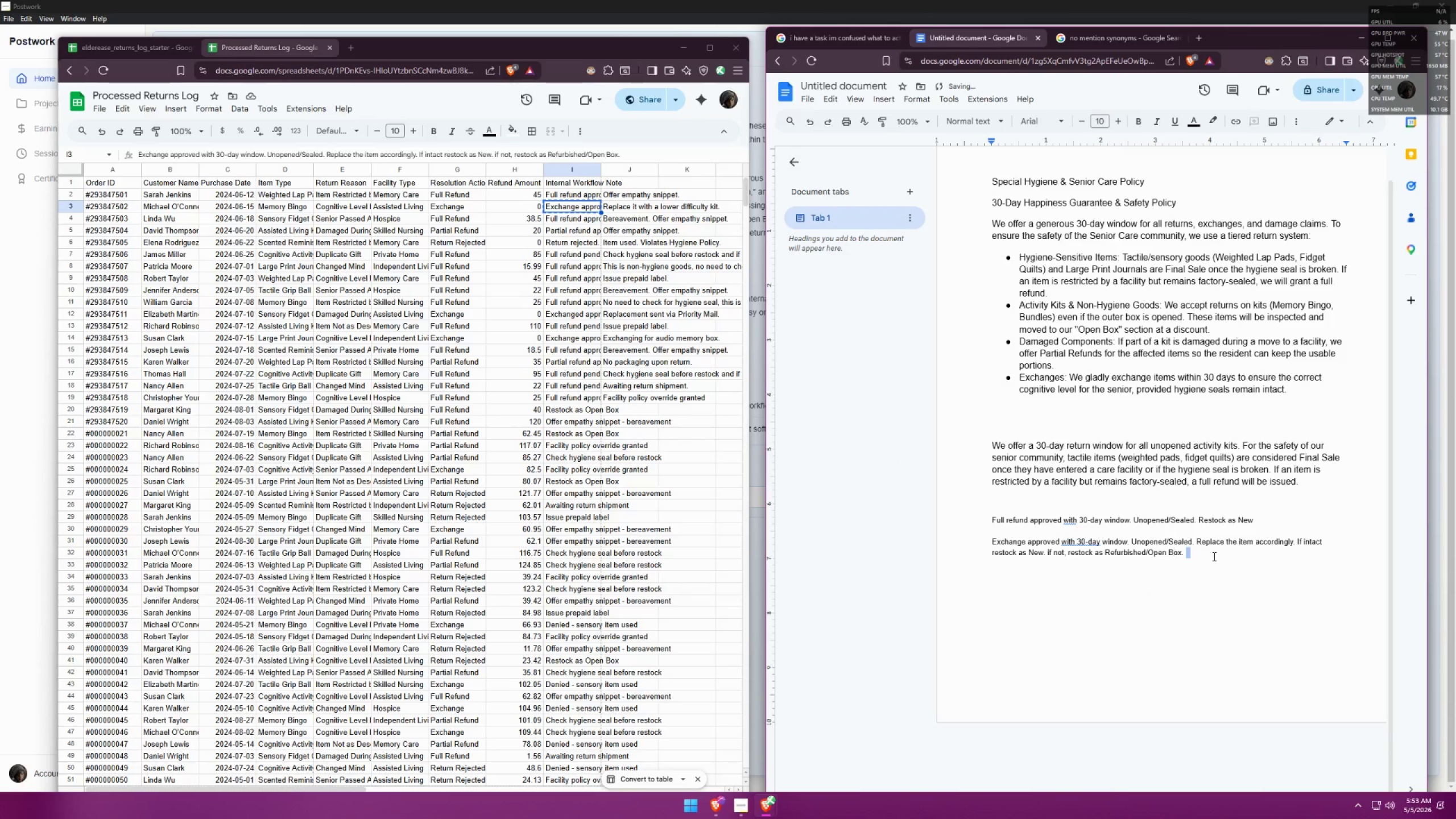 
key(Enter)
 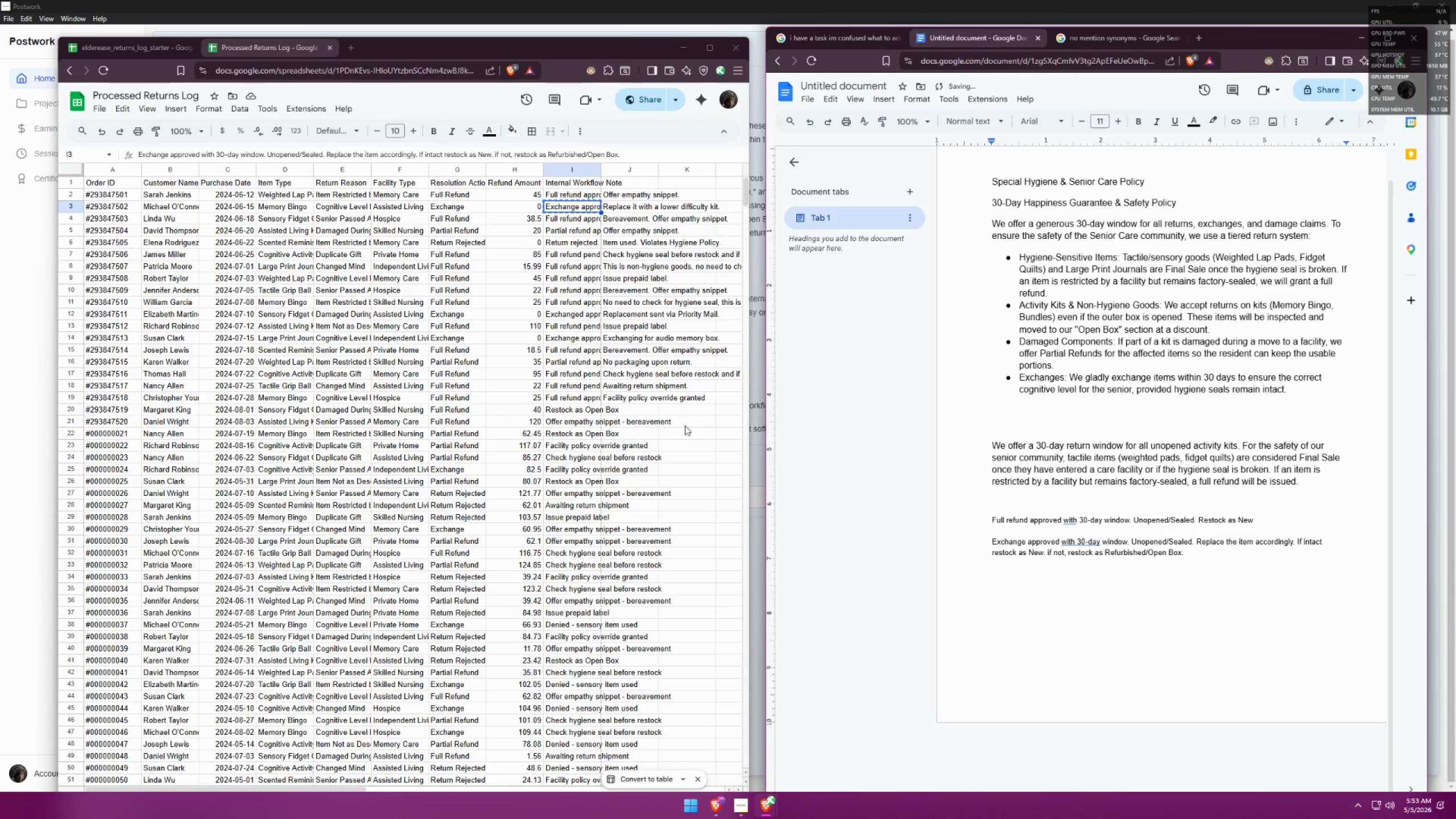 
key(Enter)
 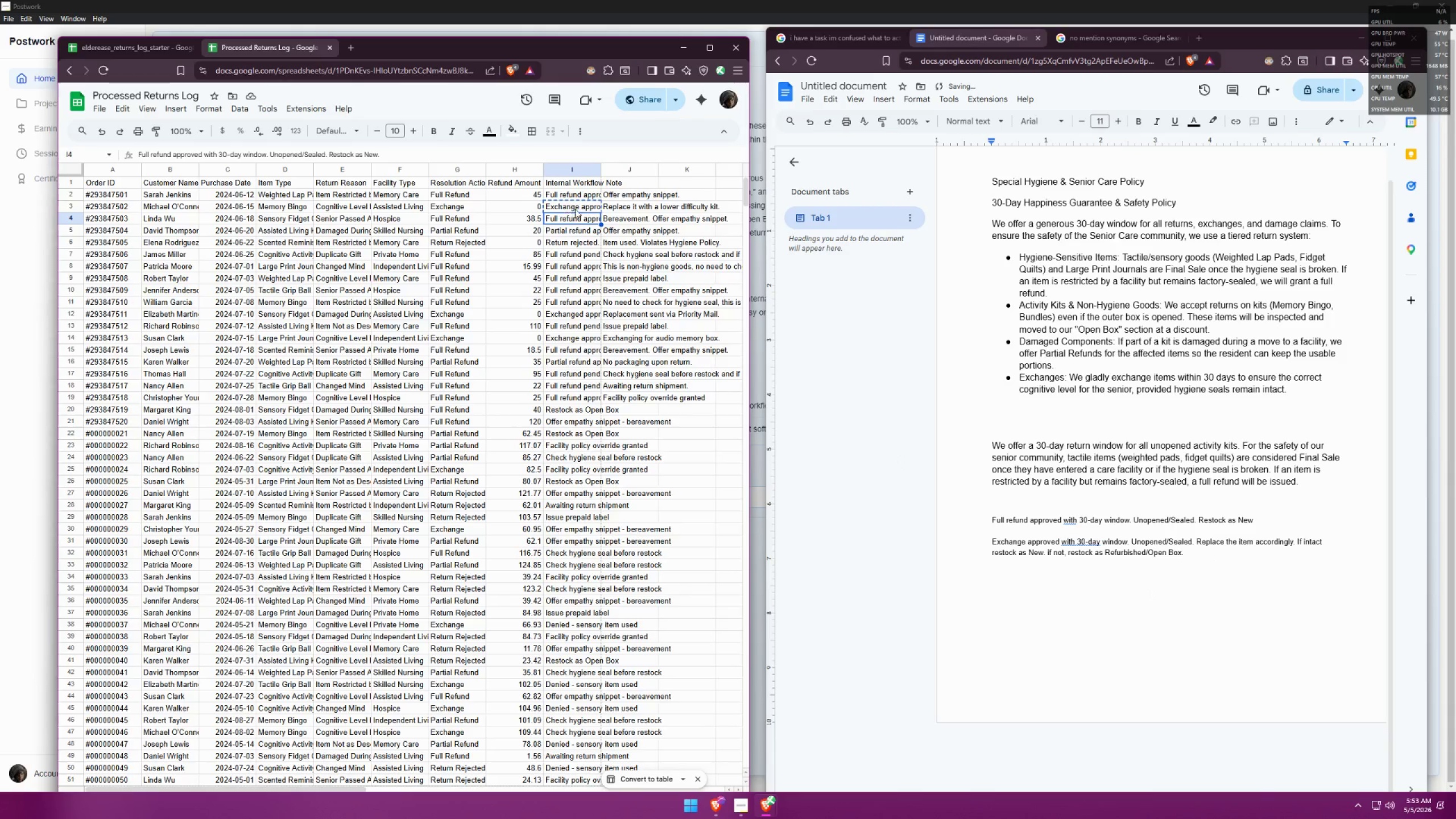 
left_click([581, 196])
 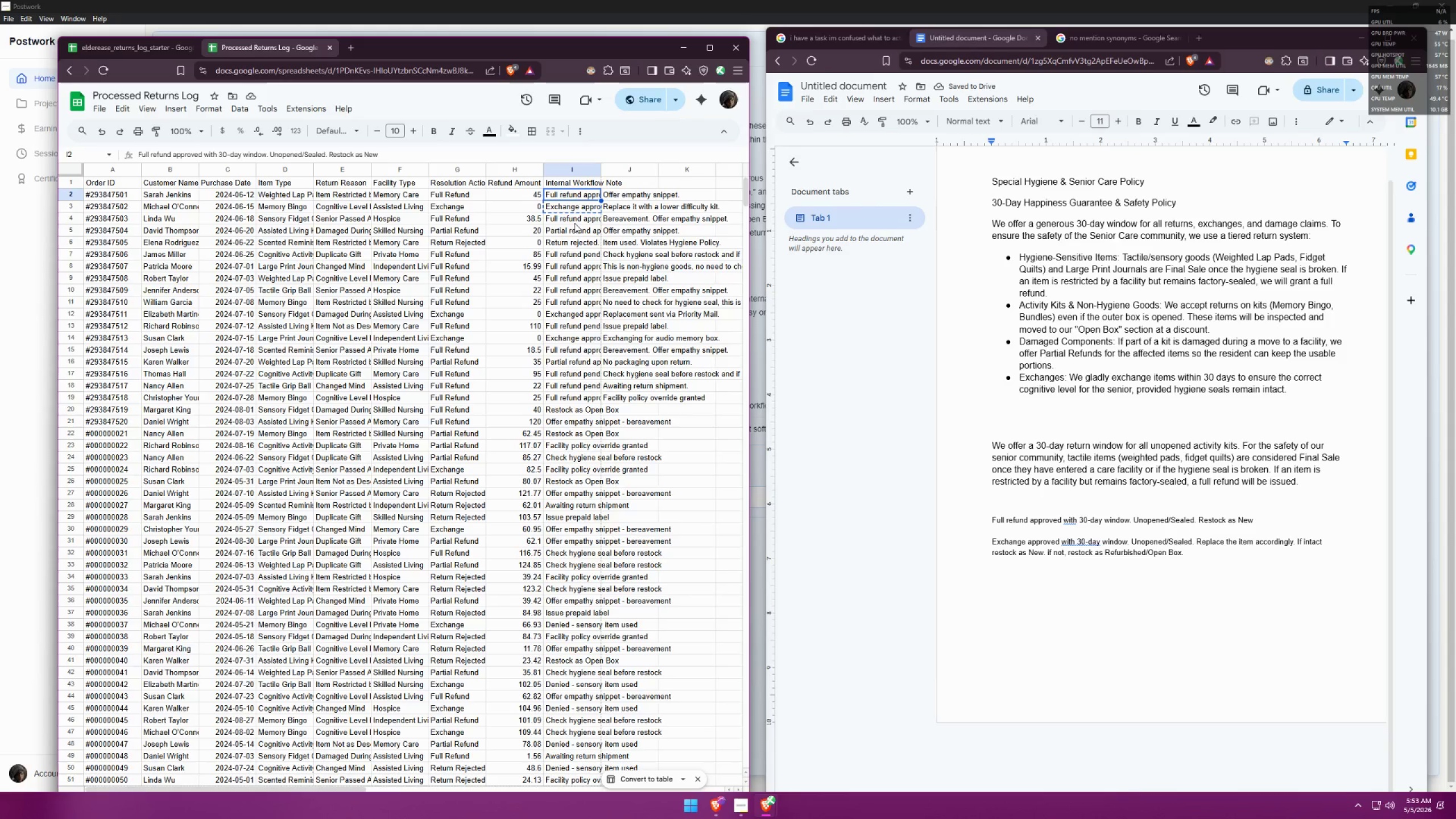 
left_click([574, 223])
 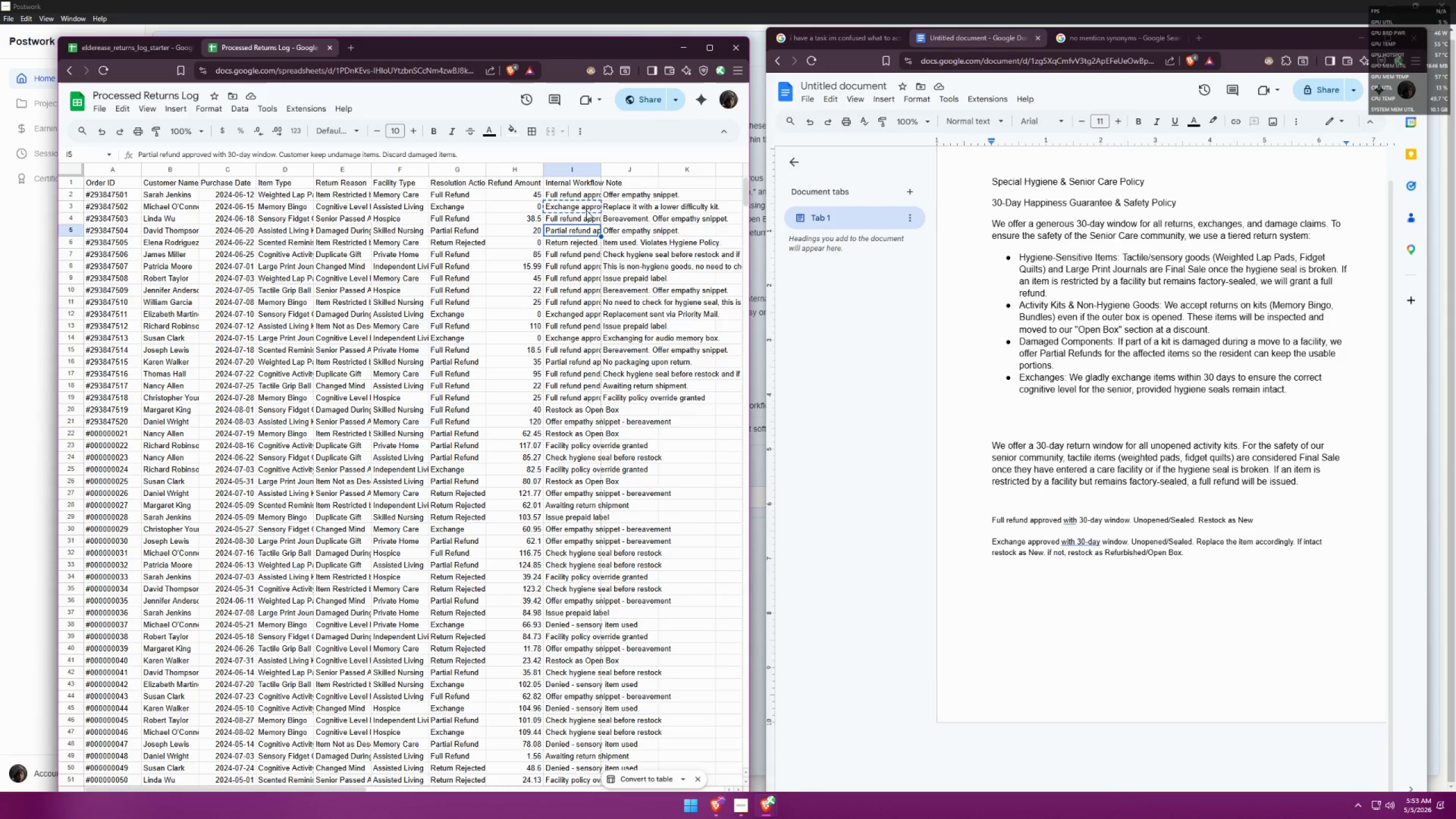 
left_click([580, 231])
 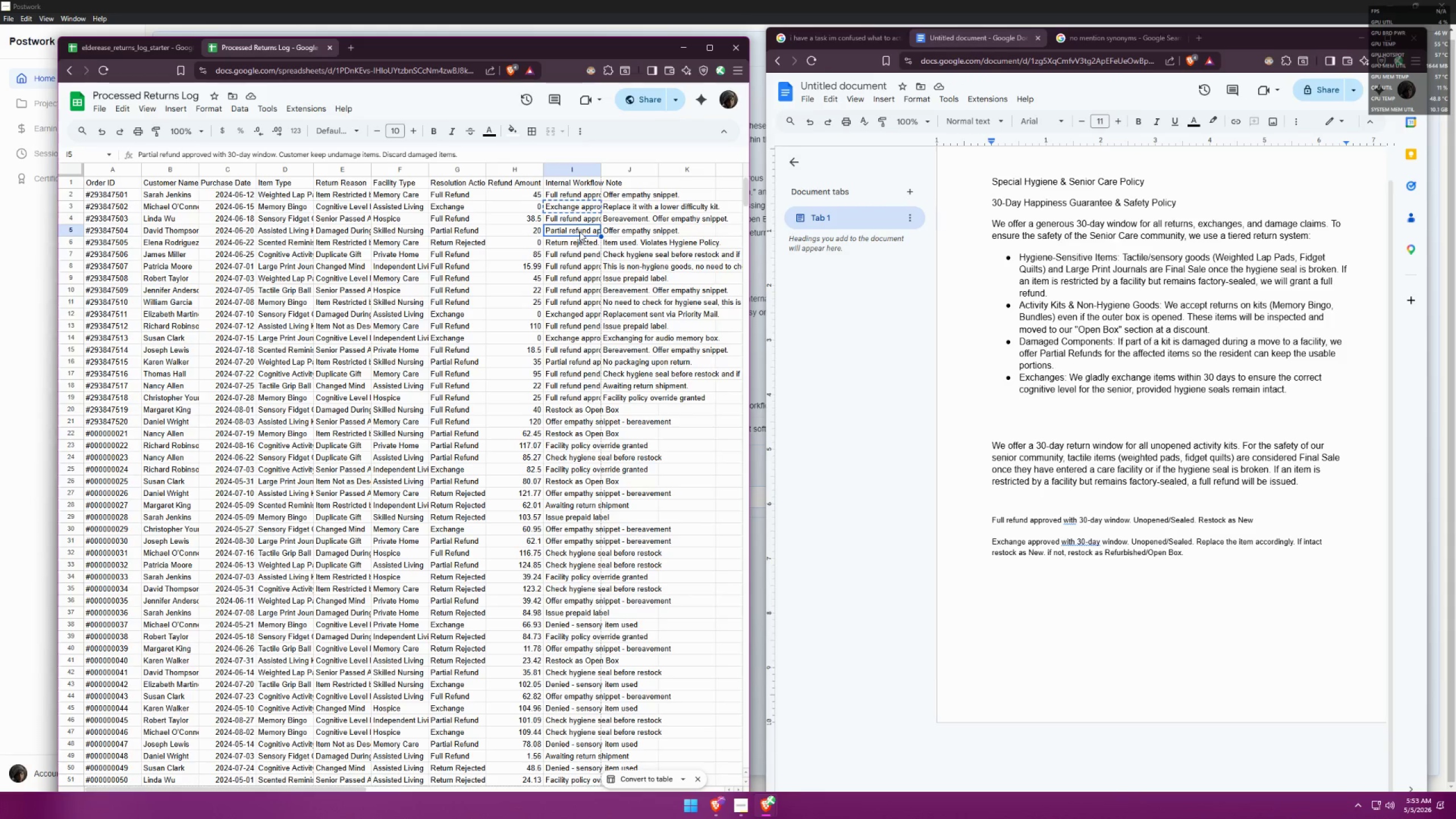 
key(Control+ControlLeft)
 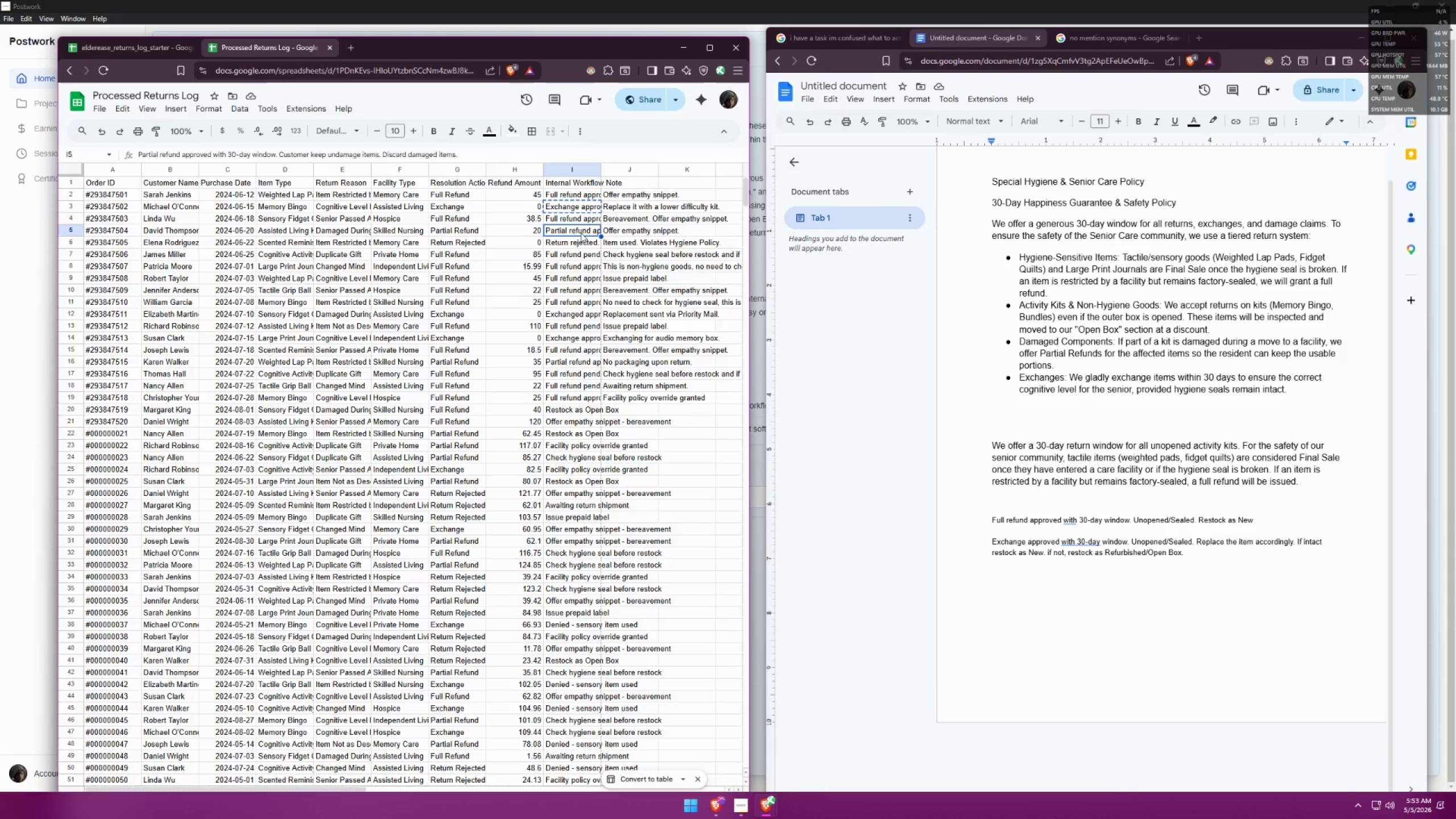 
key(Control+C)
 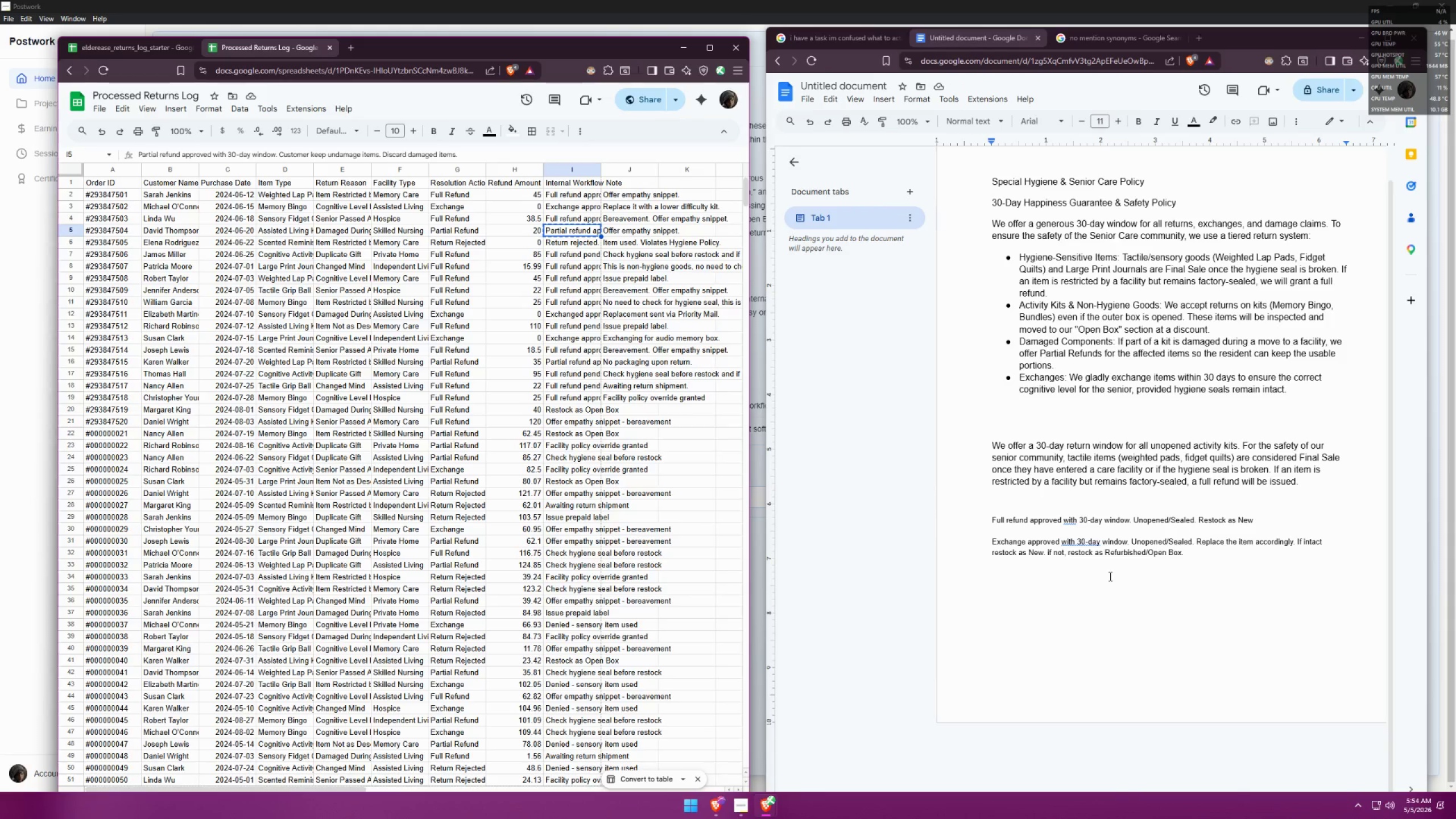 
left_click([1202, 574])
 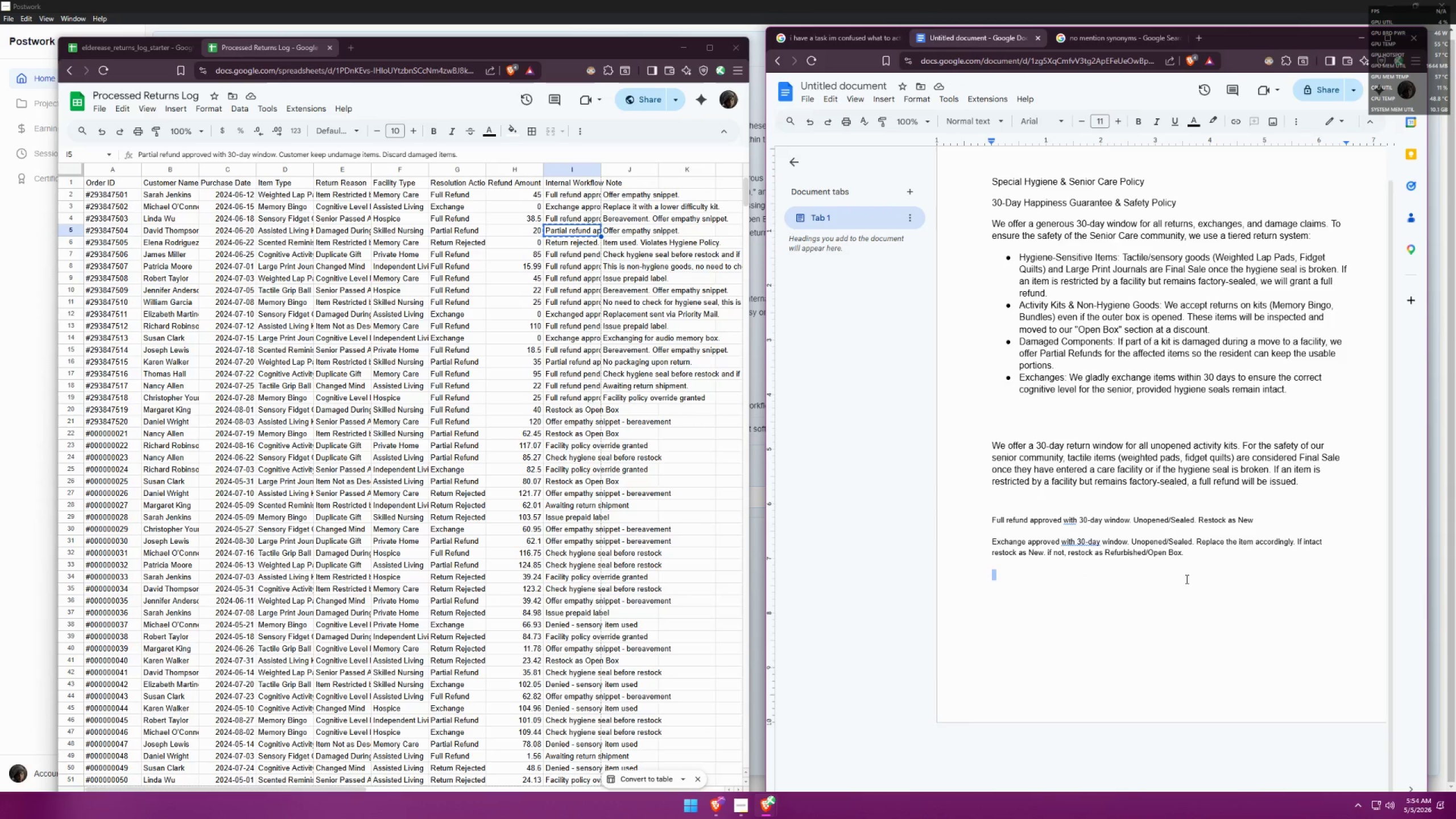 
key(Control+ControlLeft)
 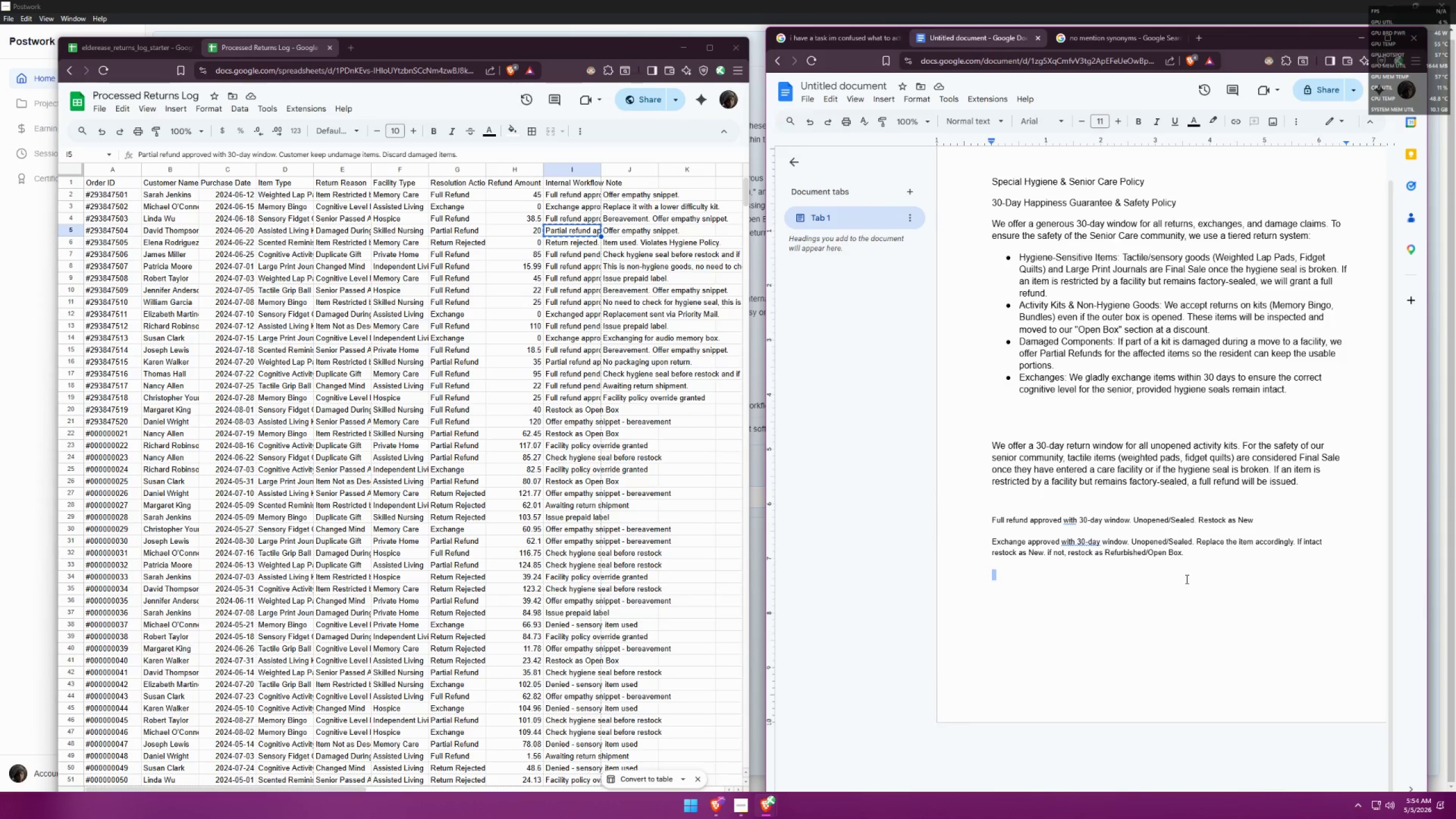 
key(Control+V)
 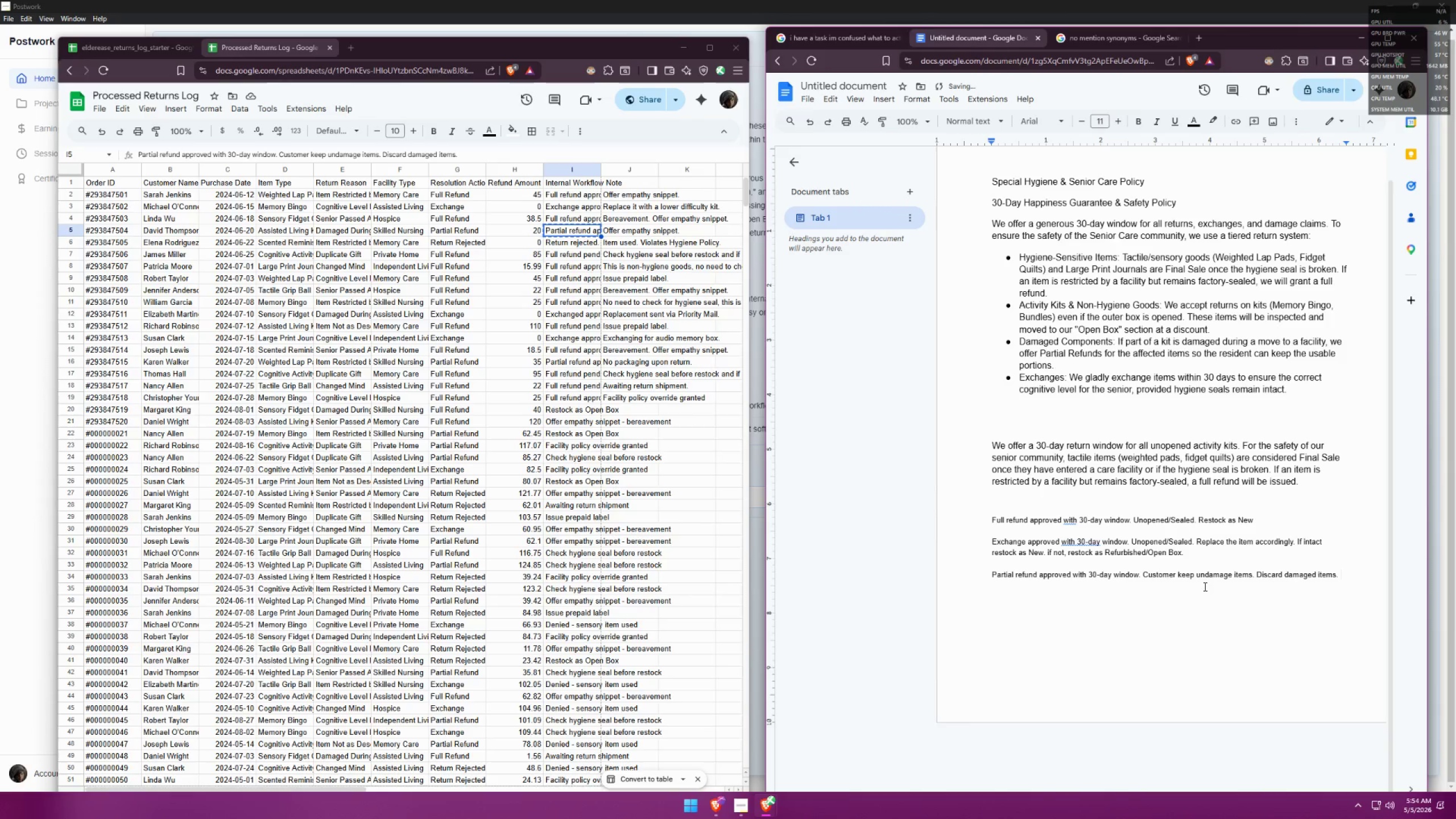 
key(Enter)
 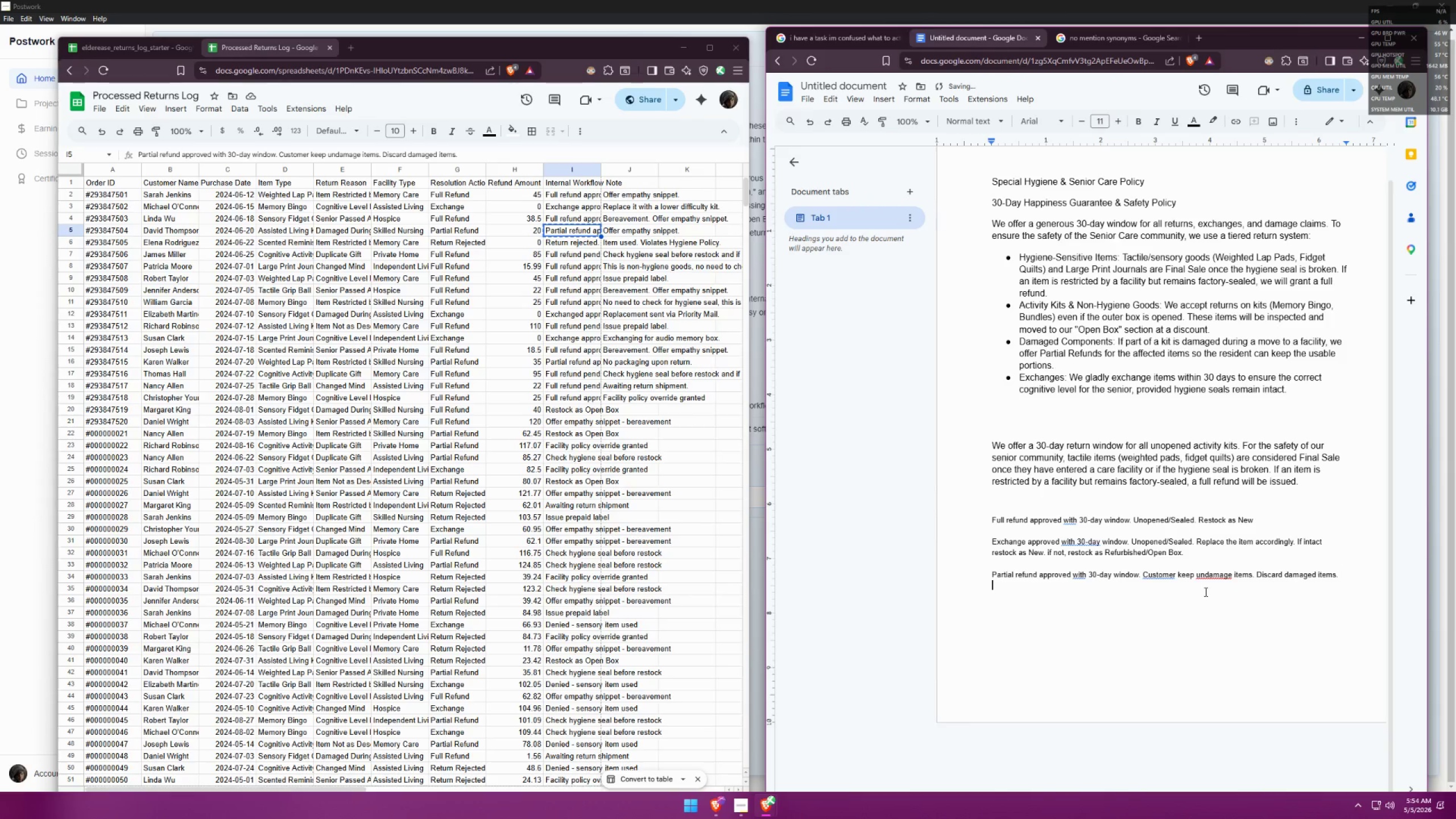 
key(Enter)
 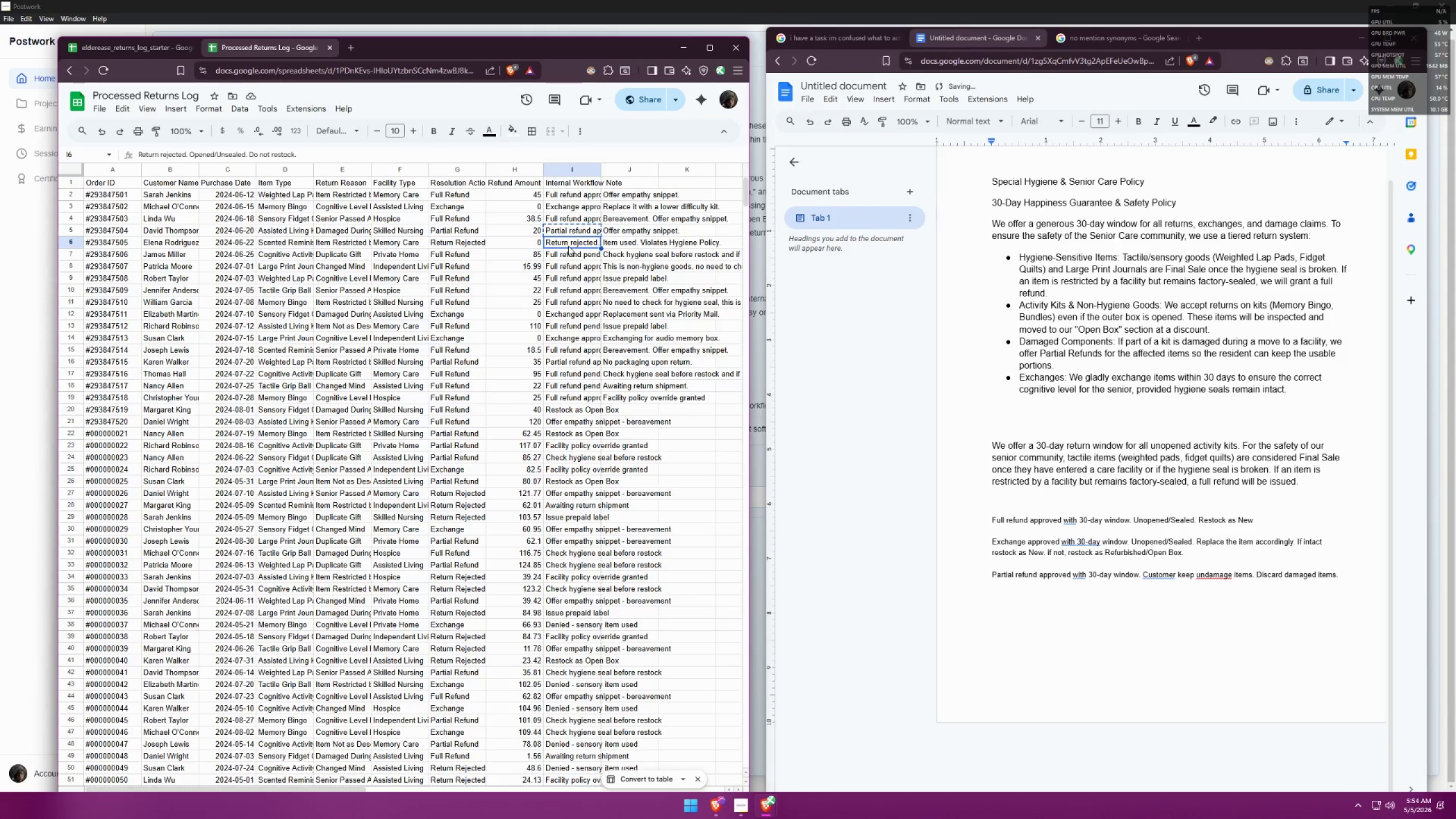 
key(Control+ControlLeft)
 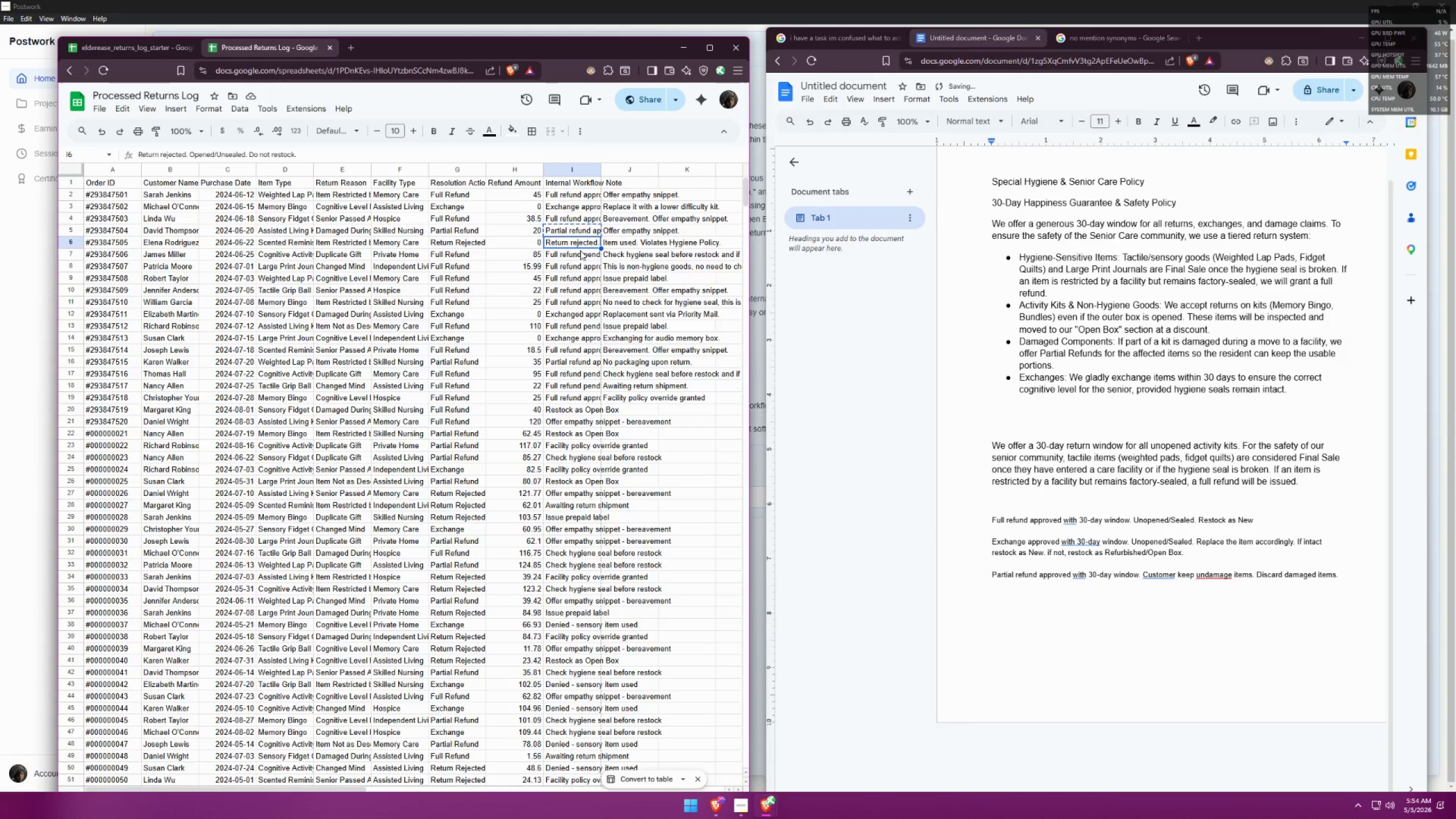 
key(Control+C)
 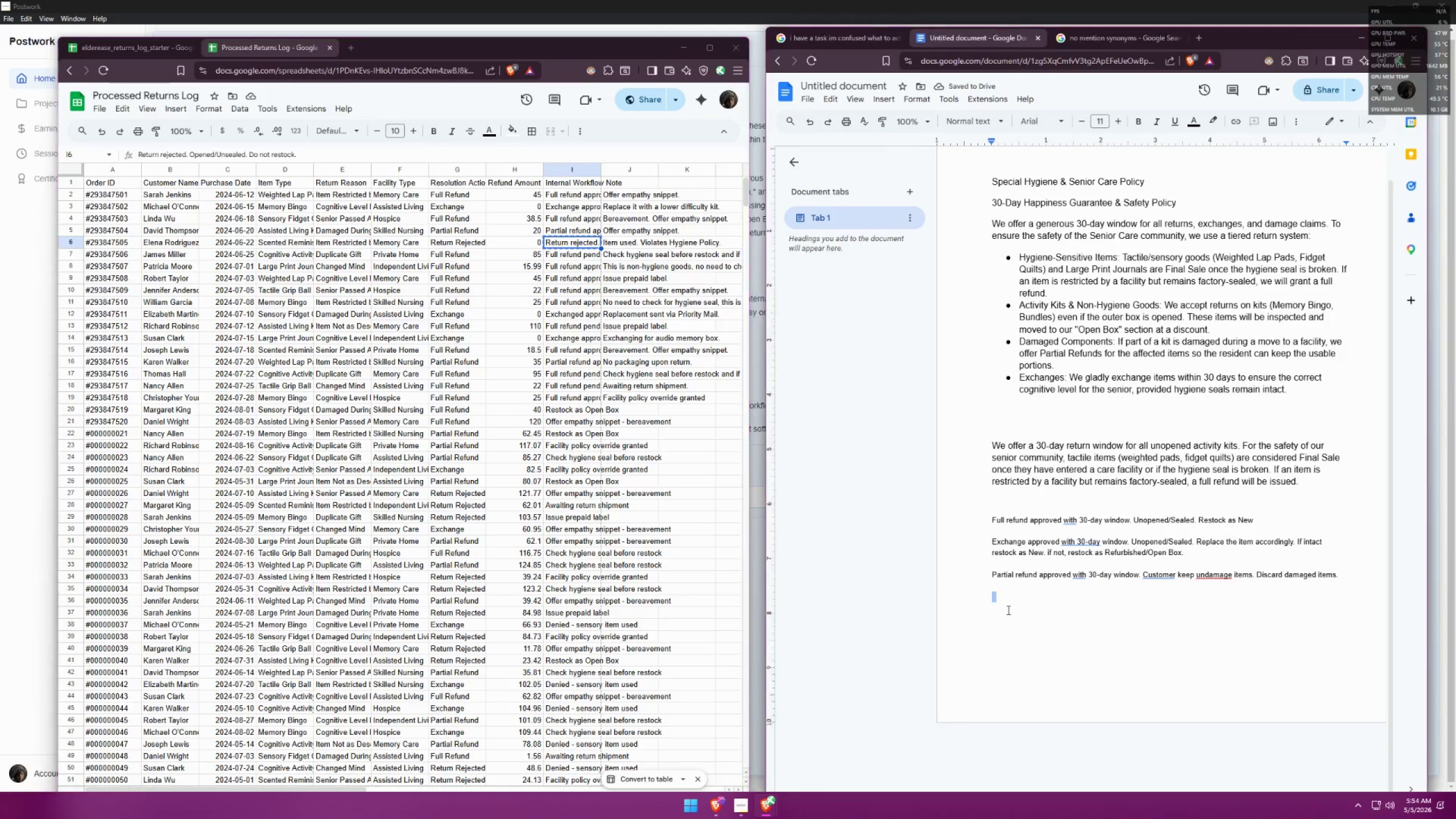 
key(Control+ControlLeft)
 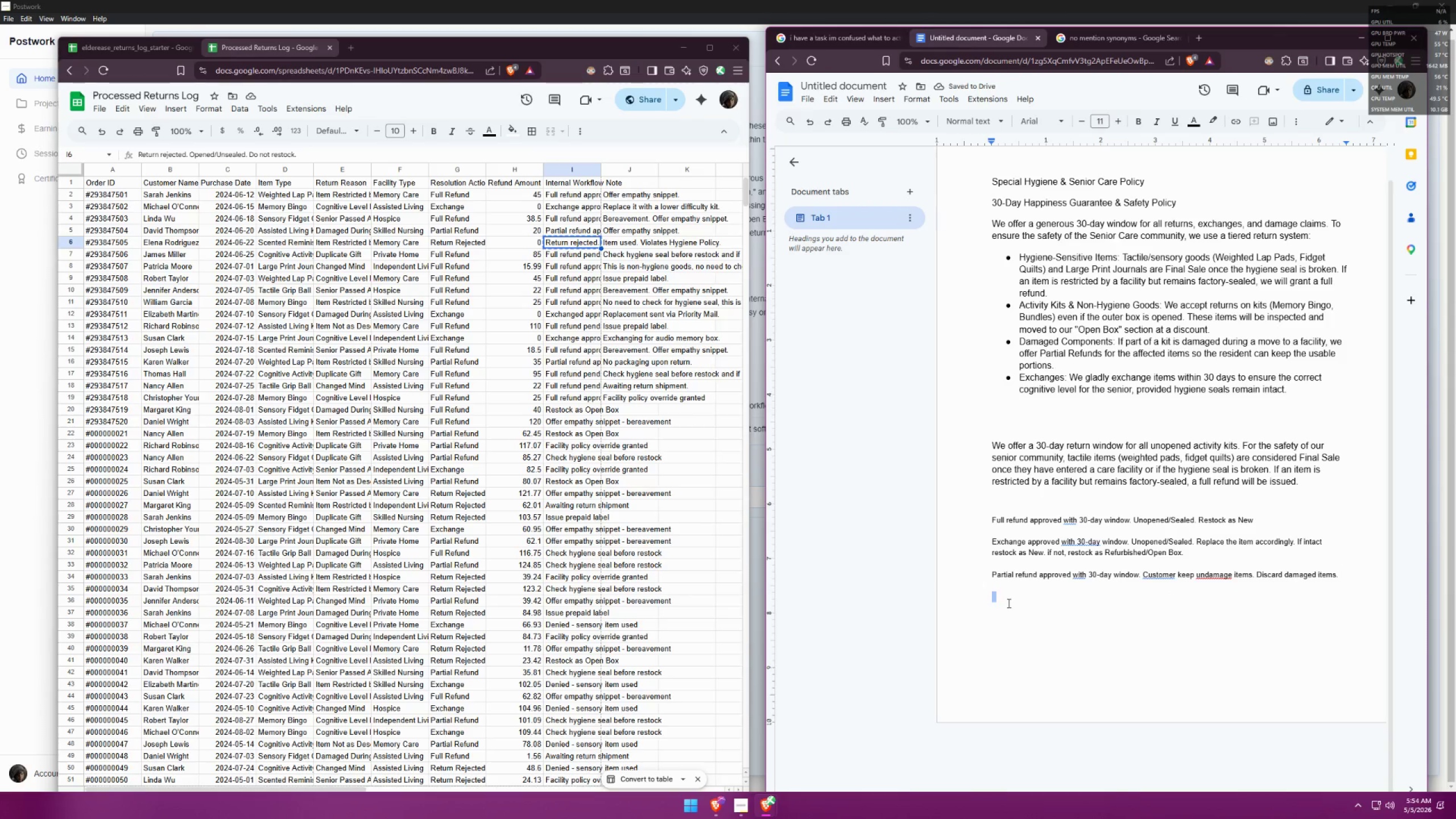 
key(Control+V)
 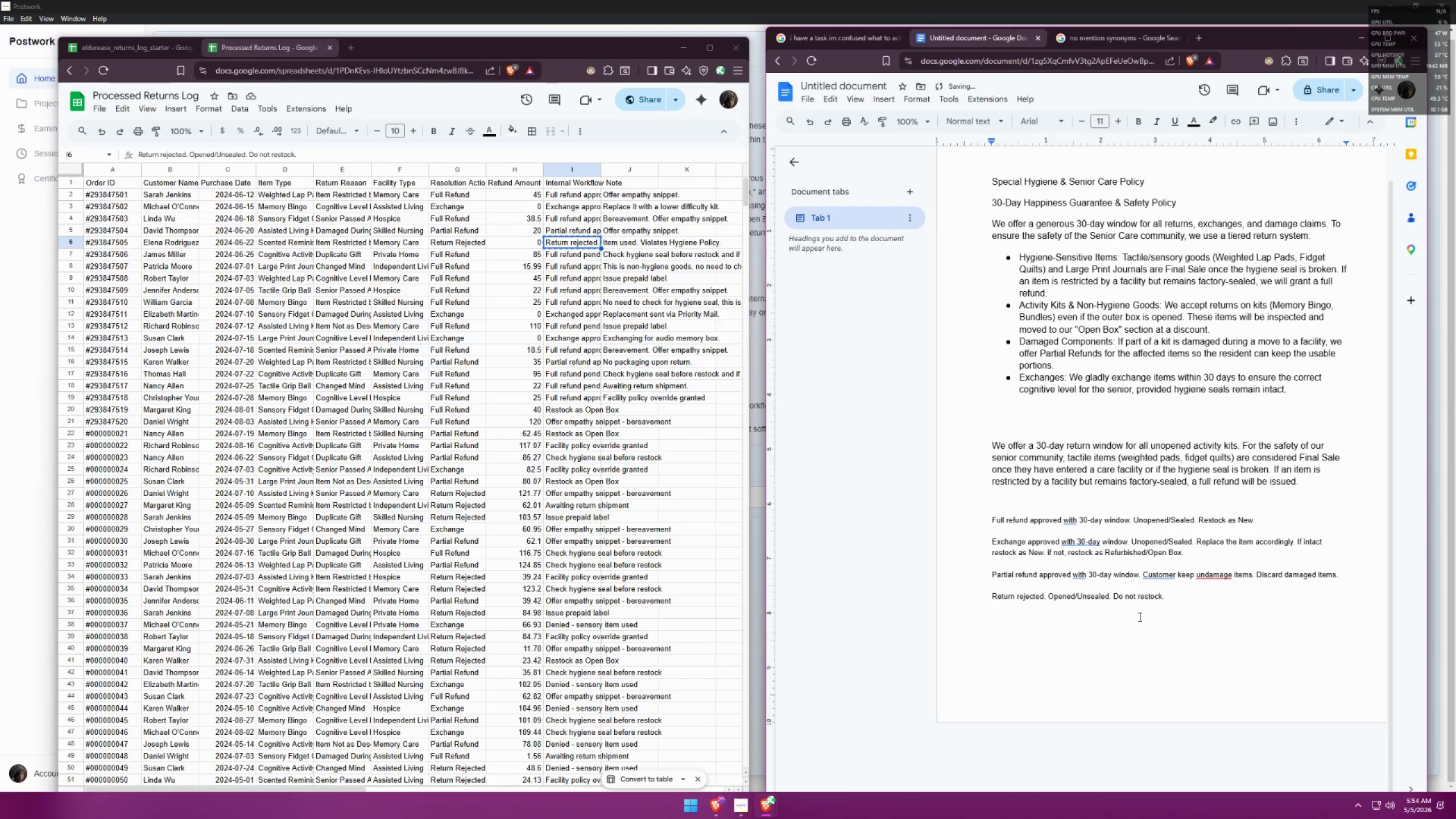 
key(Enter)
 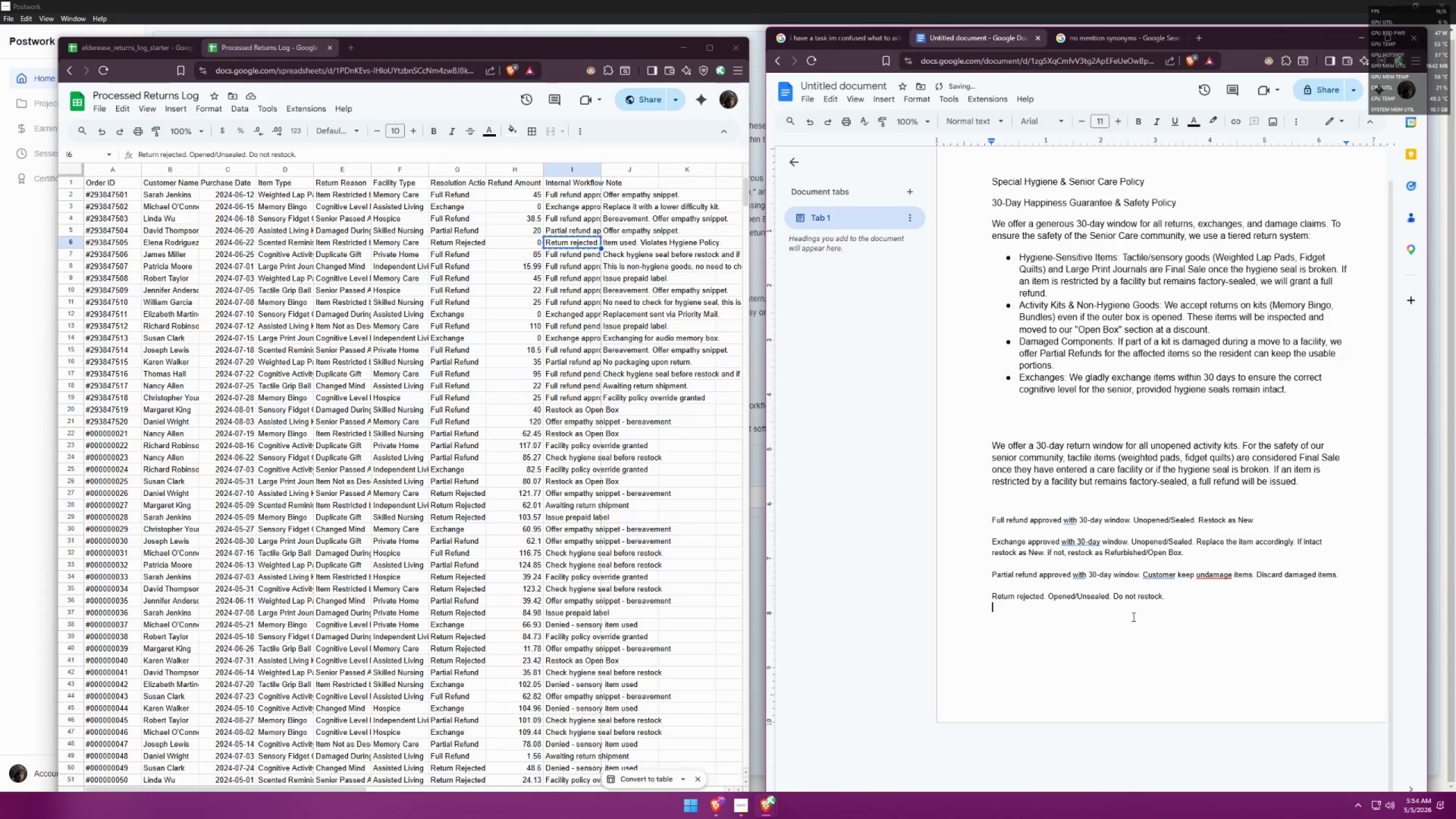 
key(Enter)
 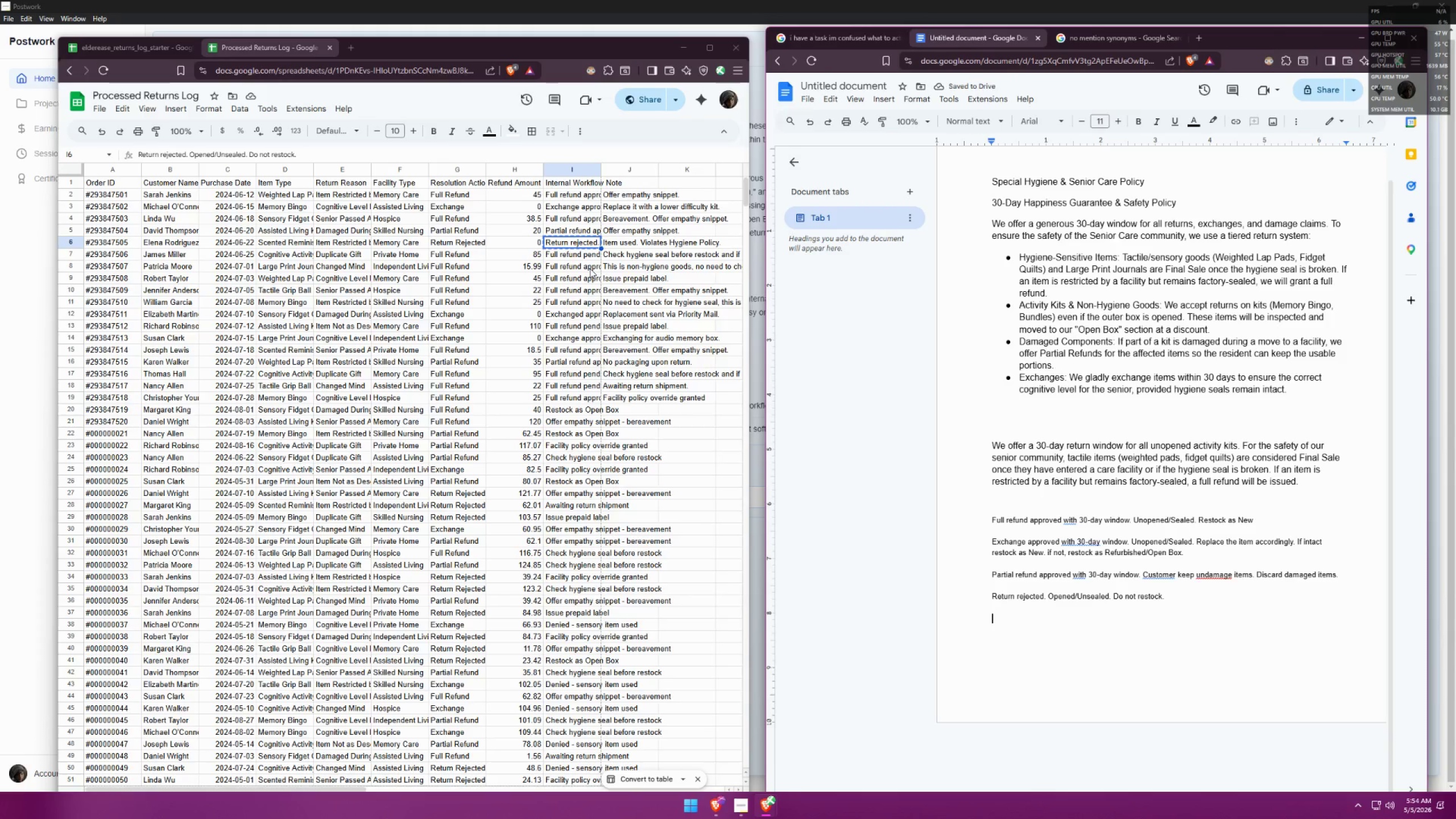 
left_click([574, 256])
 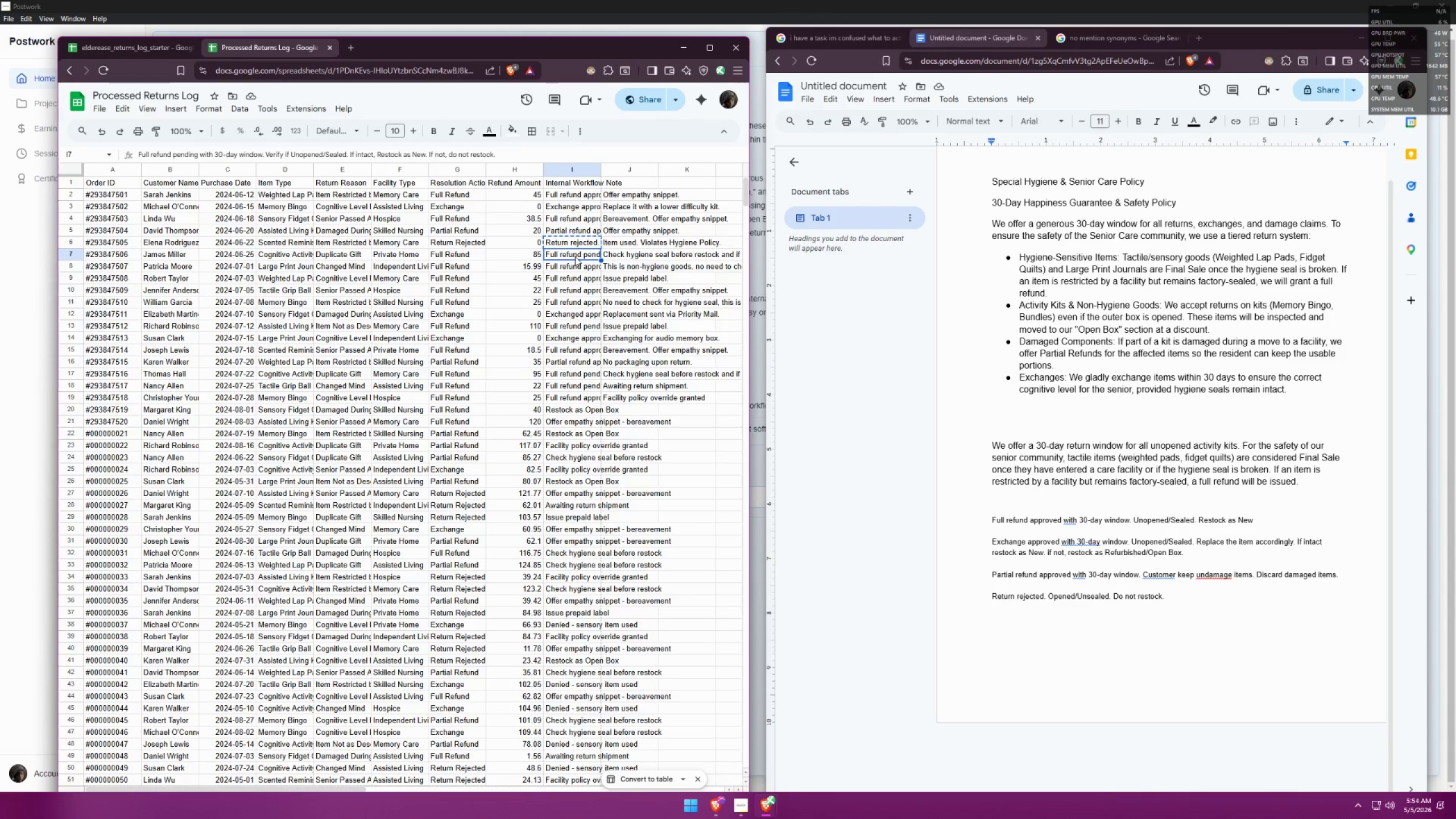 
left_click([576, 199])
 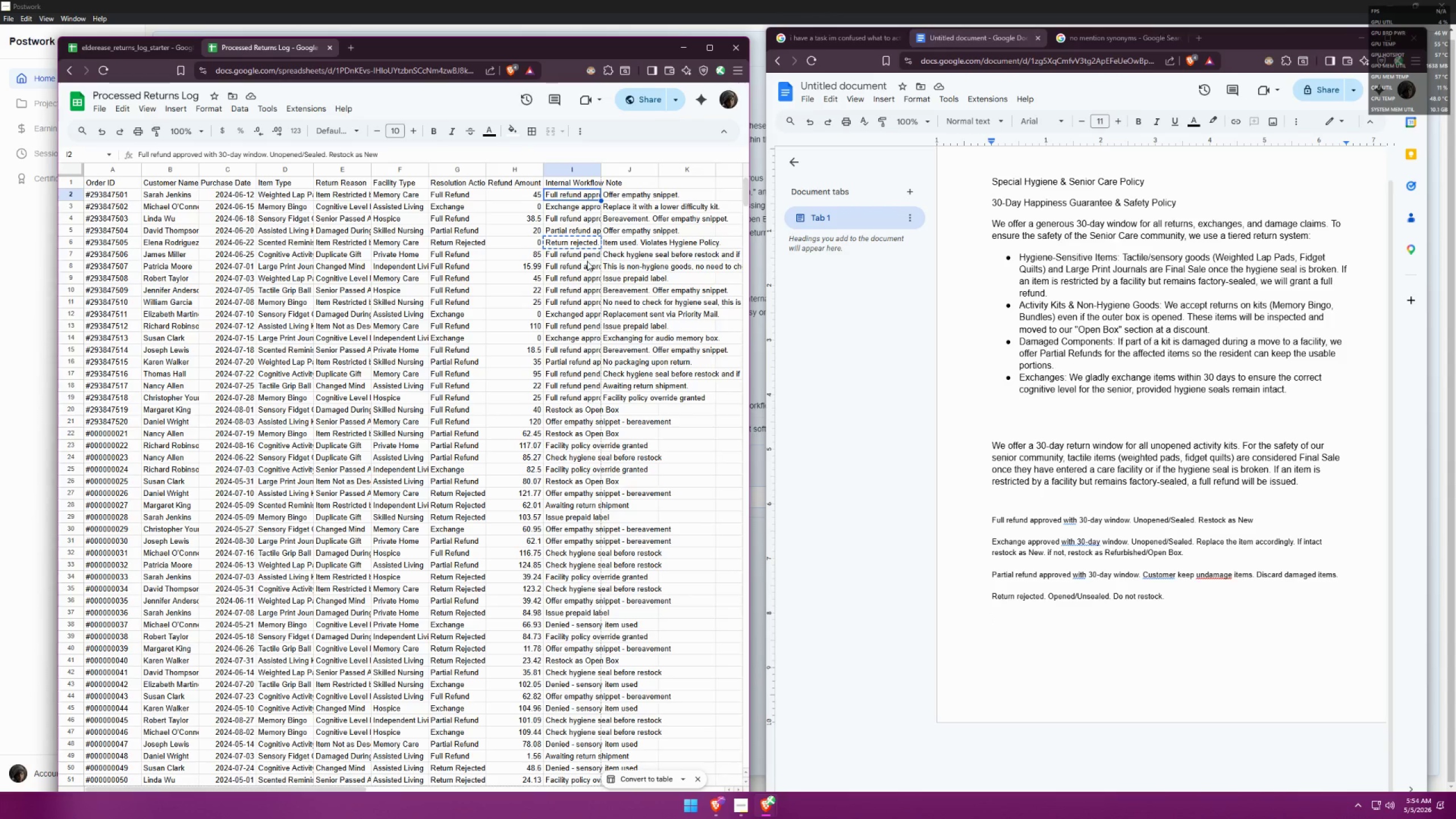 
left_click([586, 255])
 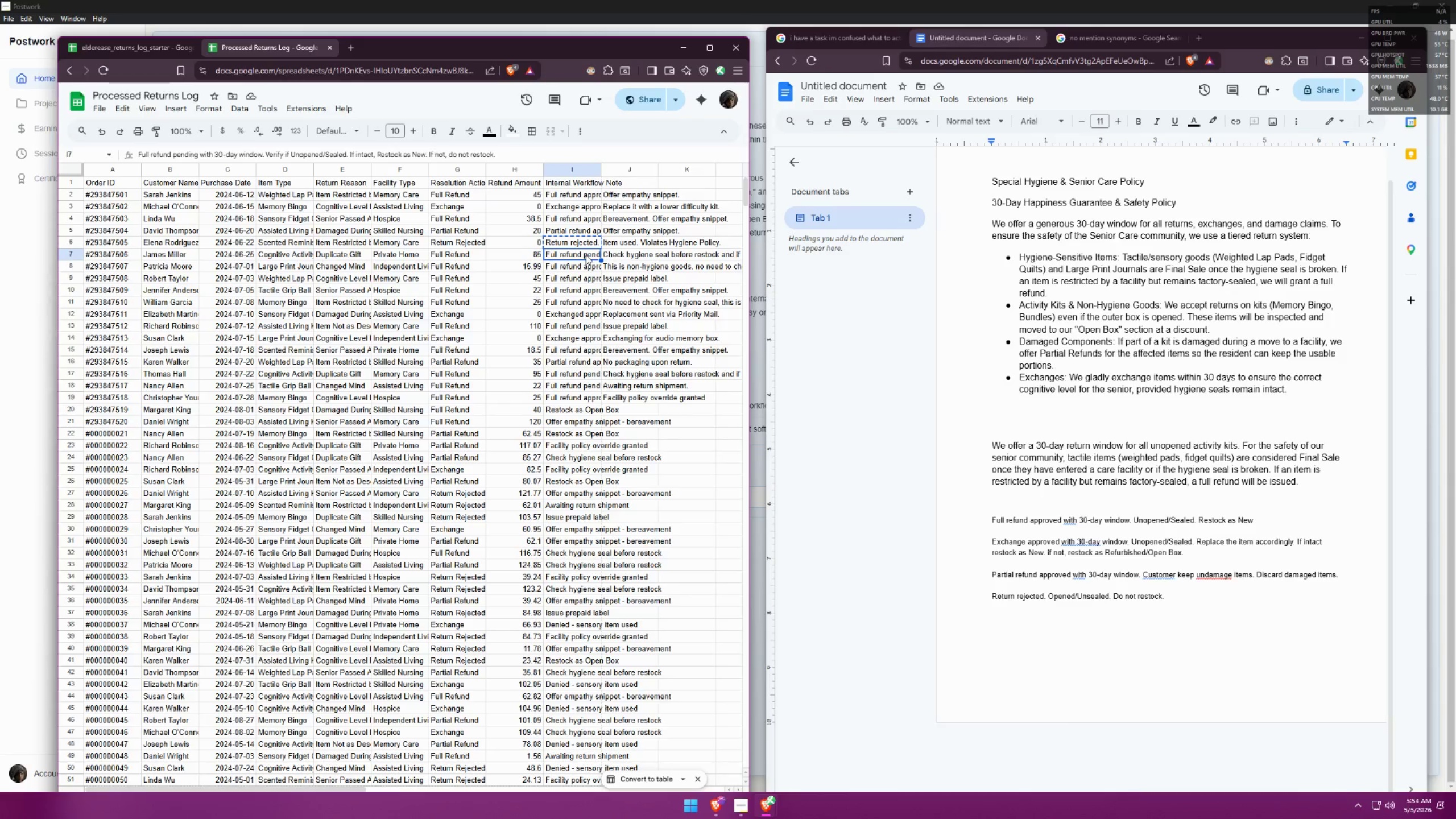 
left_click([583, 218])
 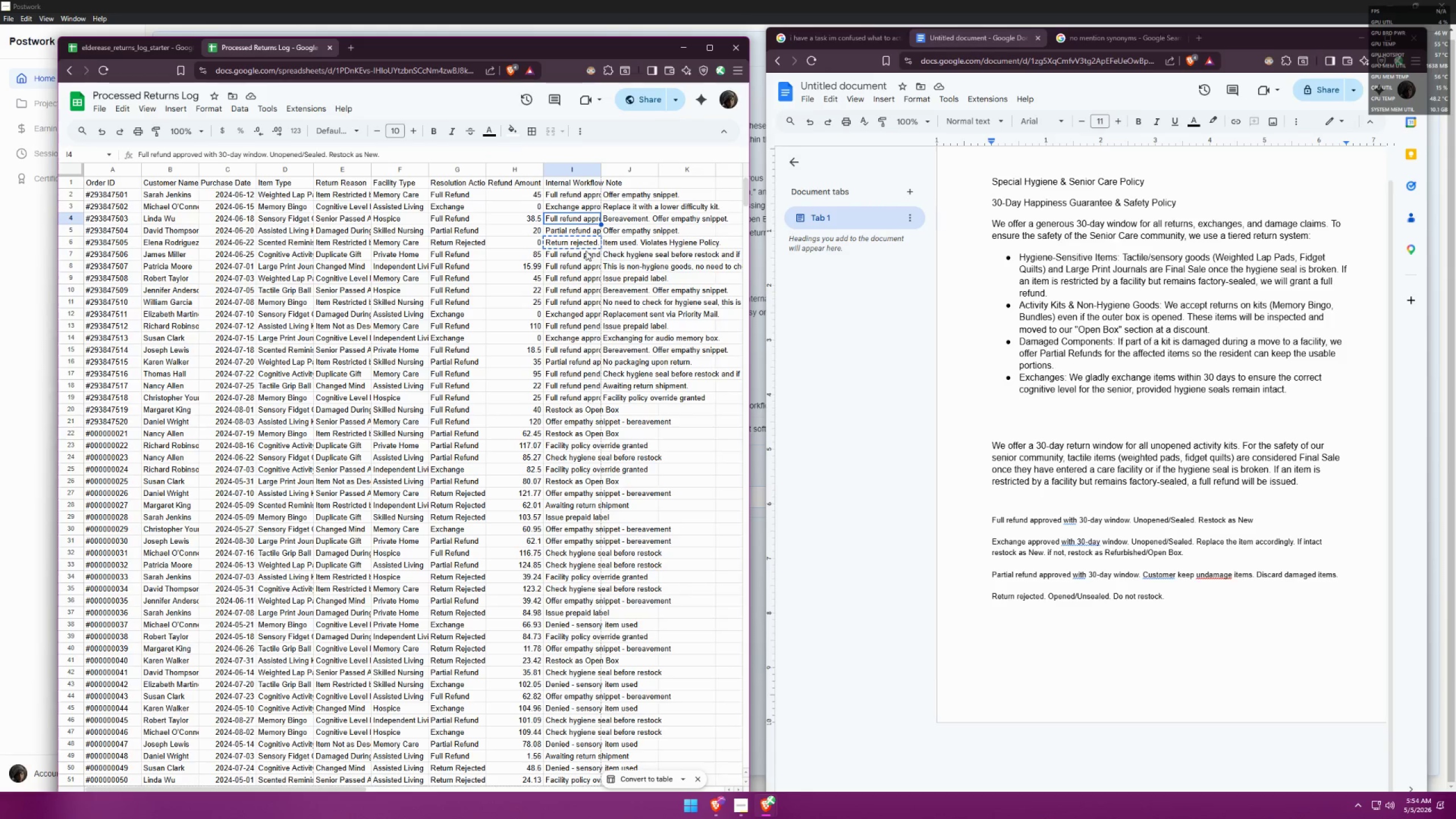 
left_click([585, 257])
 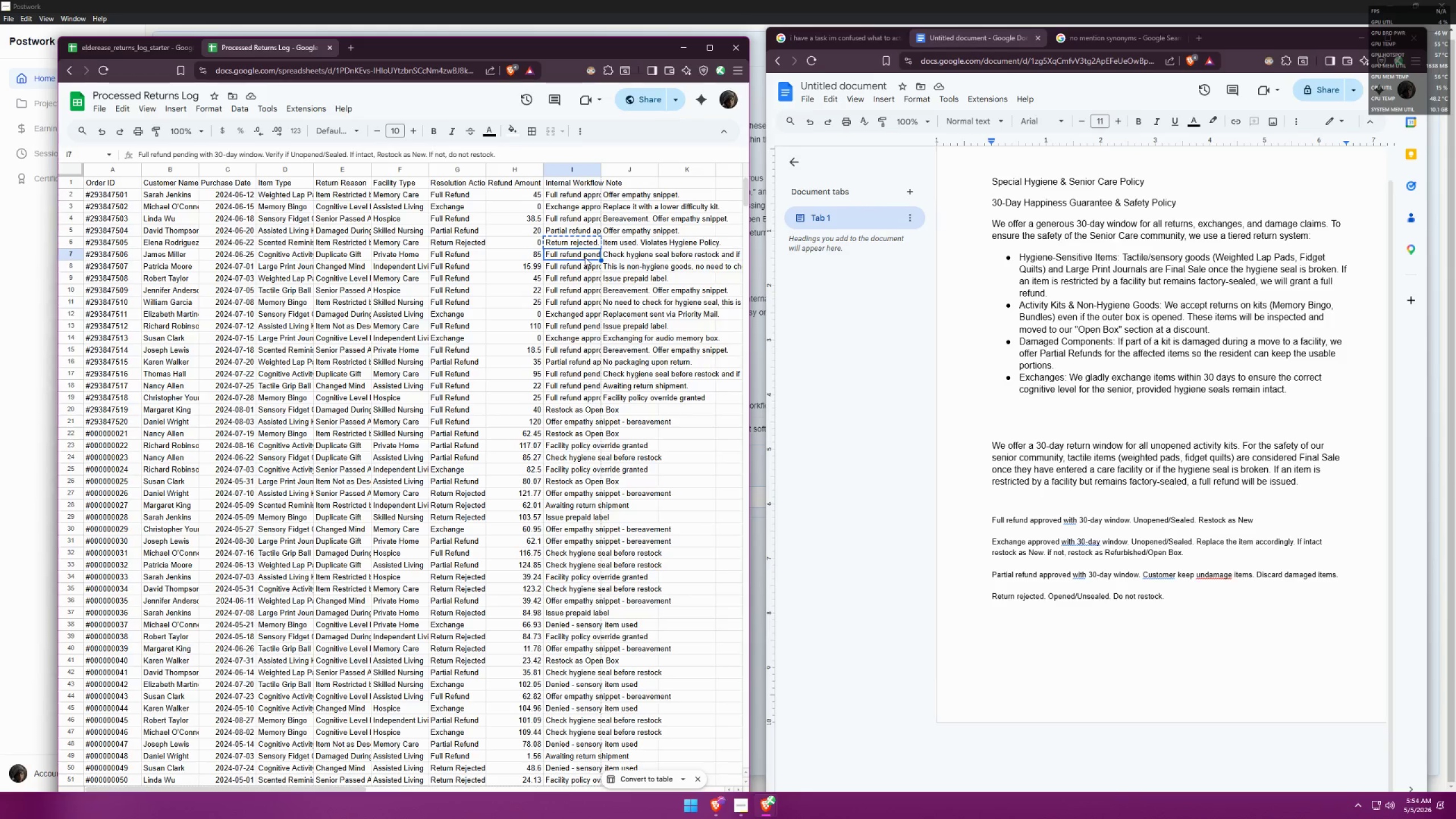 
key(Control+C)
 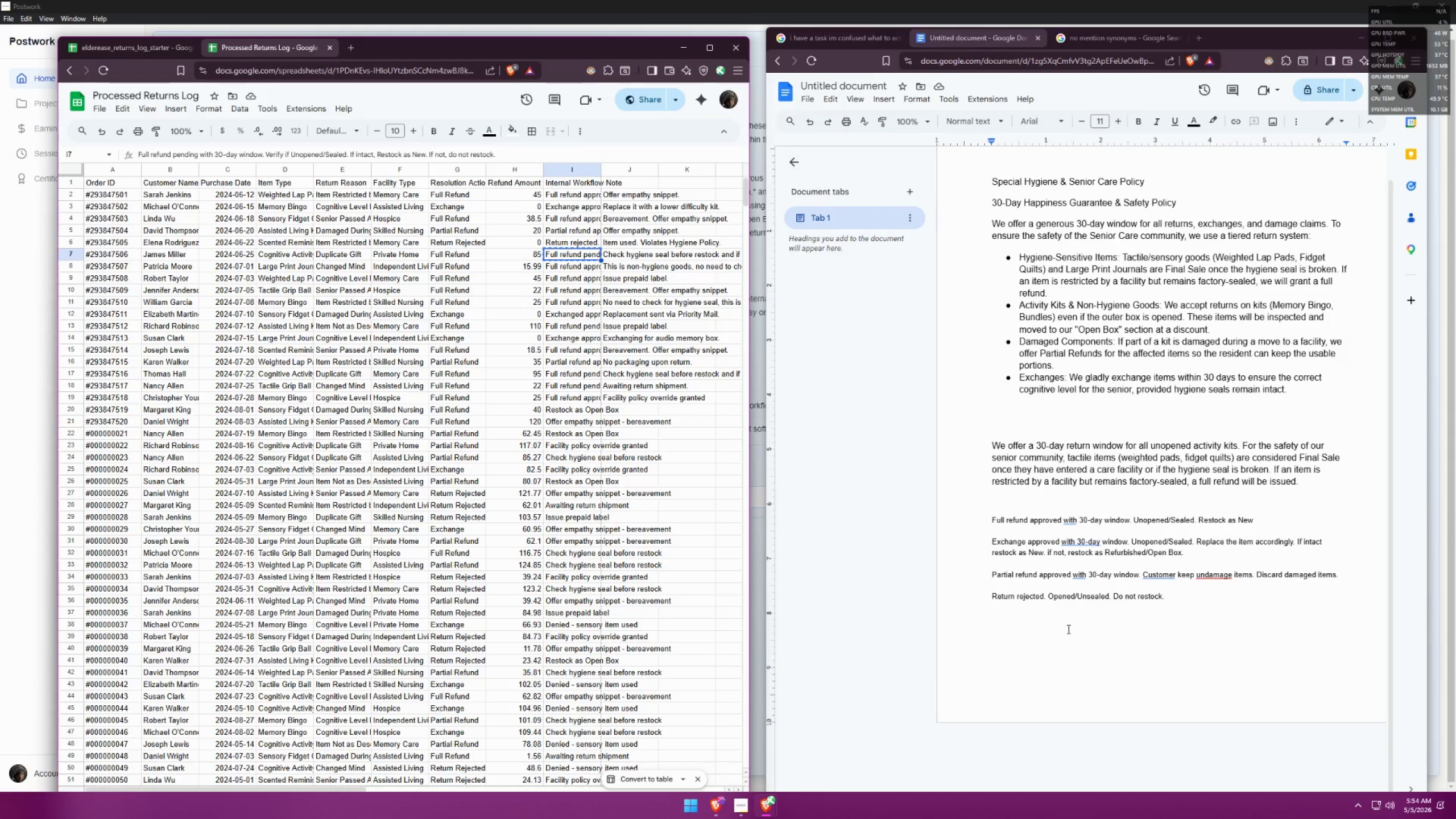 
left_click([1068, 624])
 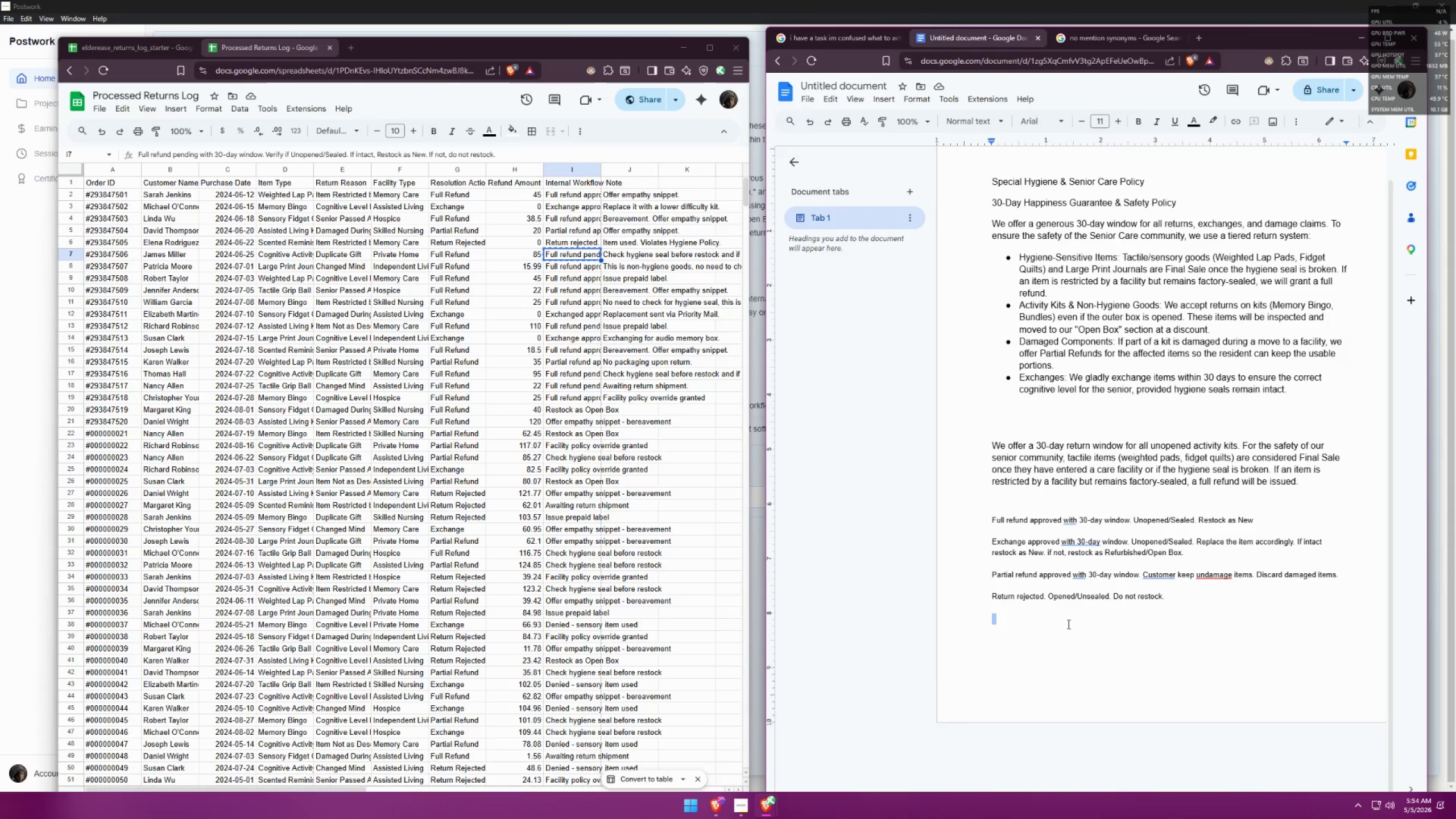 
key(Control+ControlLeft)
 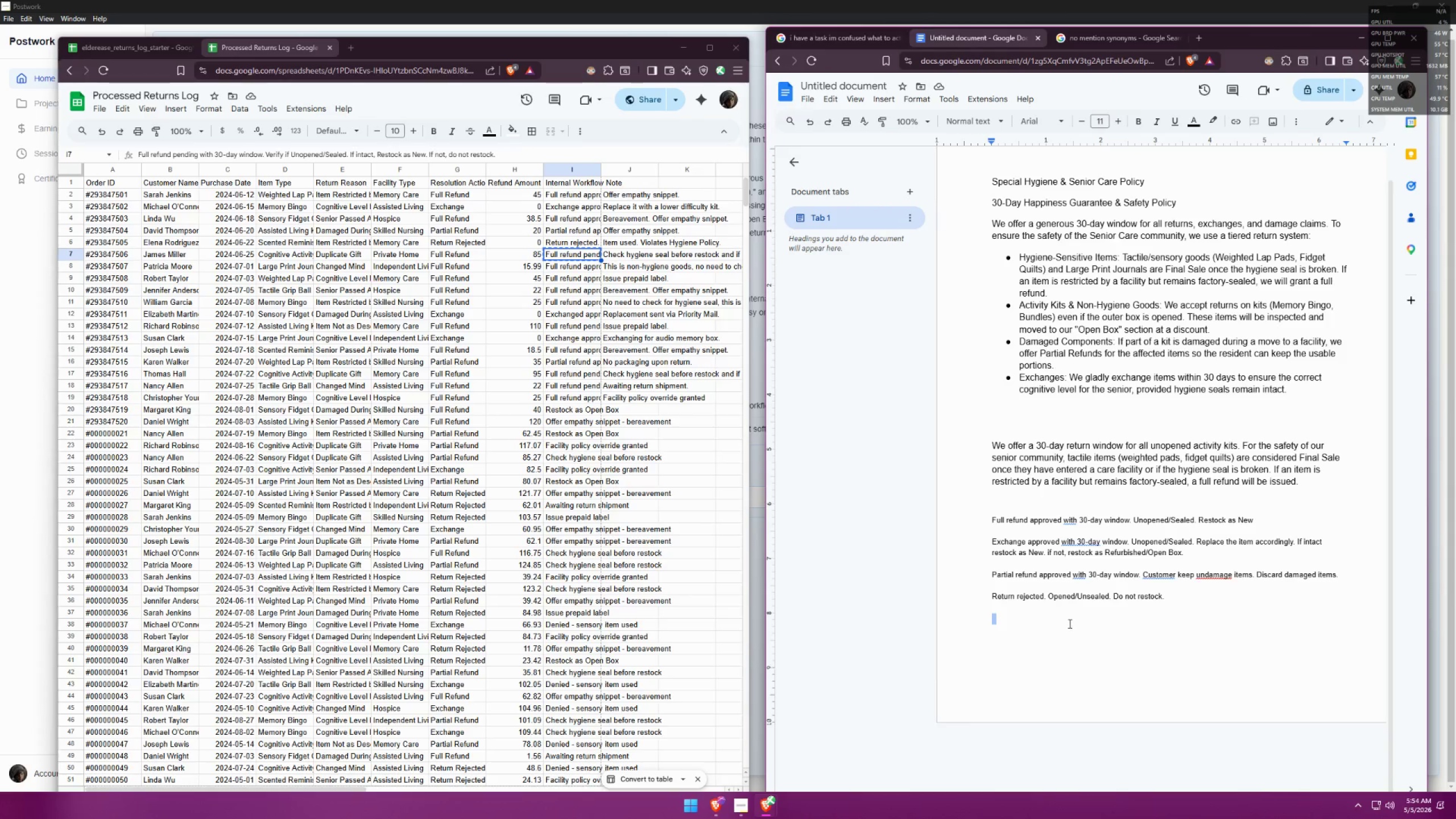 
key(Control+V)
 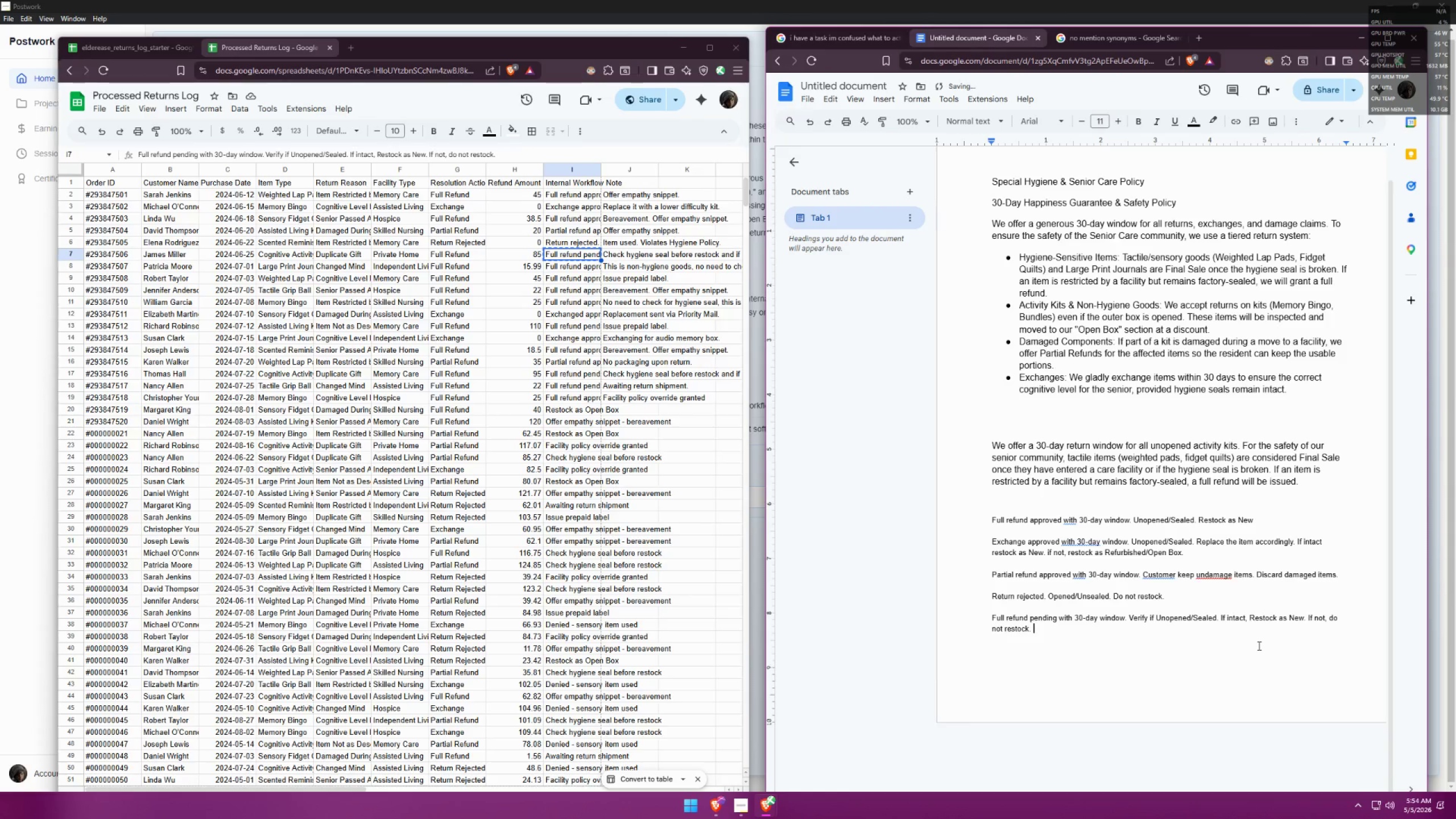 
type( (hygiene))
 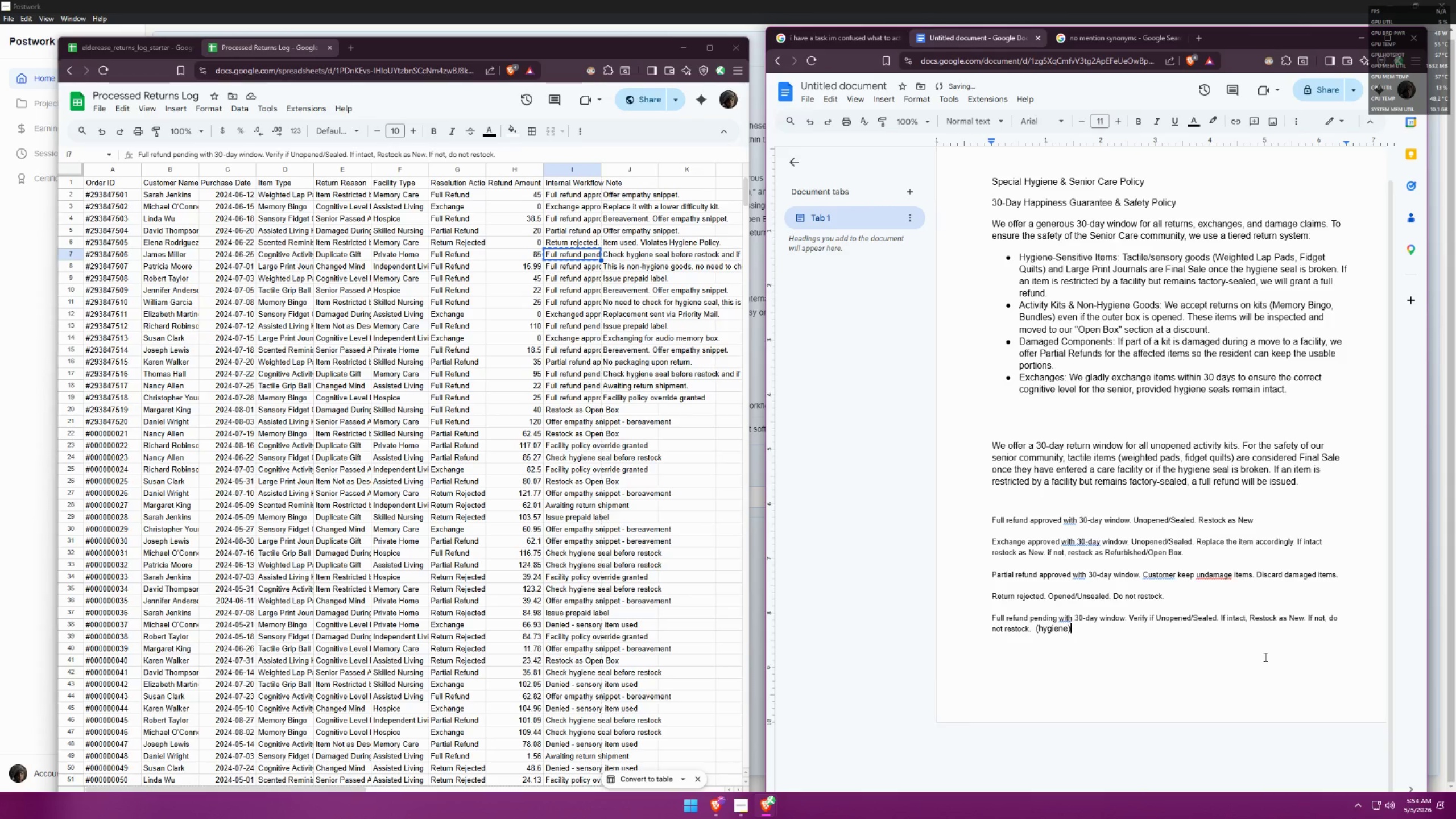 
key(Enter)
 